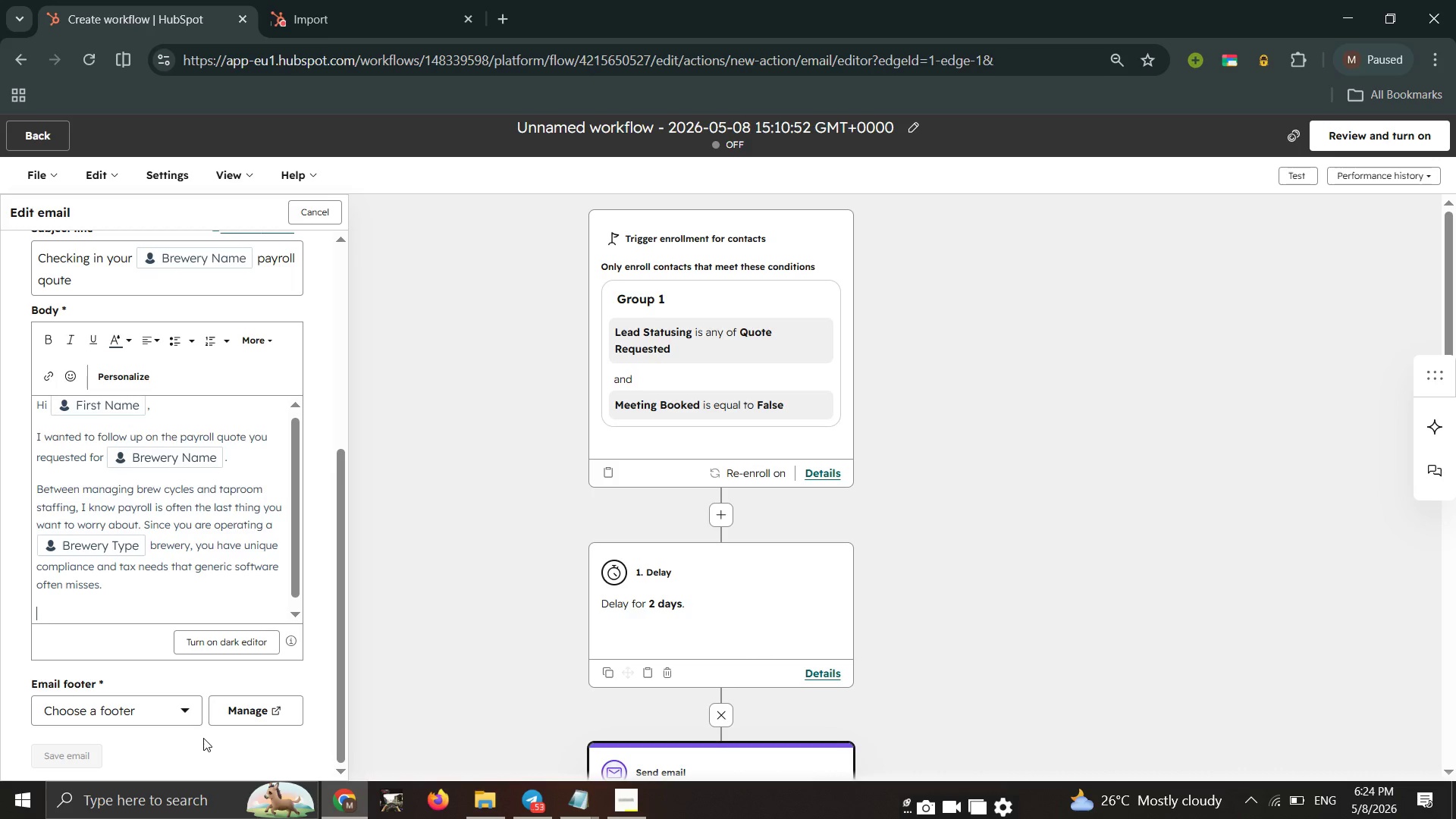 
wait(8.45)
 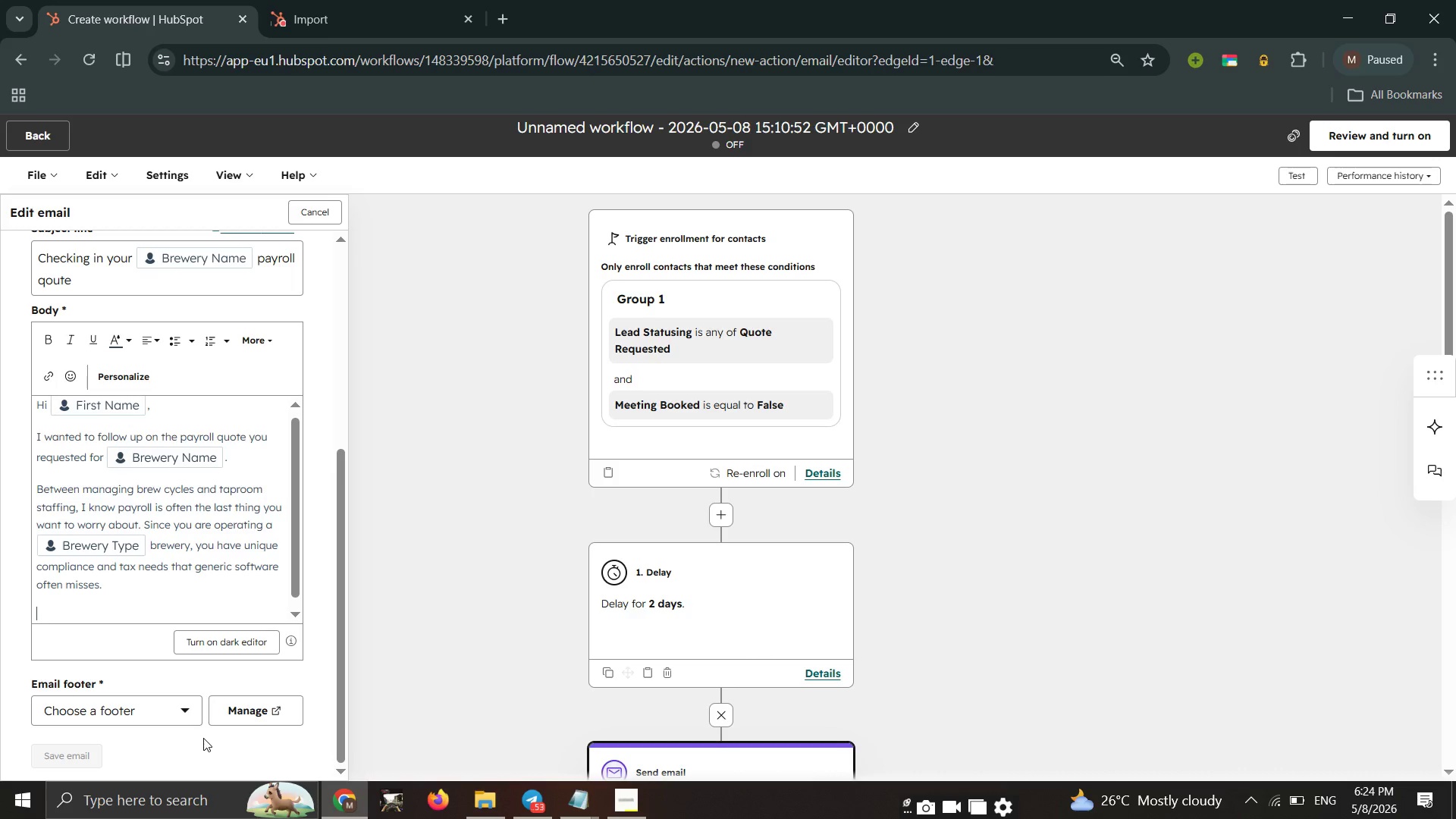 
type(Do you have 15 minutes)
 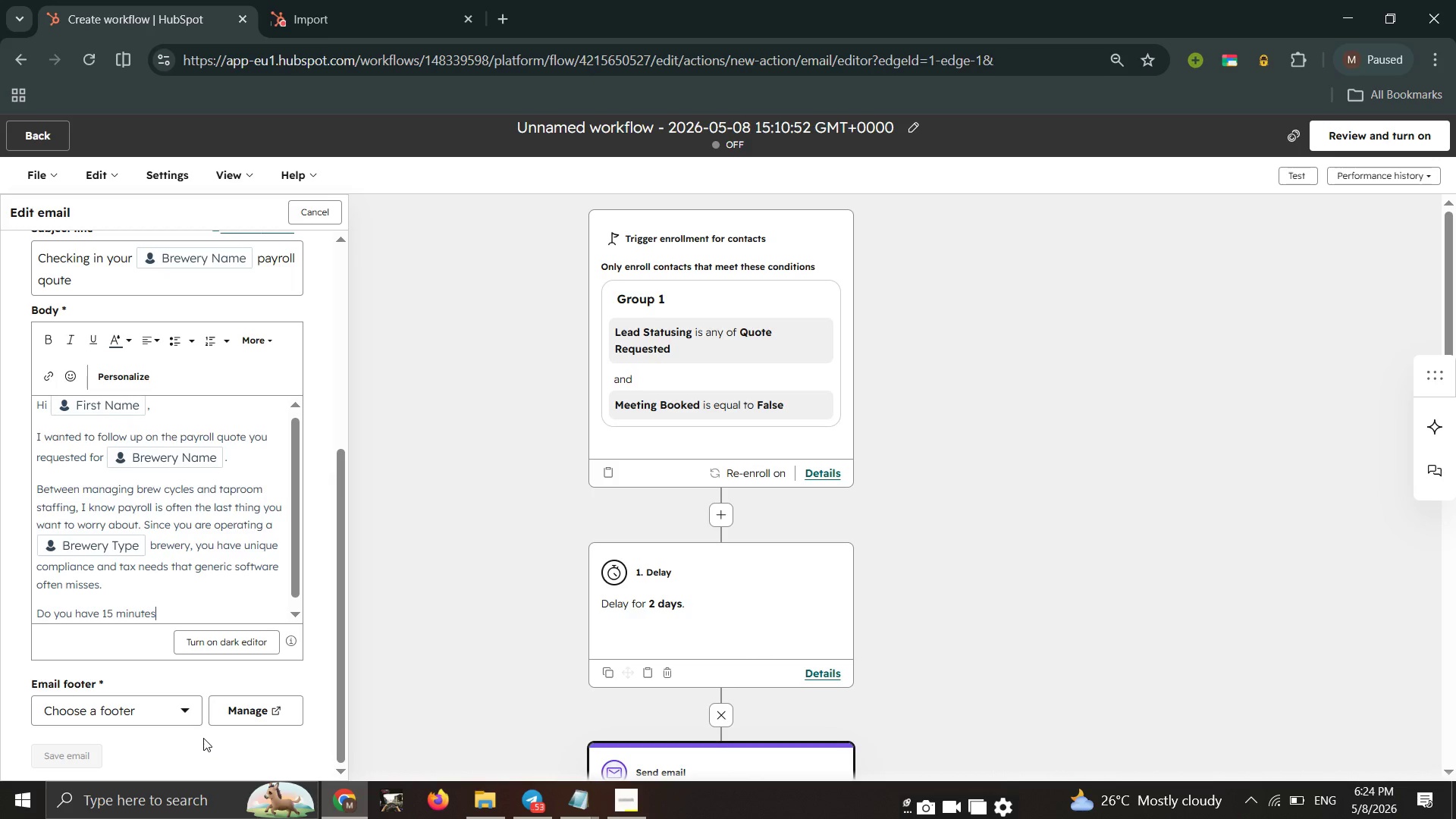 
type( this week to disc)
 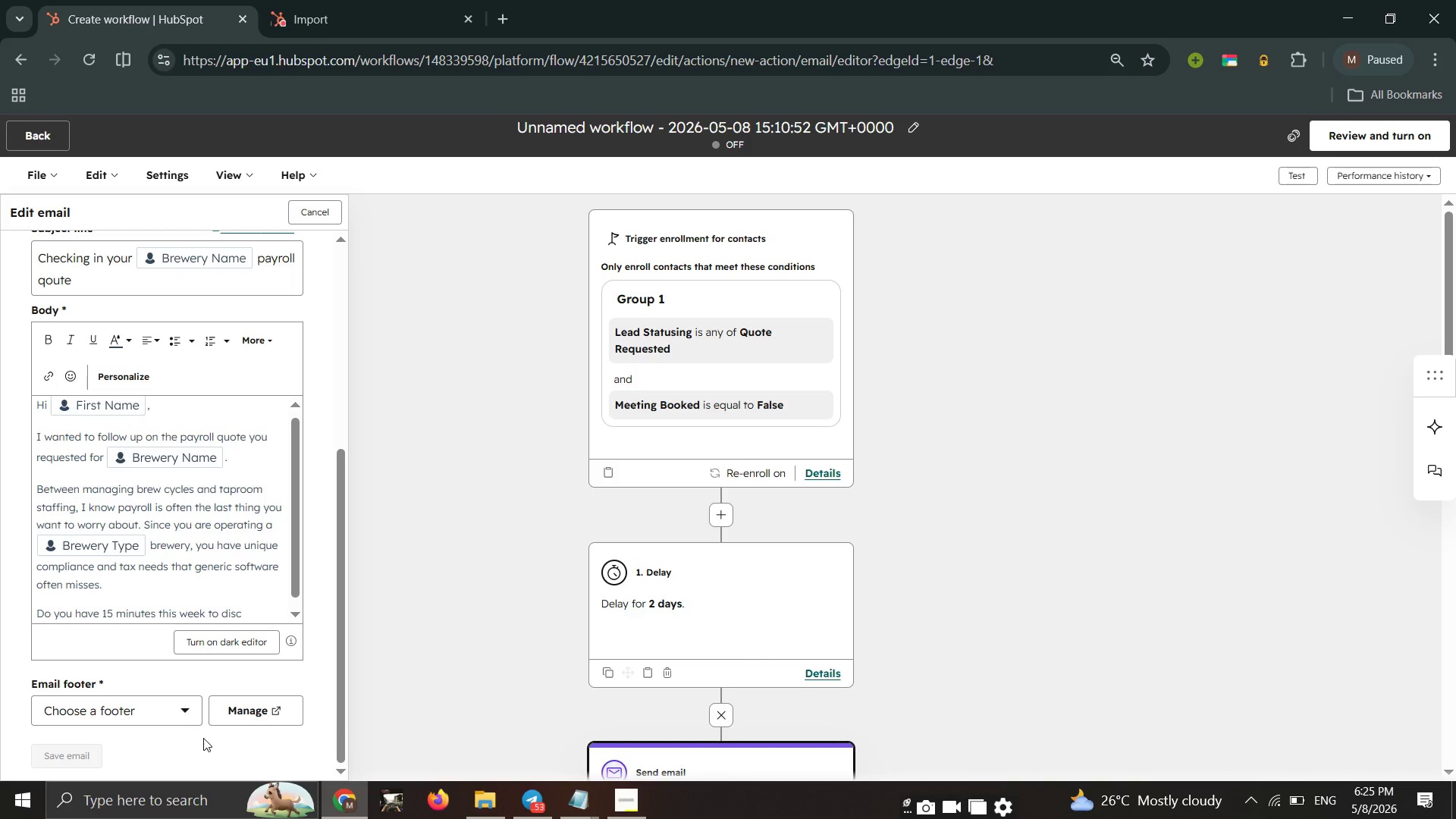 
type(uss how we can take this off your plate?)
 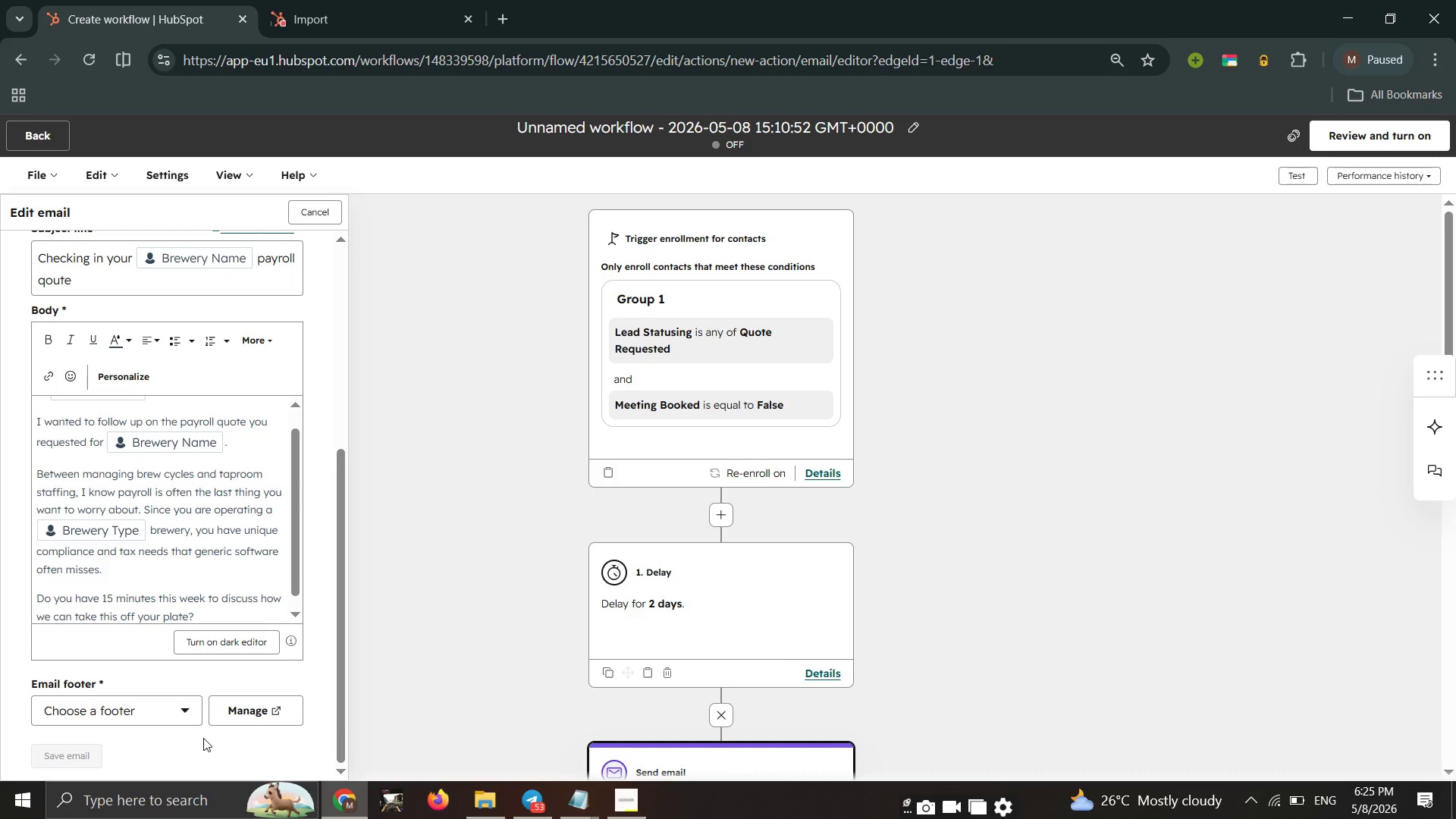 
key(Enter)
 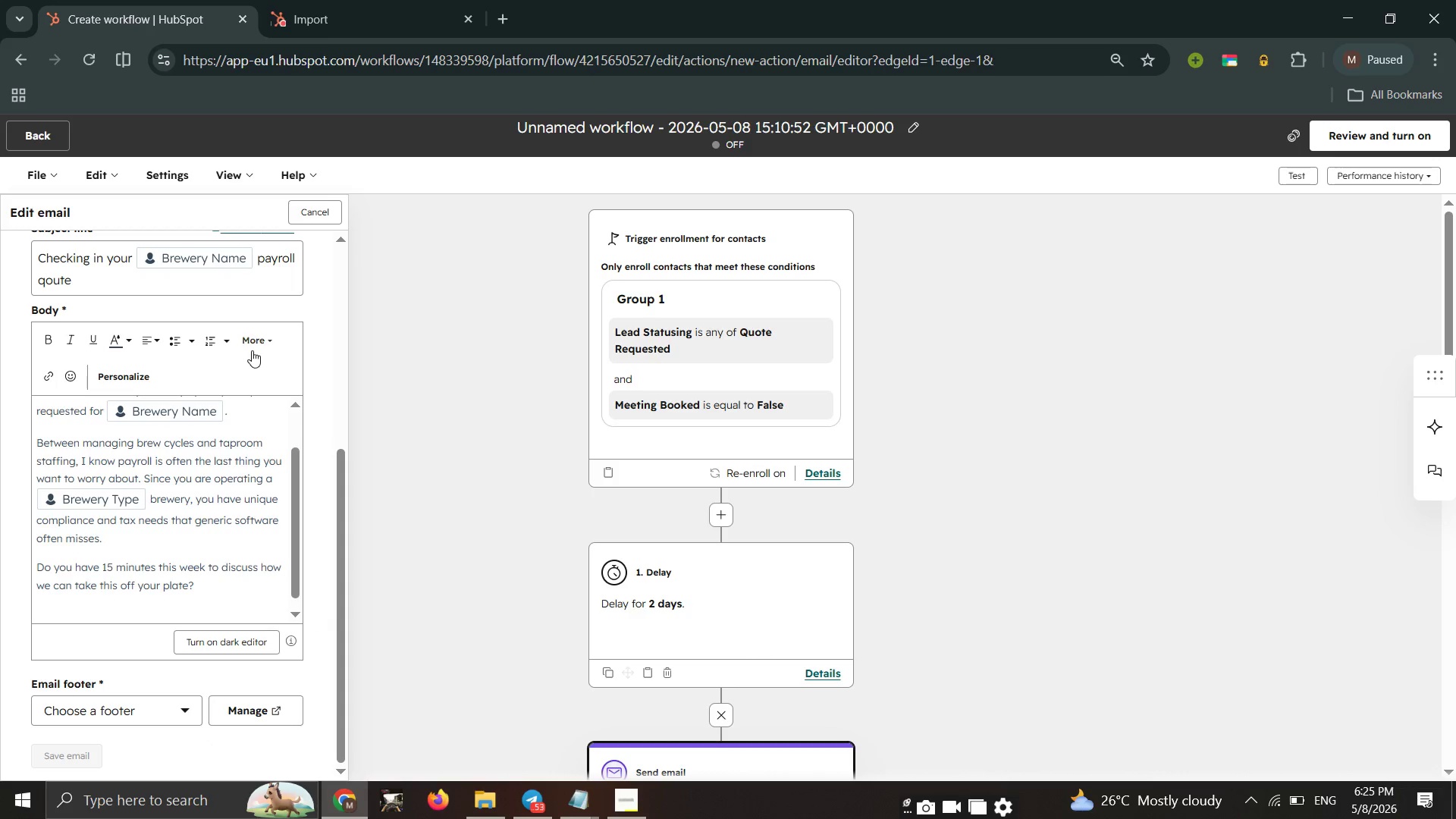 
left_click([256, 346])
 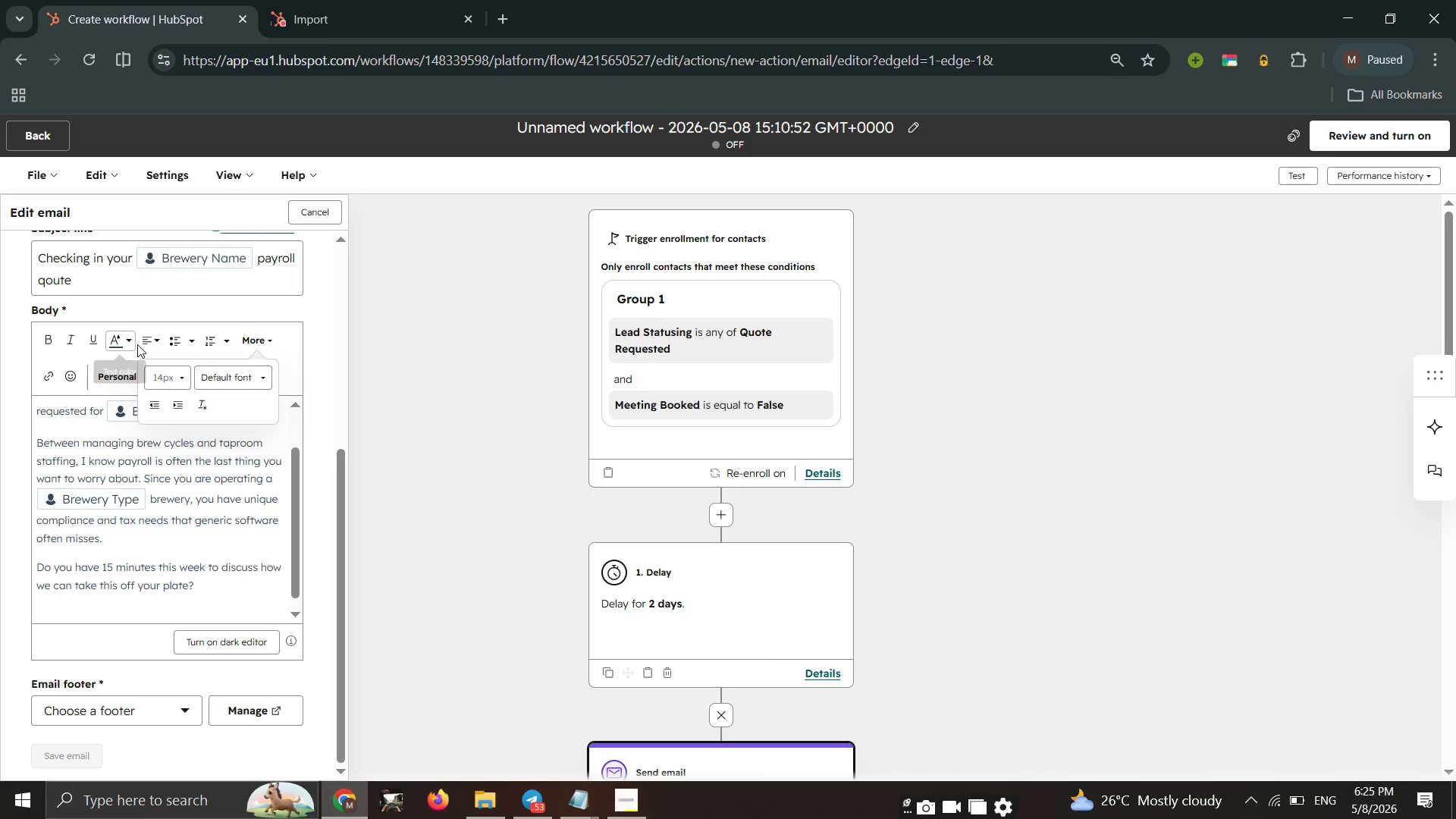 
wait(5.05)
 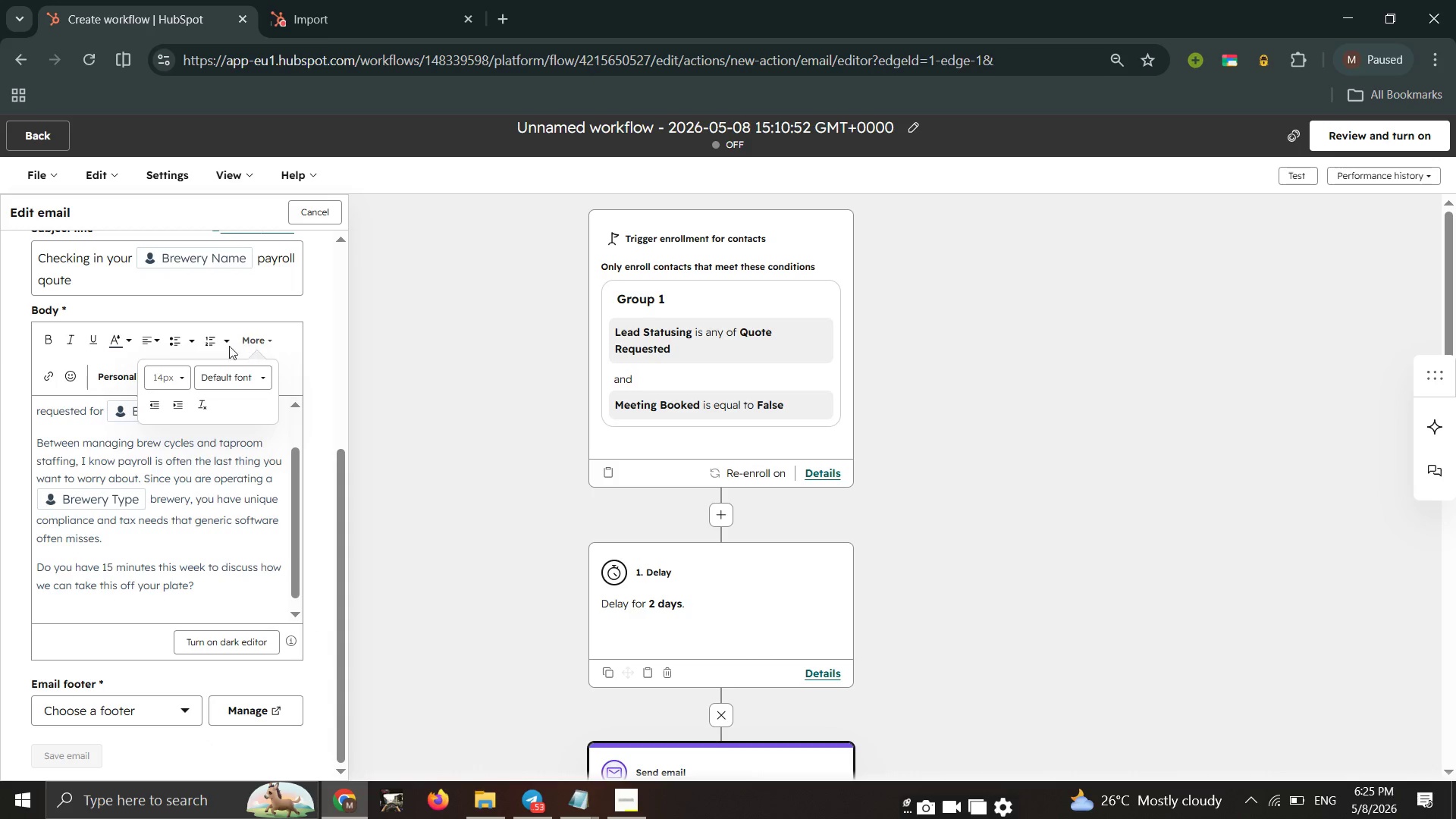 
mouse_move([77, 399])
 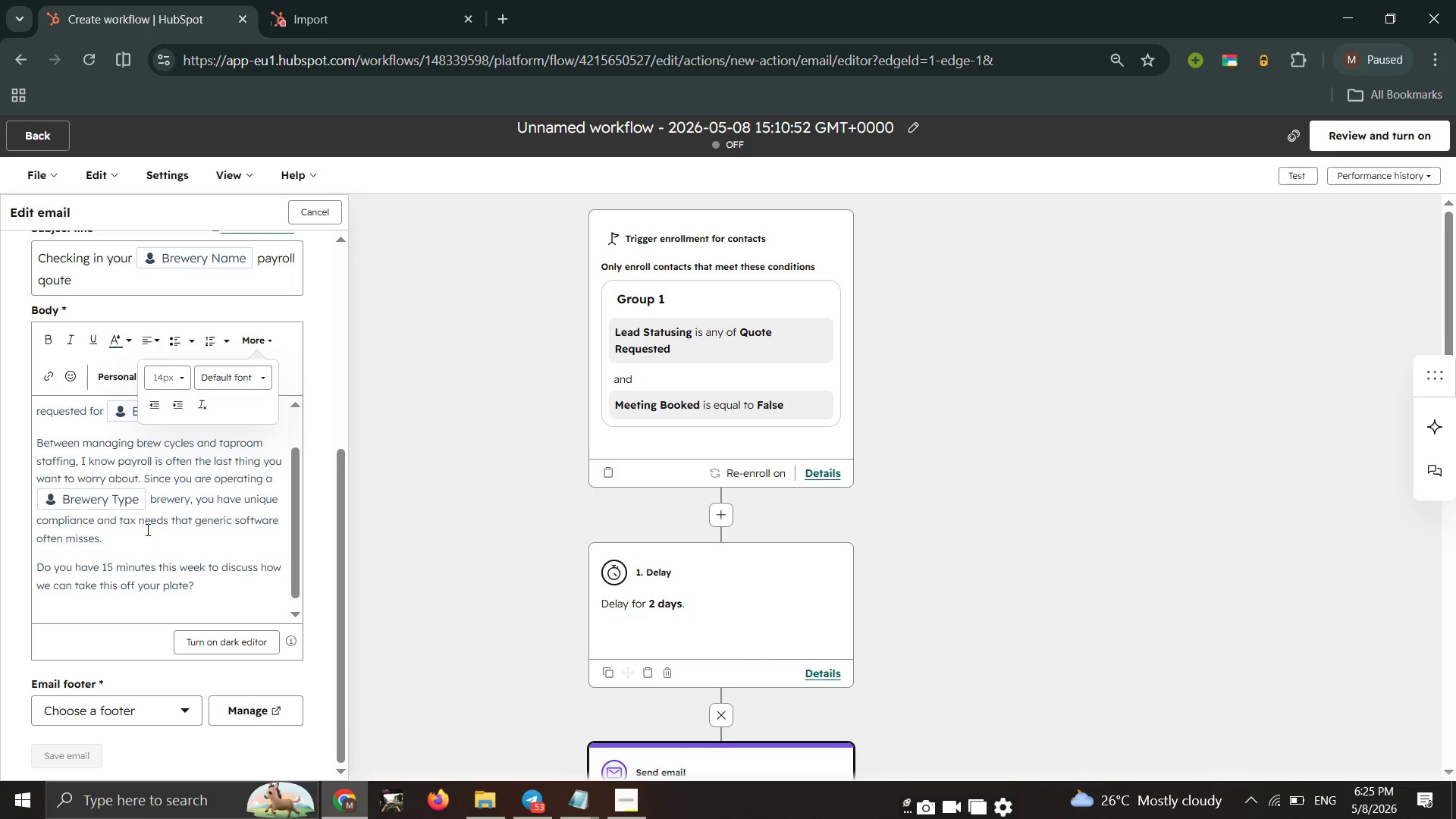 
left_click([146, 529])
 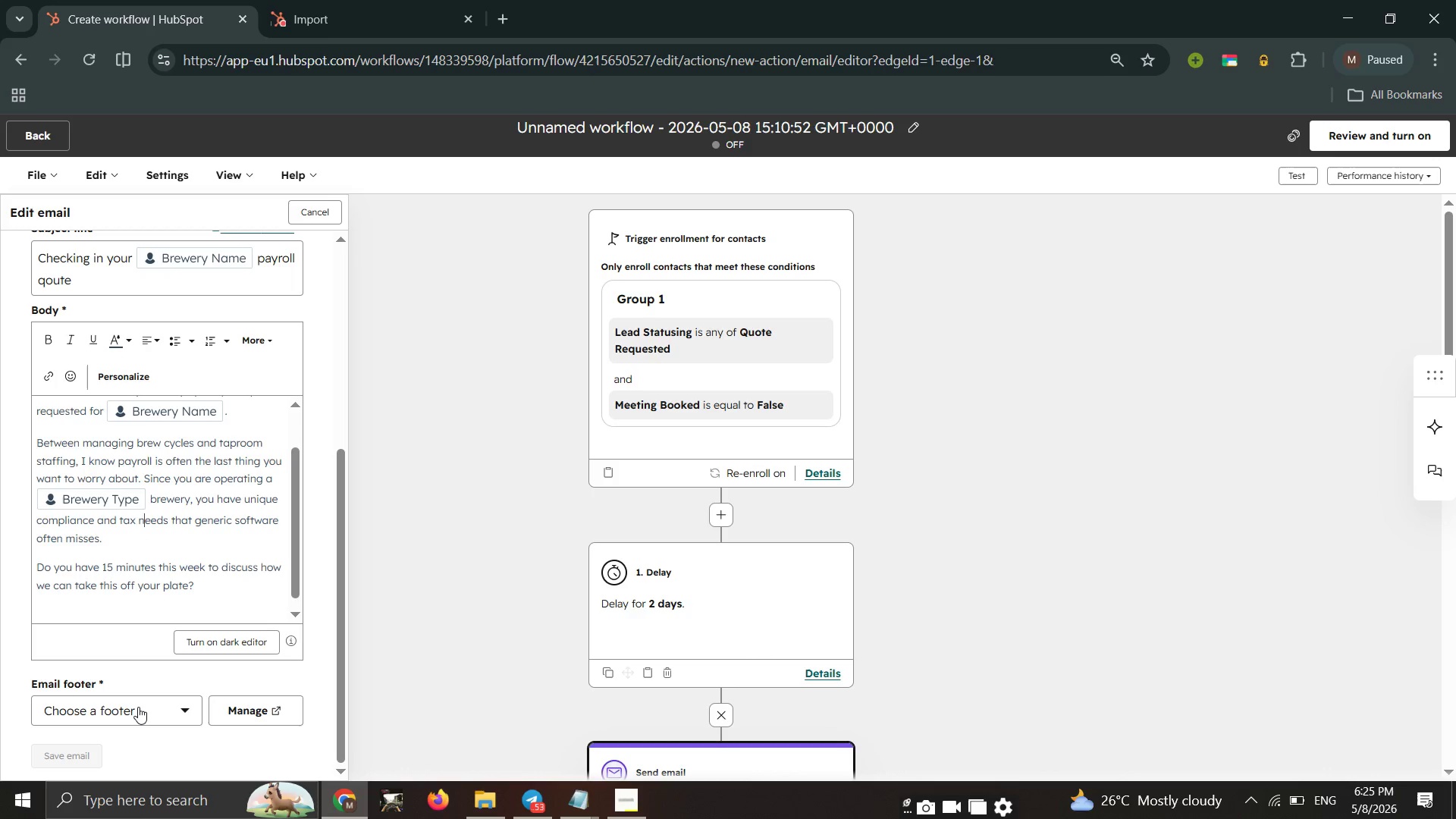 
left_click([138, 707])
 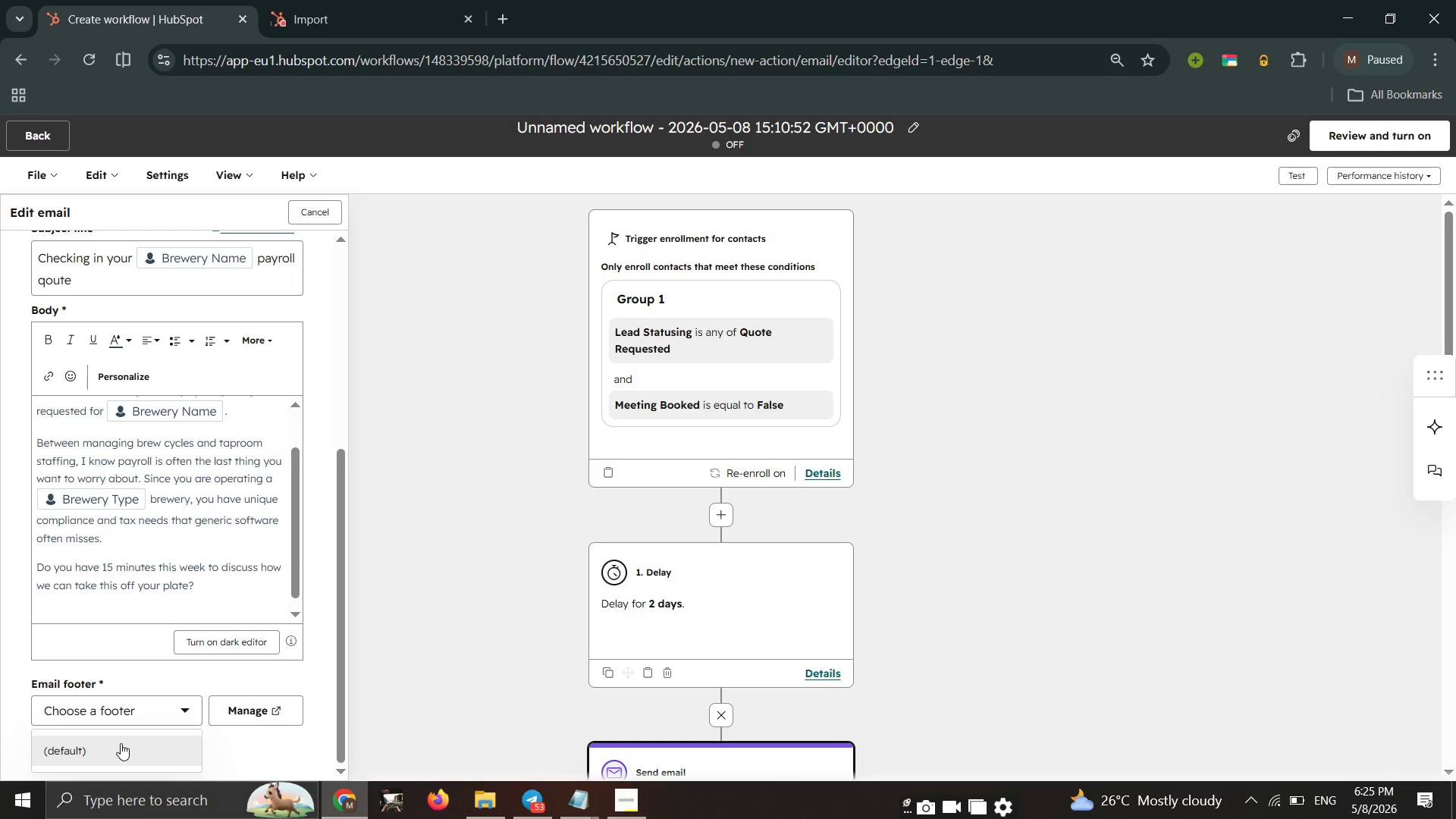 
left_click([121, 743])
 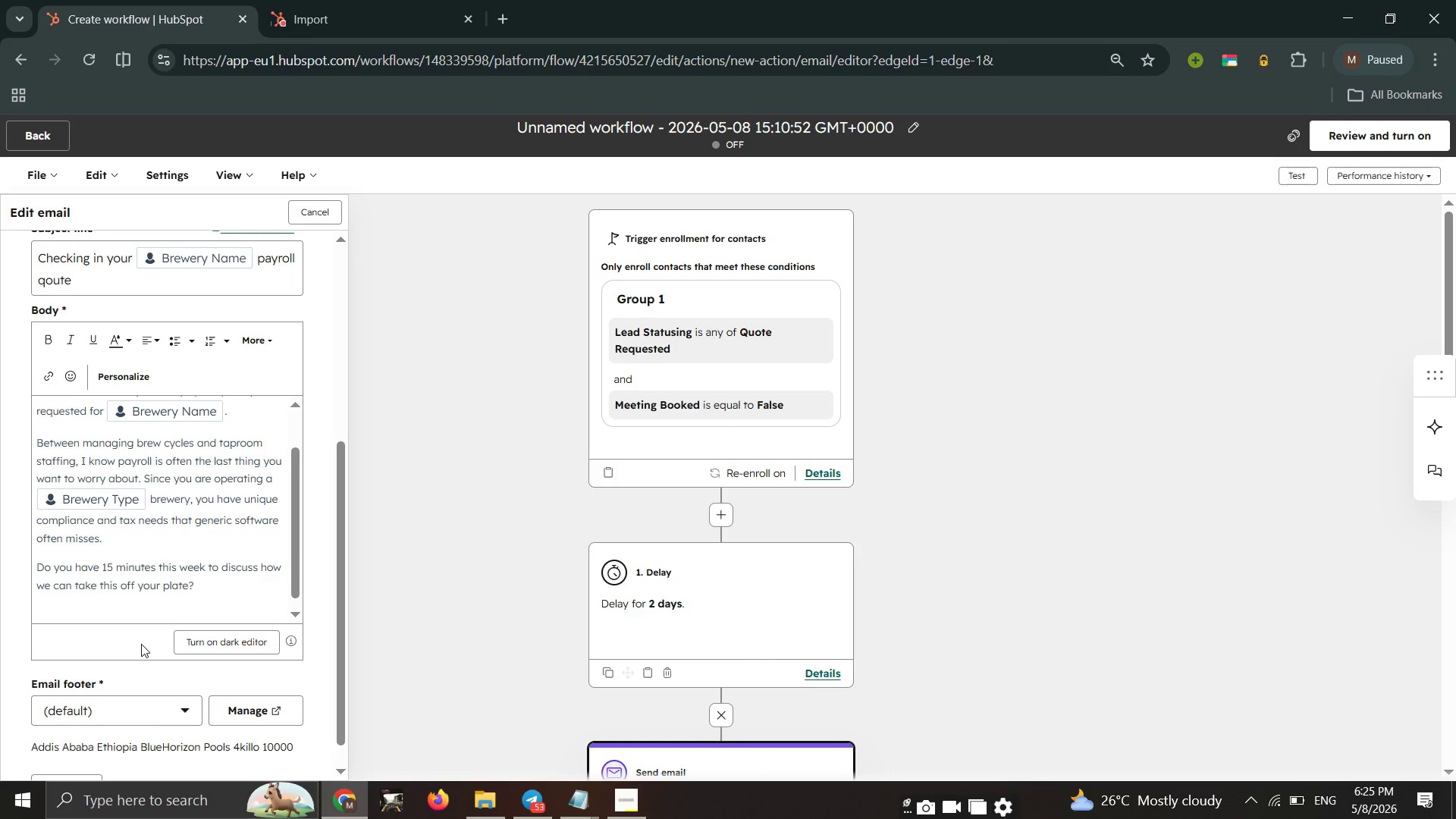 
scroll: coordinate [141, 644], scroll_direction: down, amount: 2.0
 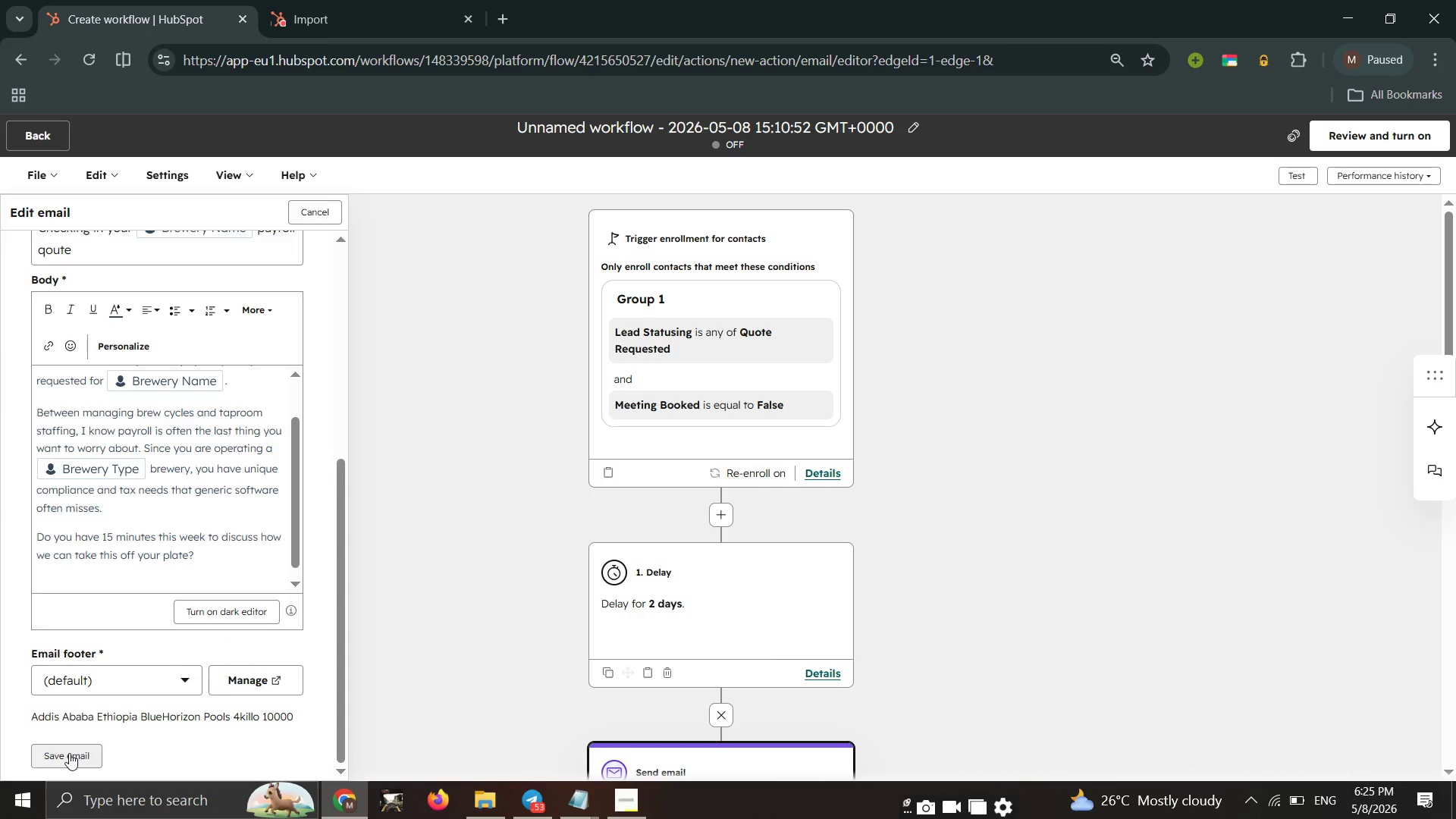 
left_click([69, 753])
 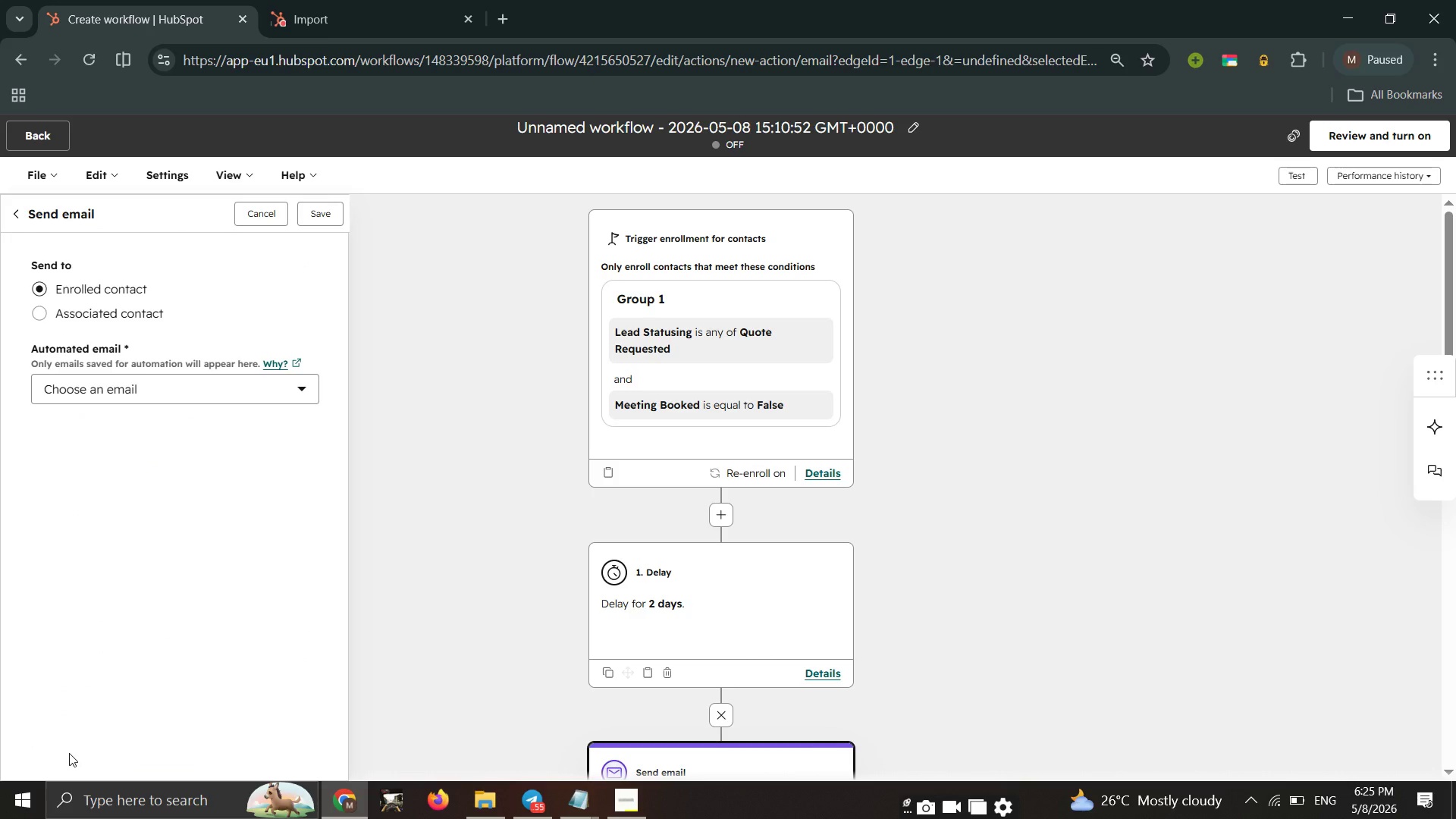 
wait(9.47)
 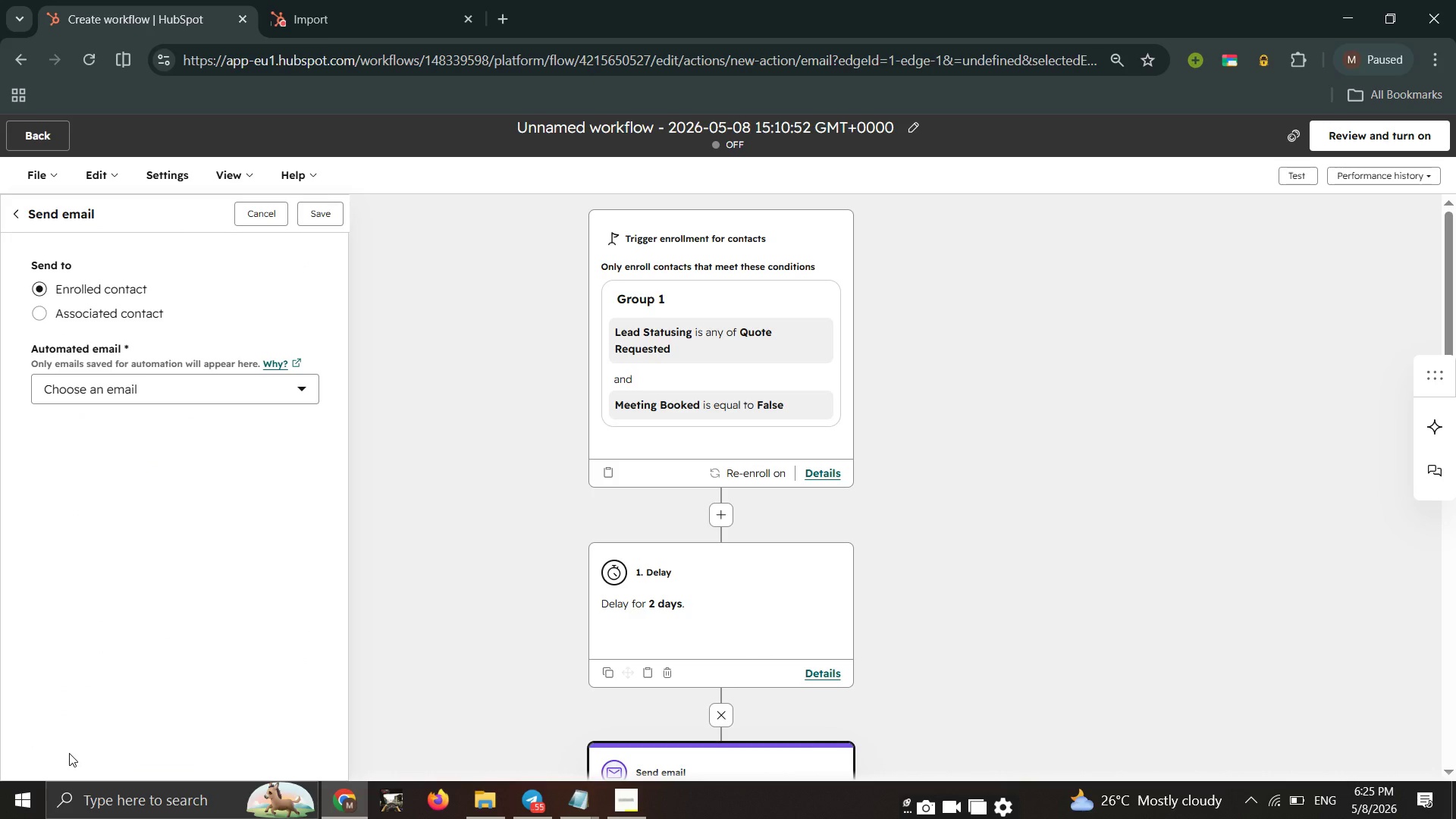 
left_click([146, 386])
 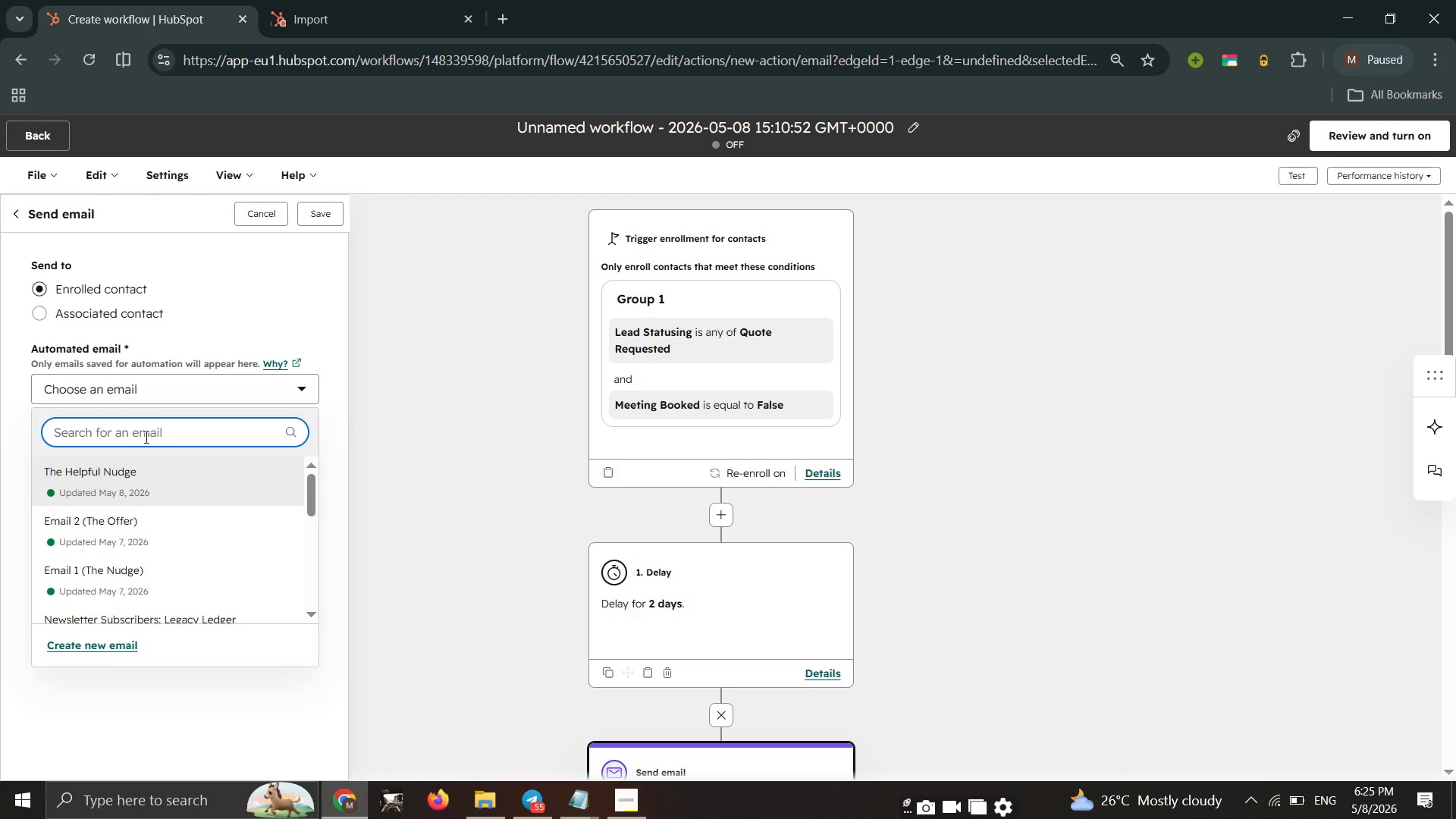 
left_click([133, 473])
 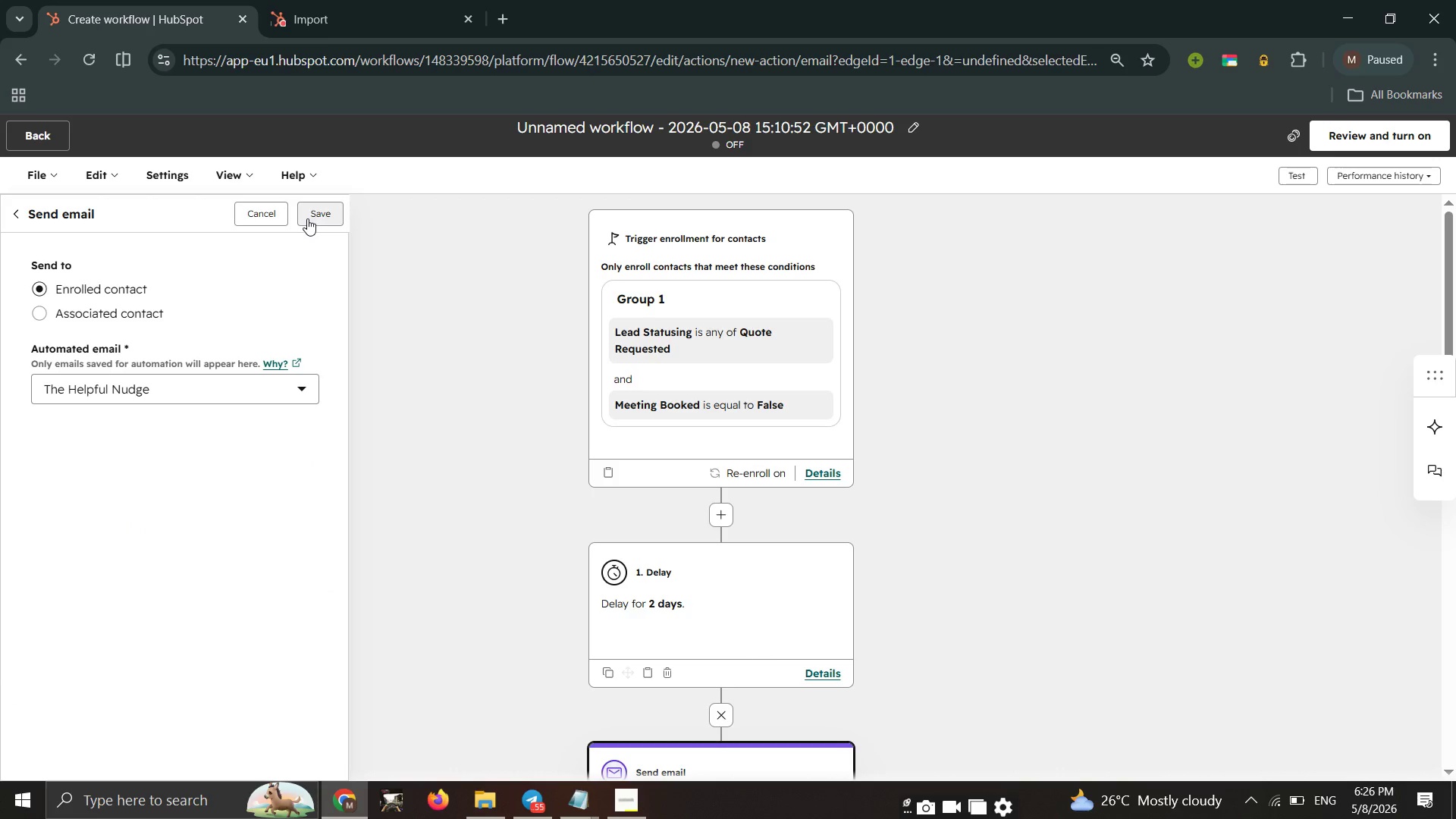 
left_click([307, 218])
 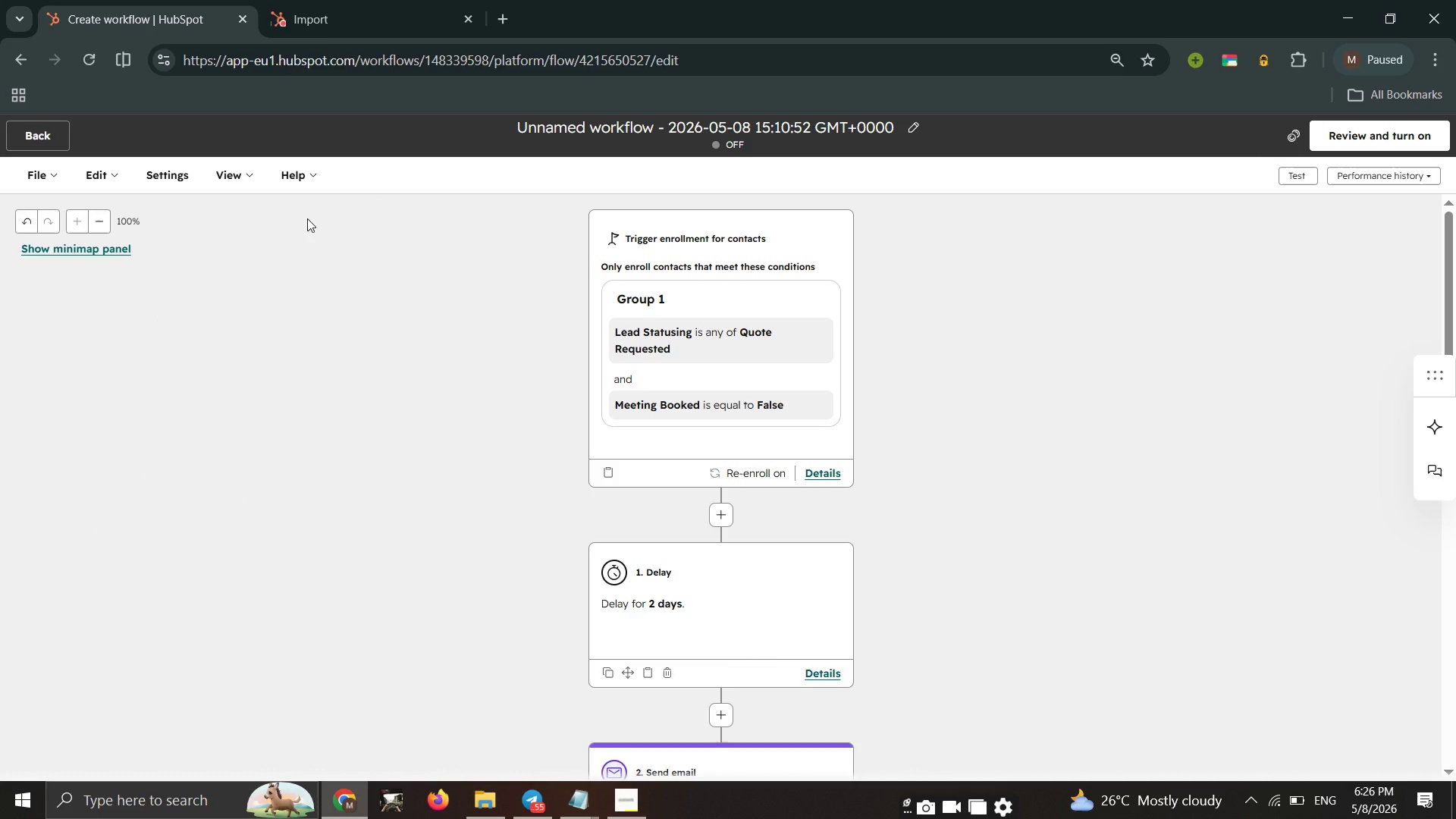 
wait(12.41)
 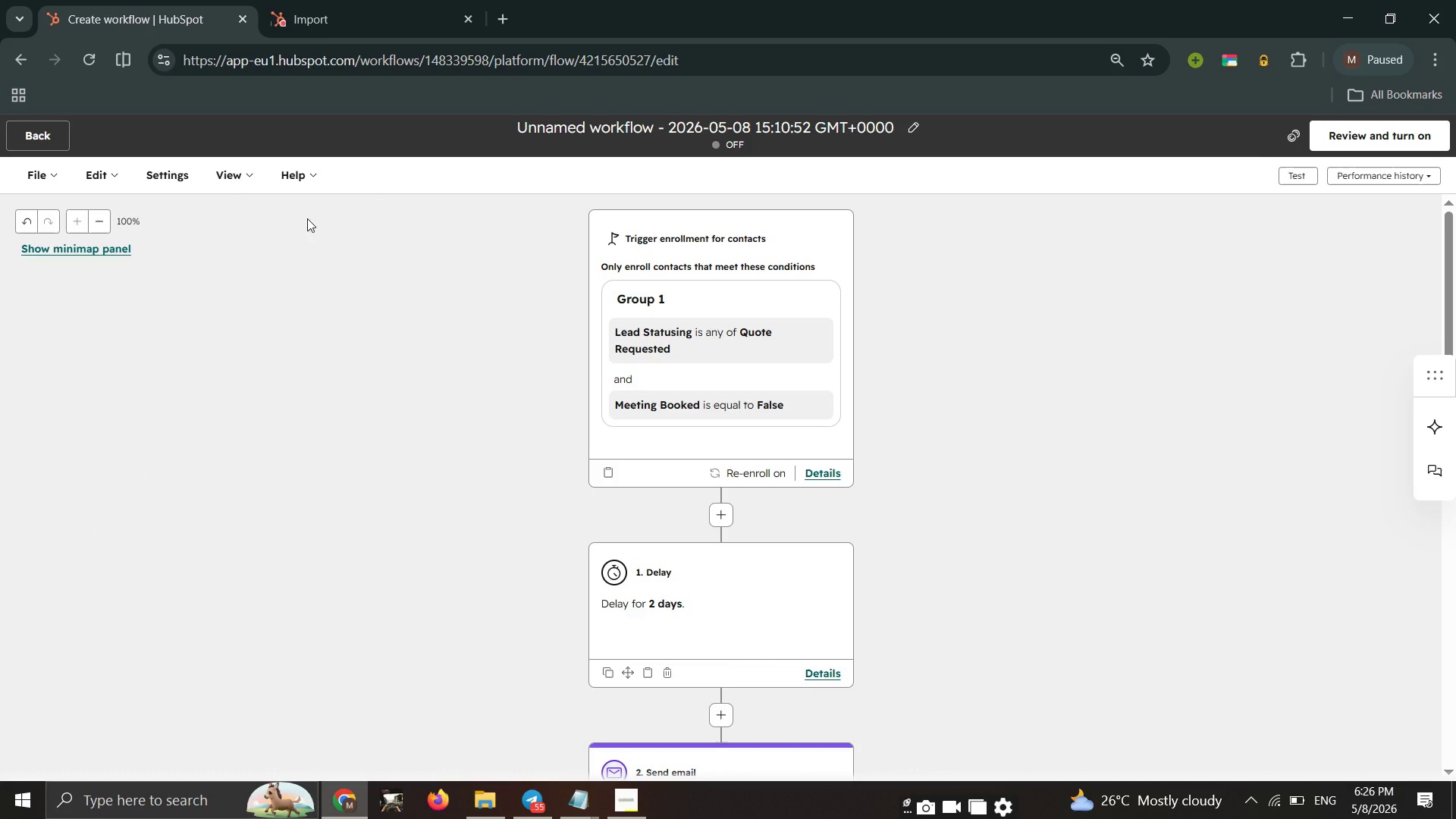 
scroll: coordinate [487, 372], scroll_direction: down, amount: 1.0
 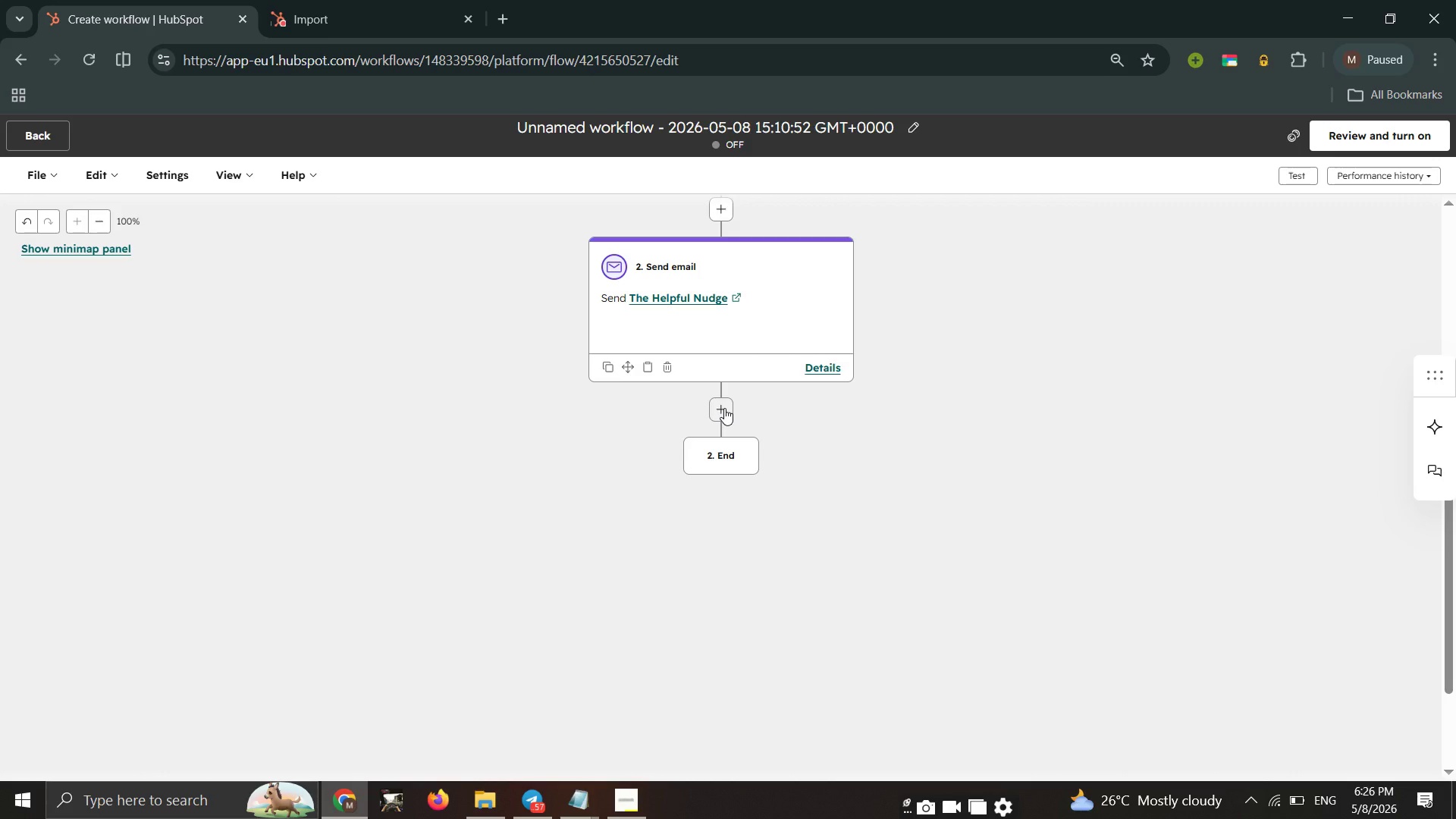 
wait(35.46)
 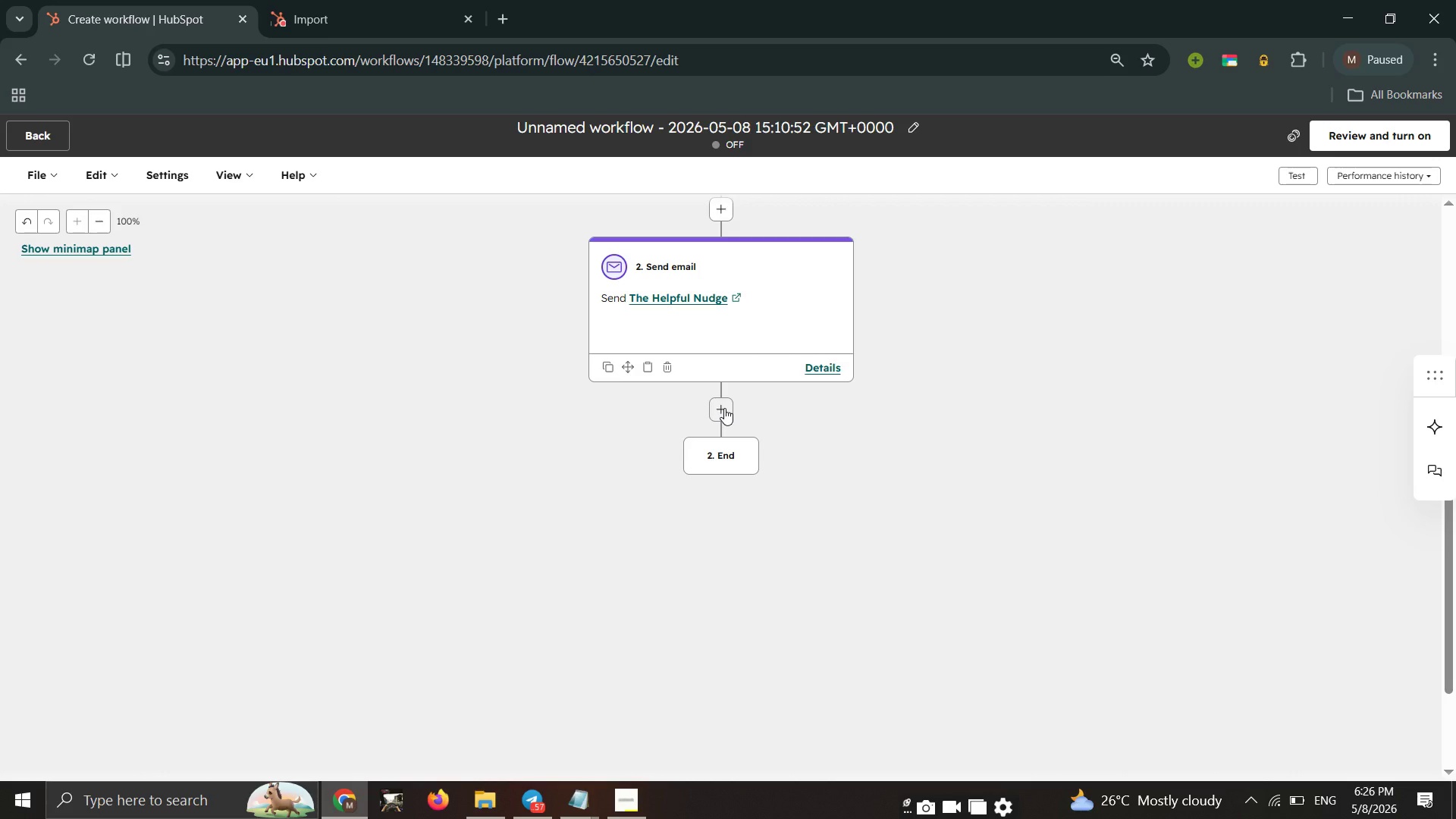 
left_click([724, 408])
 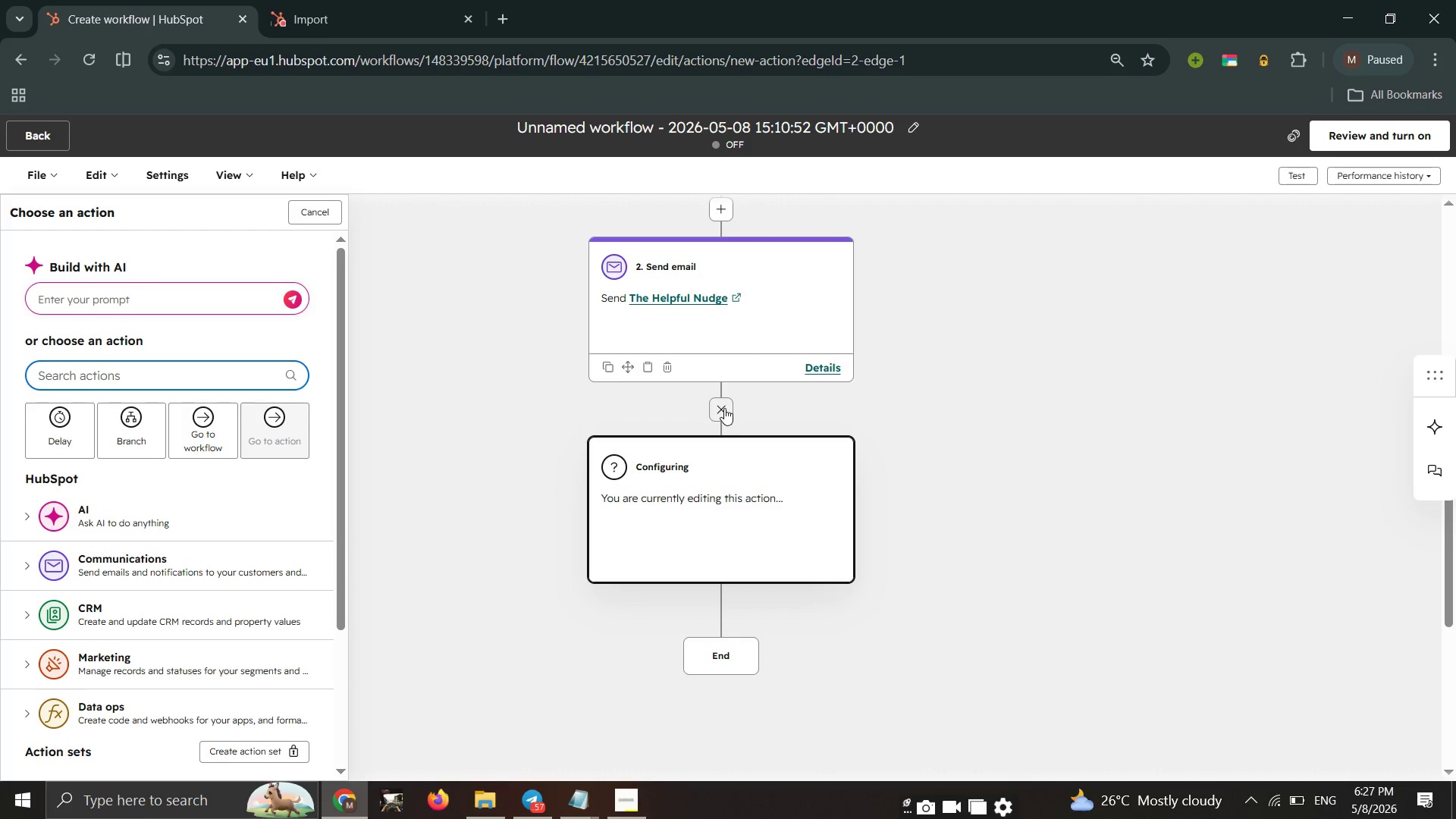 
wait(25.58)
 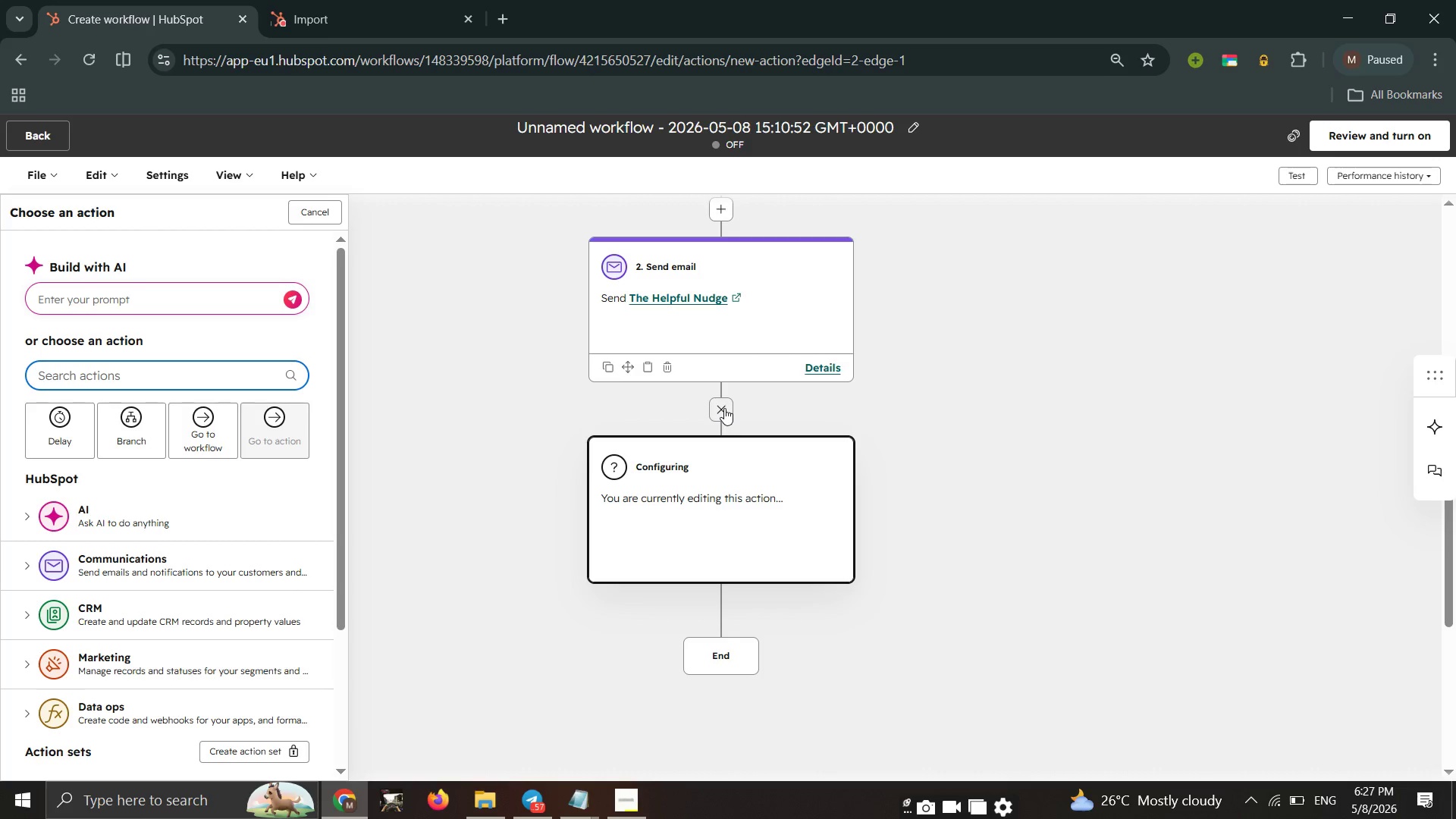 
left_click([61, 424])
 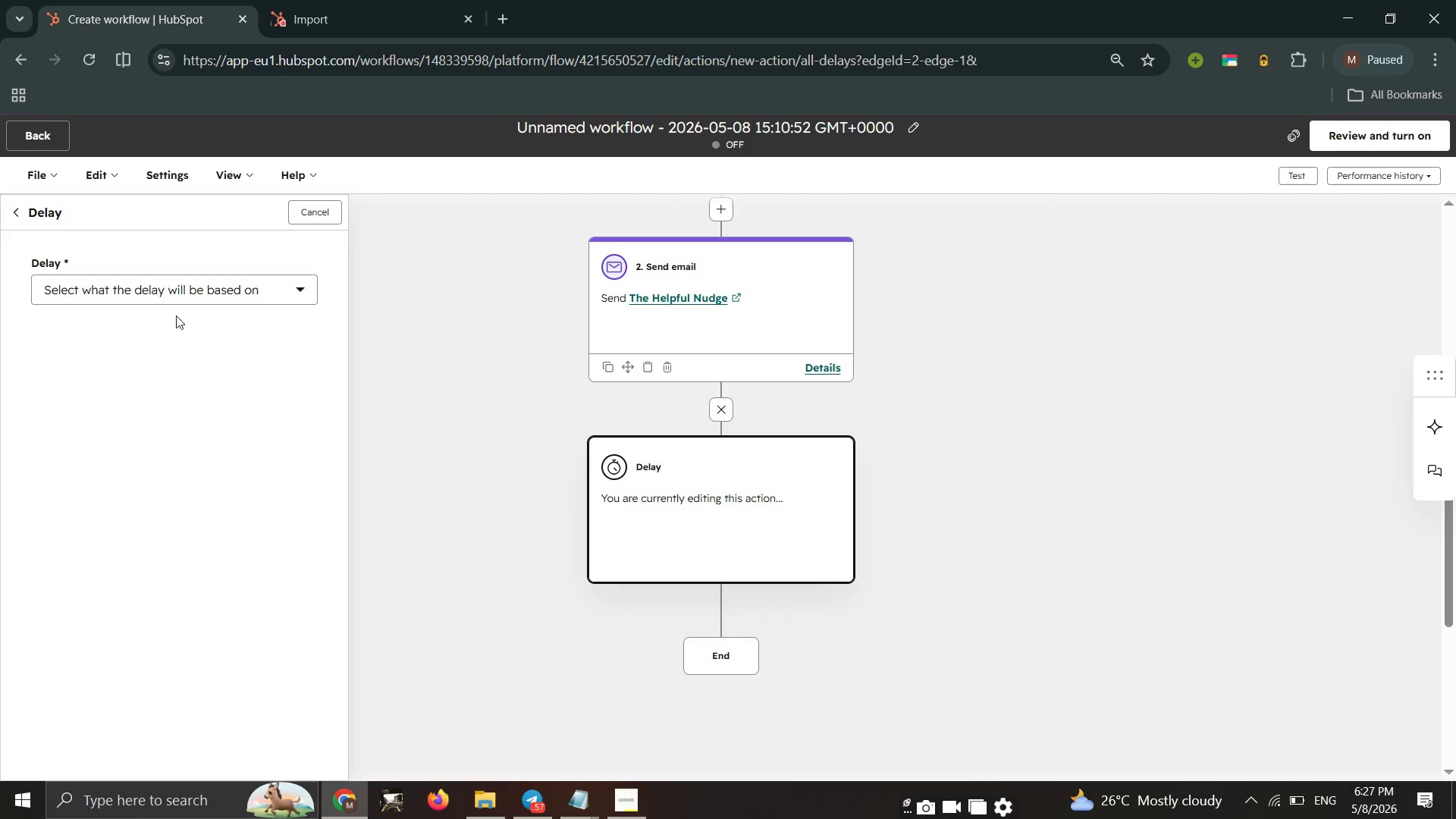 
wait(7.05)
 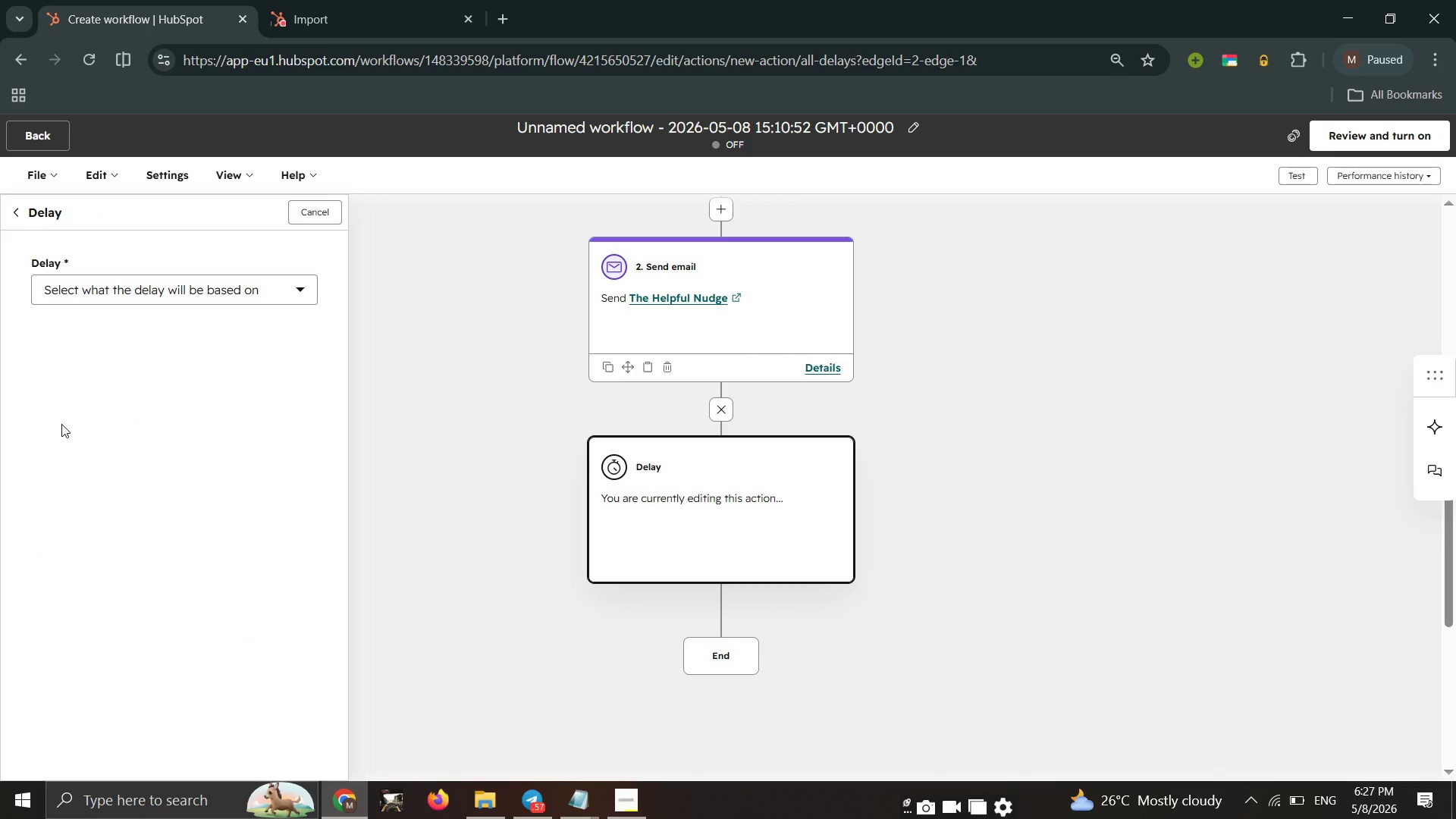 
left_click([214, 299])
 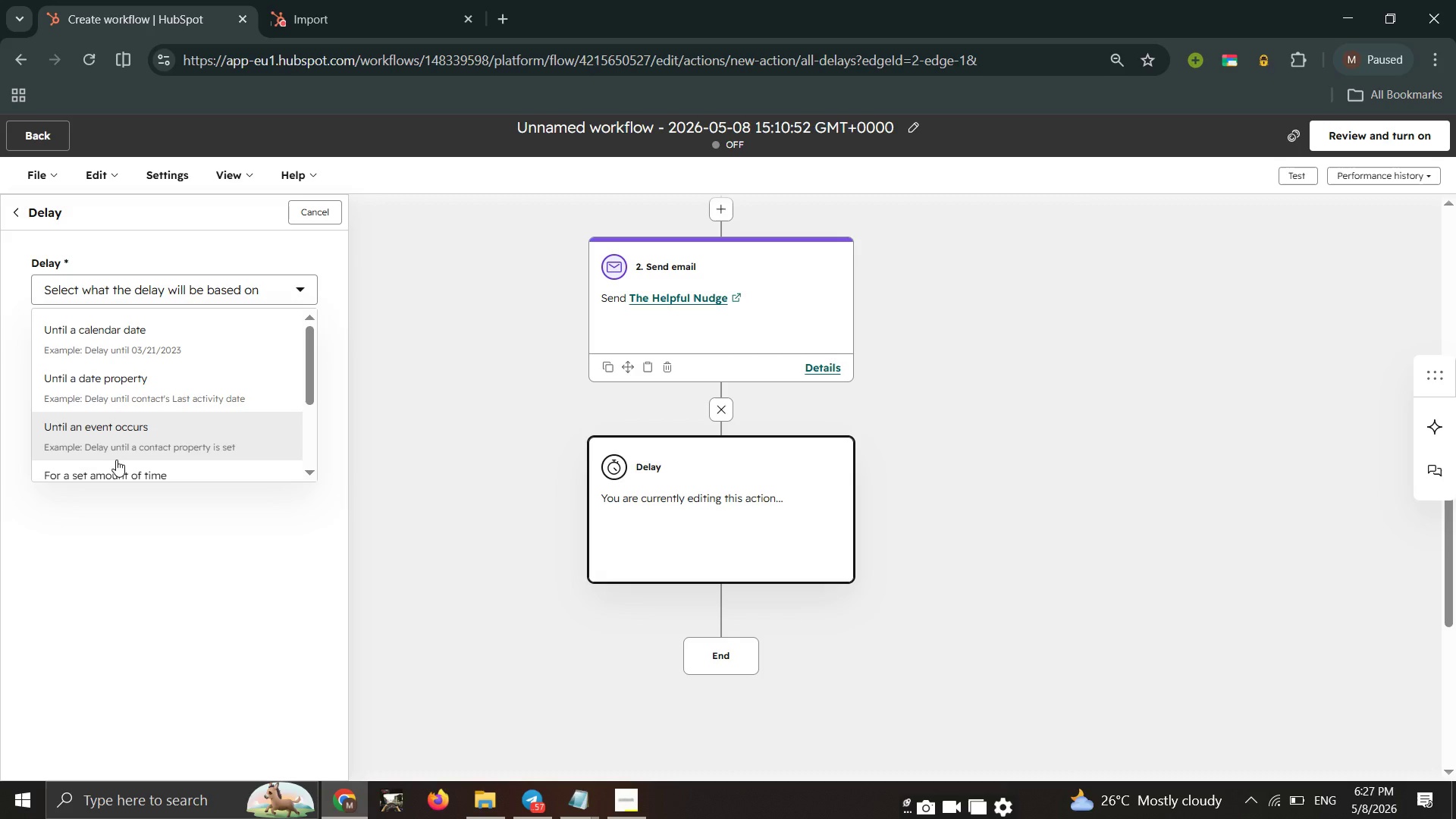 
left_click([102, 471])
 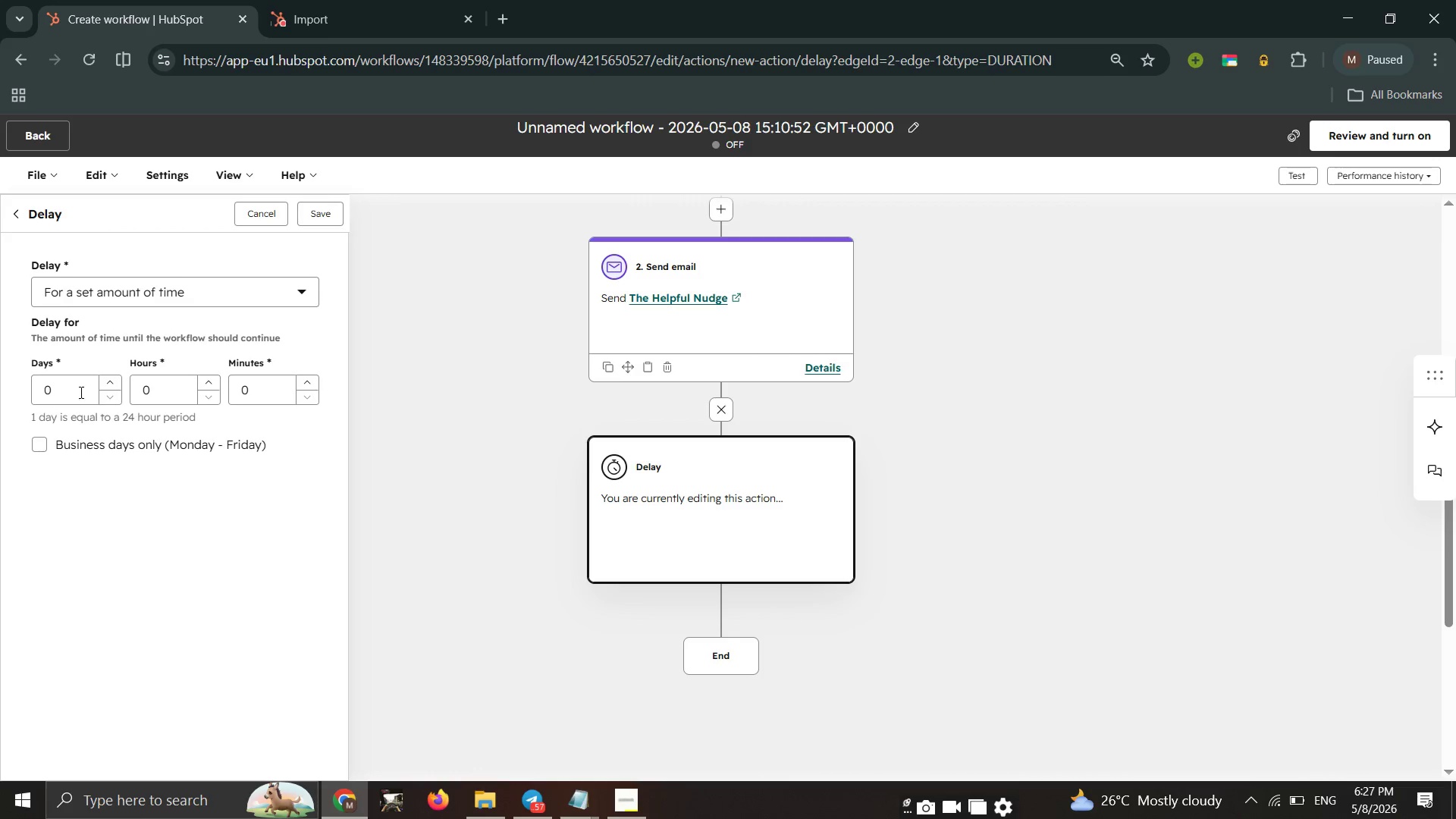 
left_click_drag(start_coordinate=[70, 392], to_coordinate=[62, 396])
 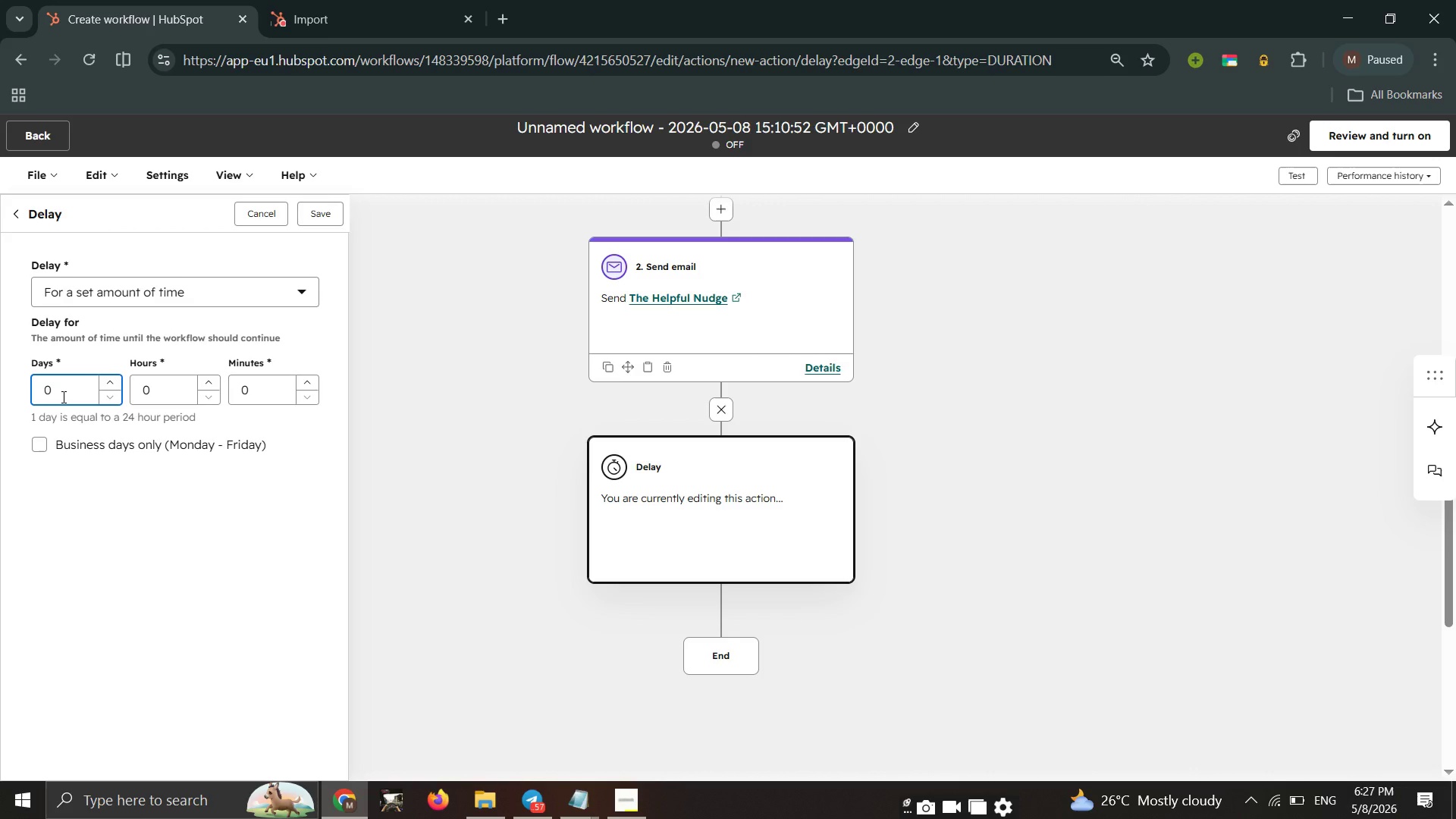 
key(Backspace)
 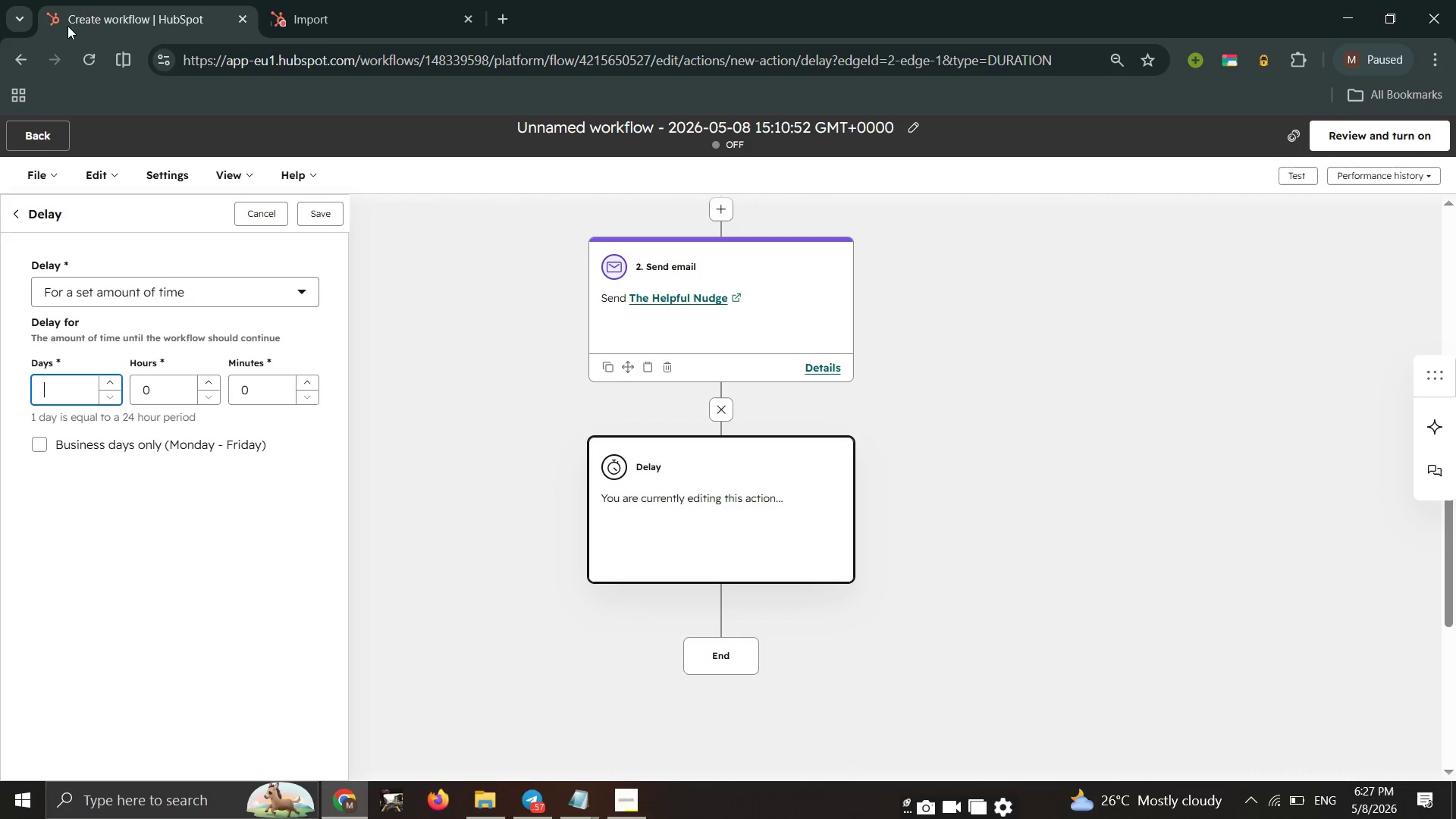 
key(5)
 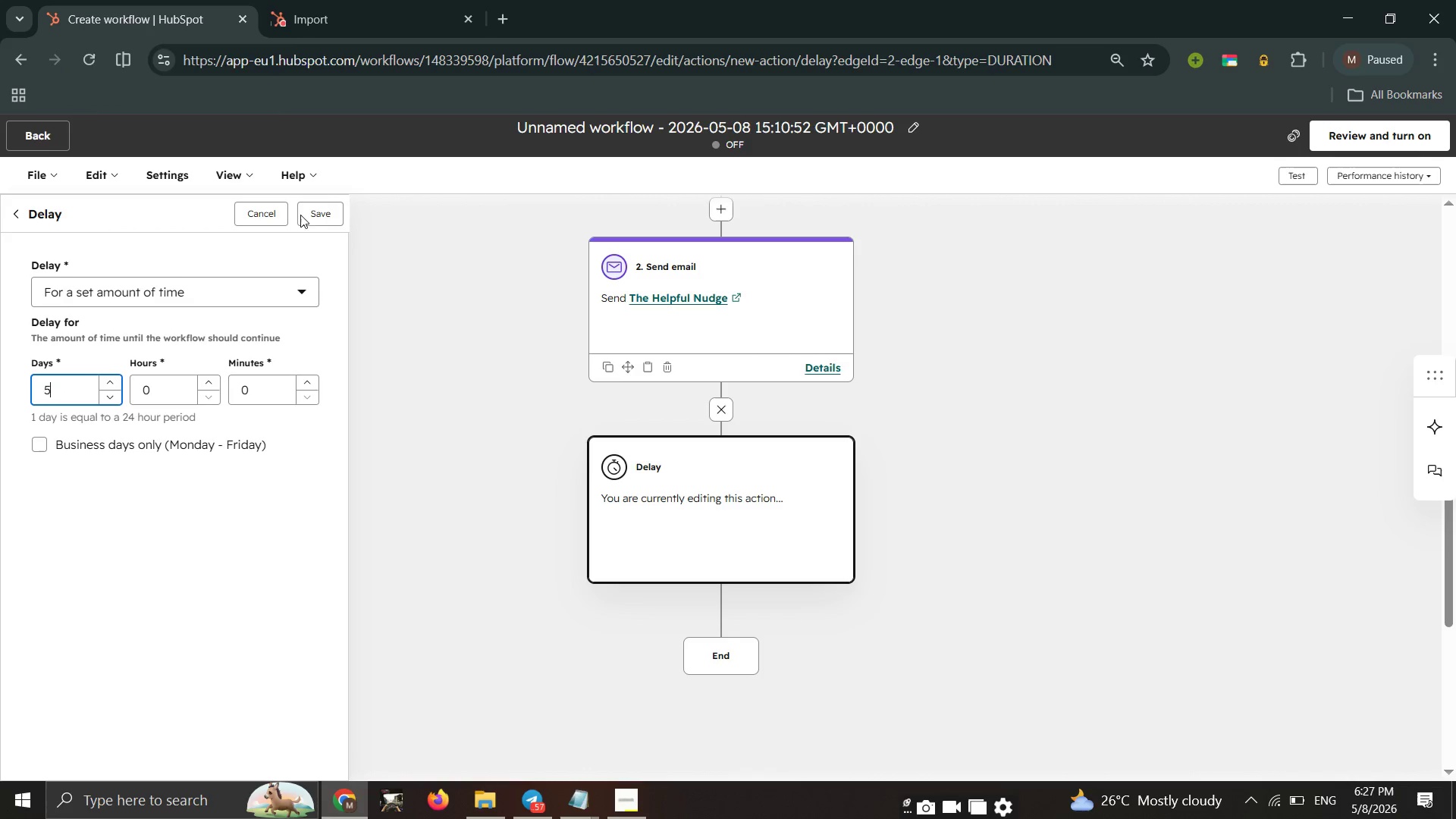 
left_click([308, 215])
 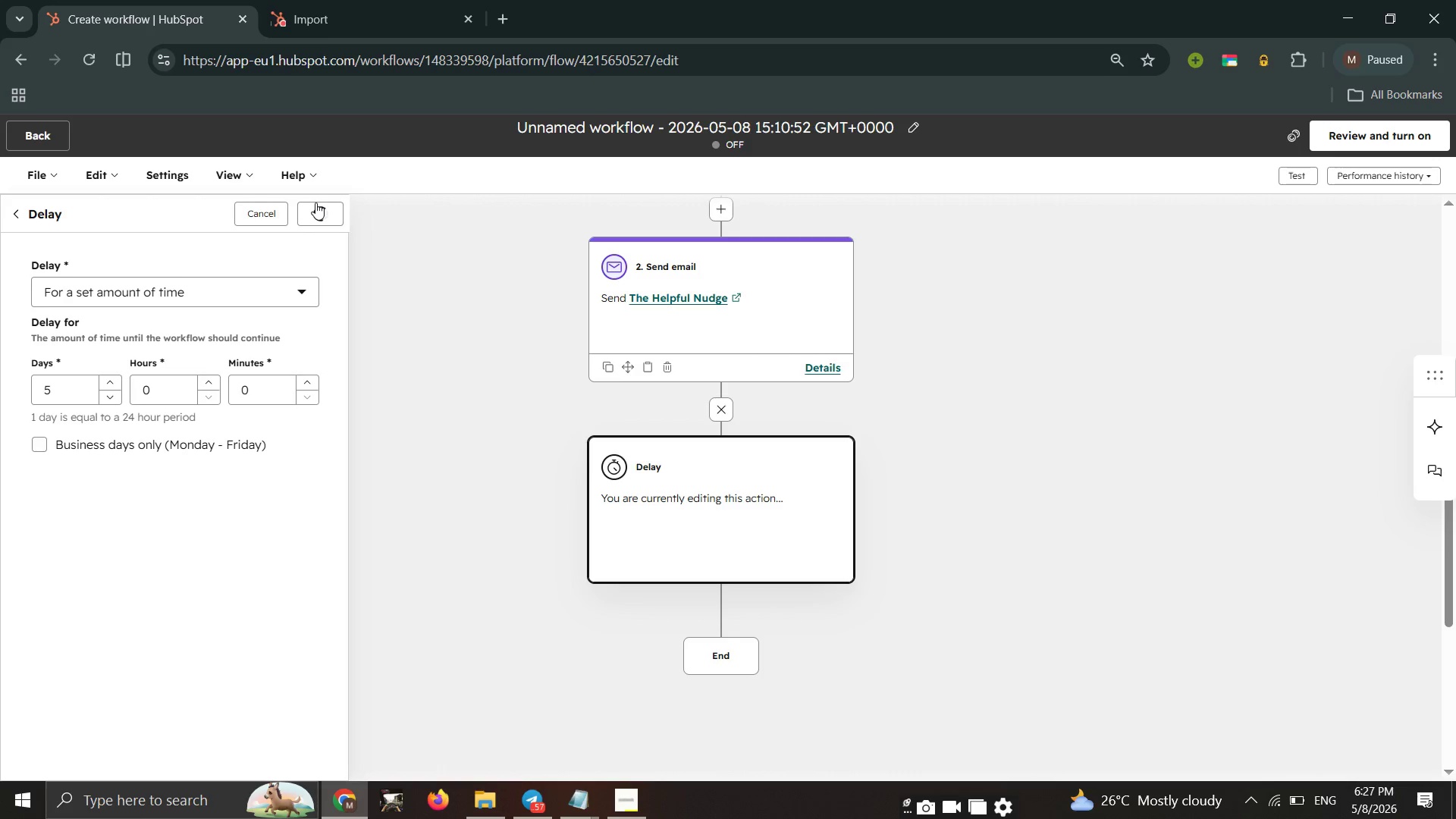 
wait(8.81)
 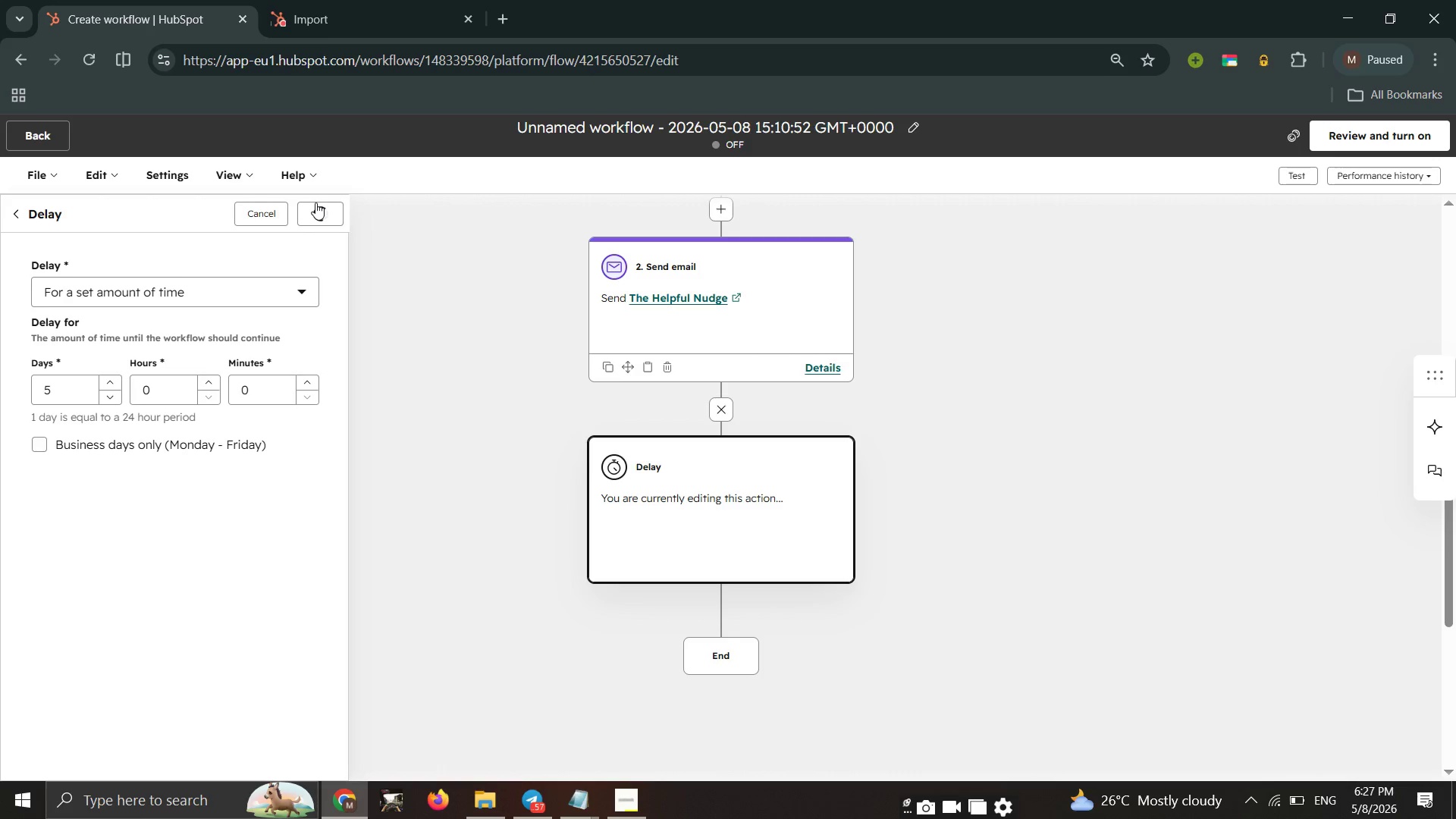 
mouse_move([692, 598])
 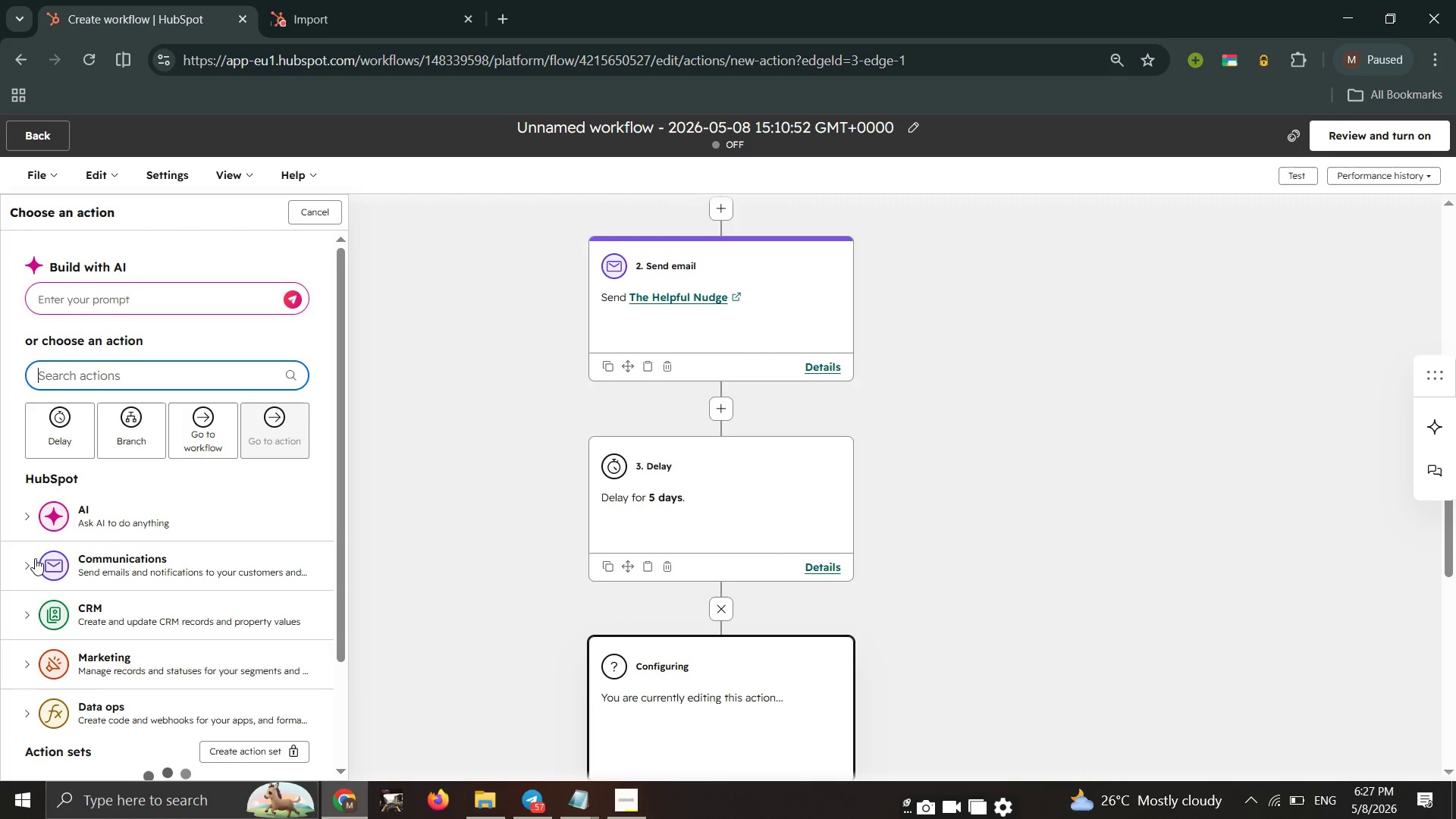 
left_click([33, 564])
 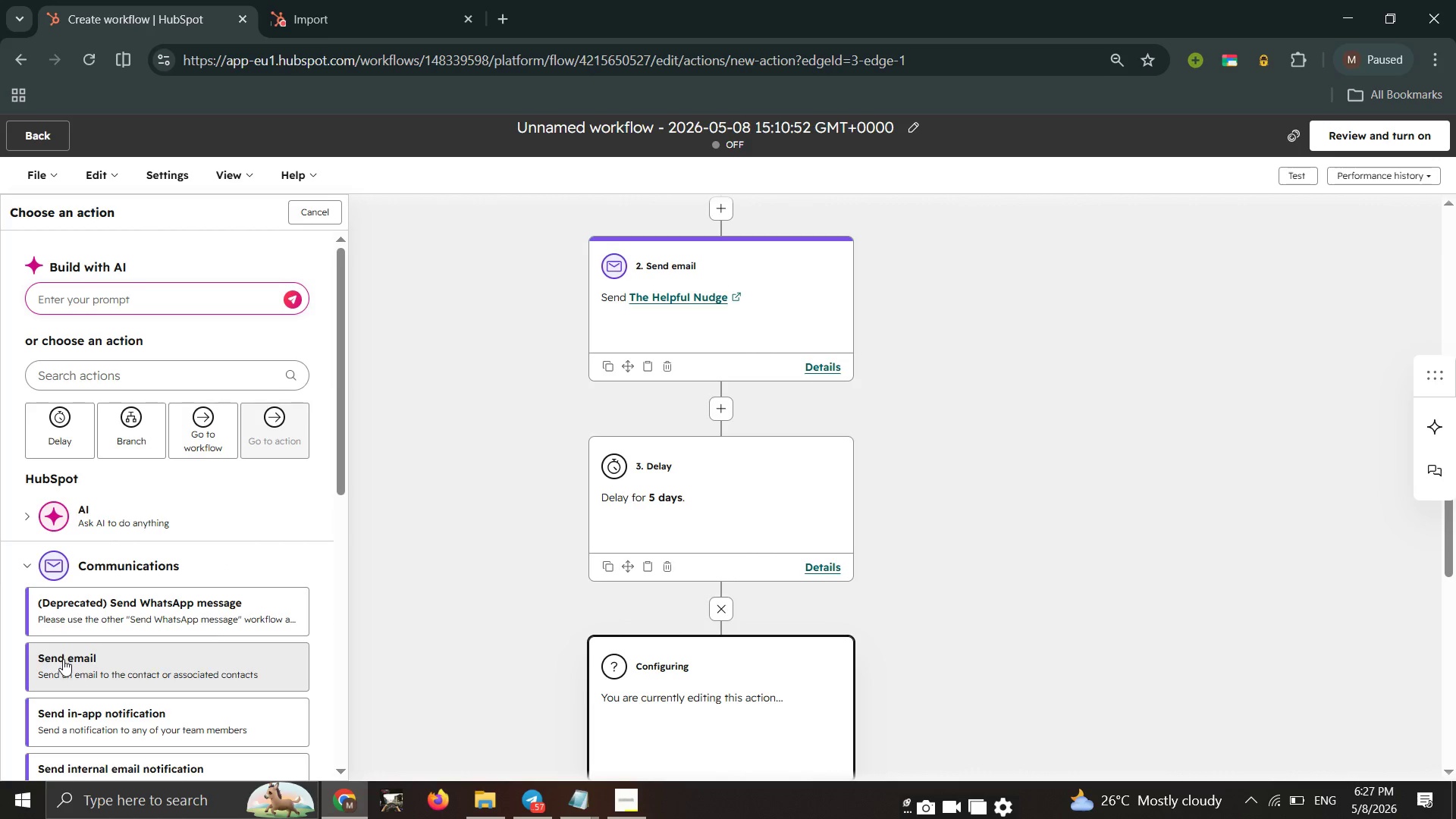 
left_click([63, 659])
 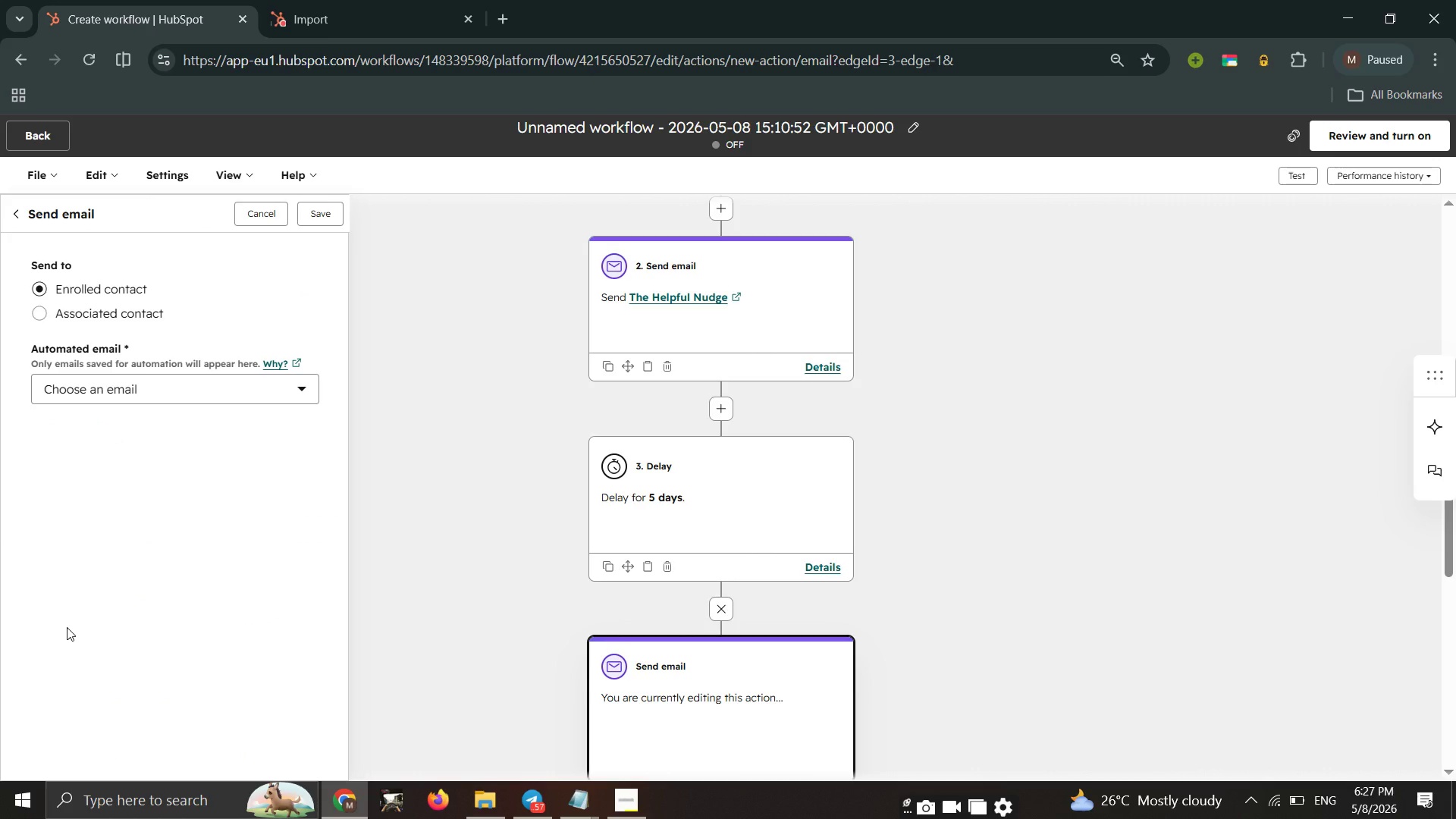 
wait(6.64)
 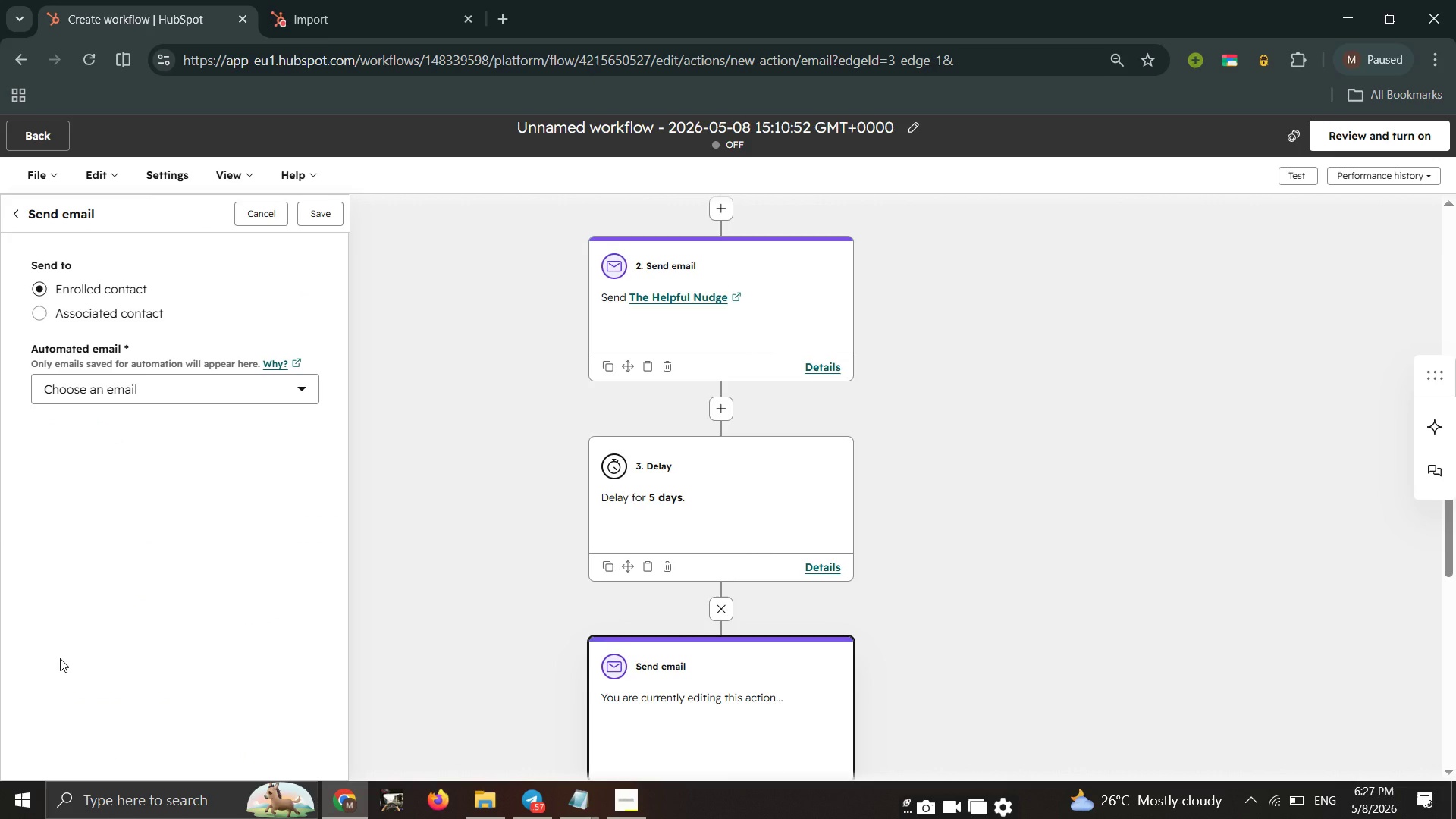 
left_click([139, 400])
 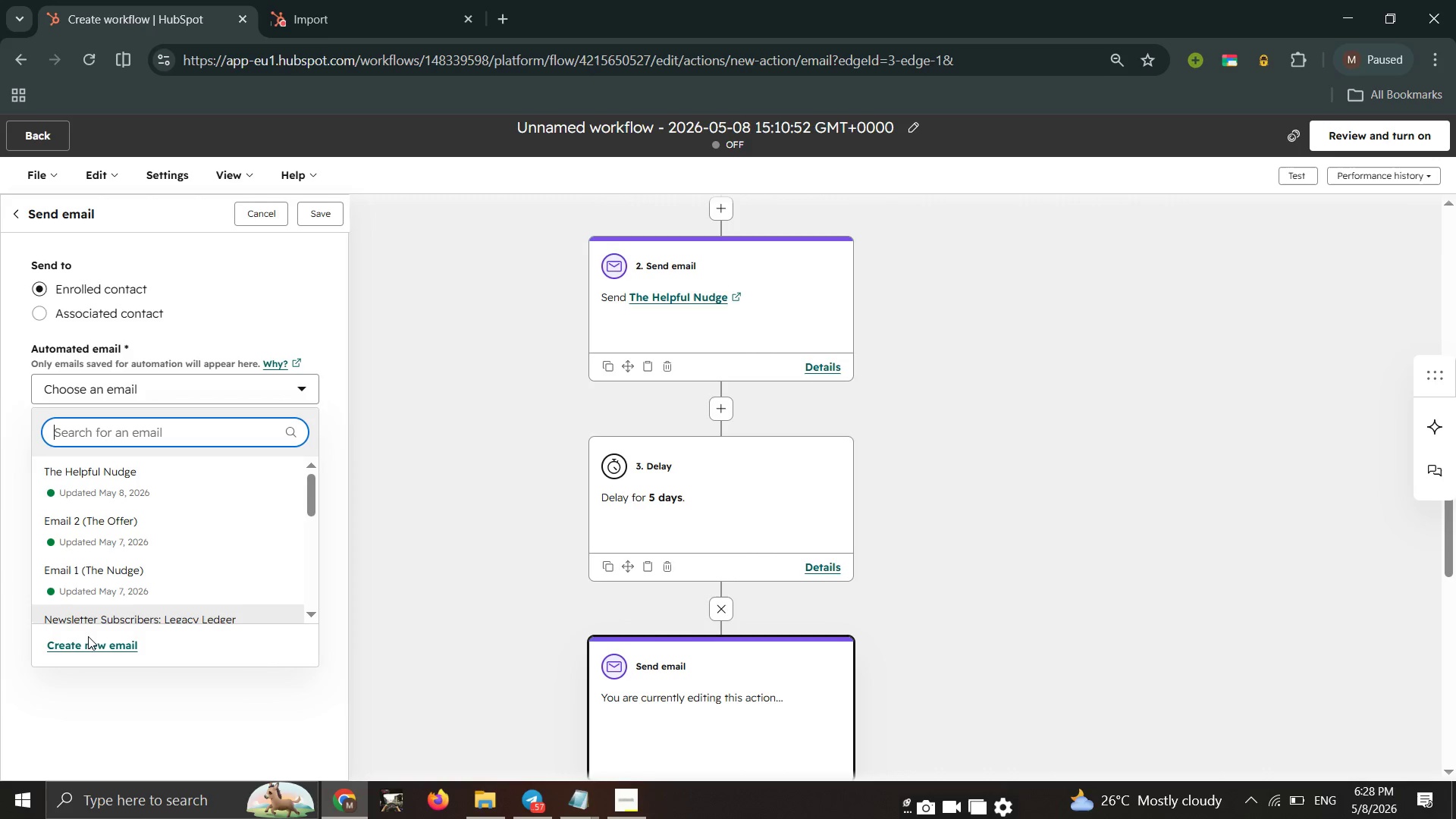 
left_click([87, 640])
 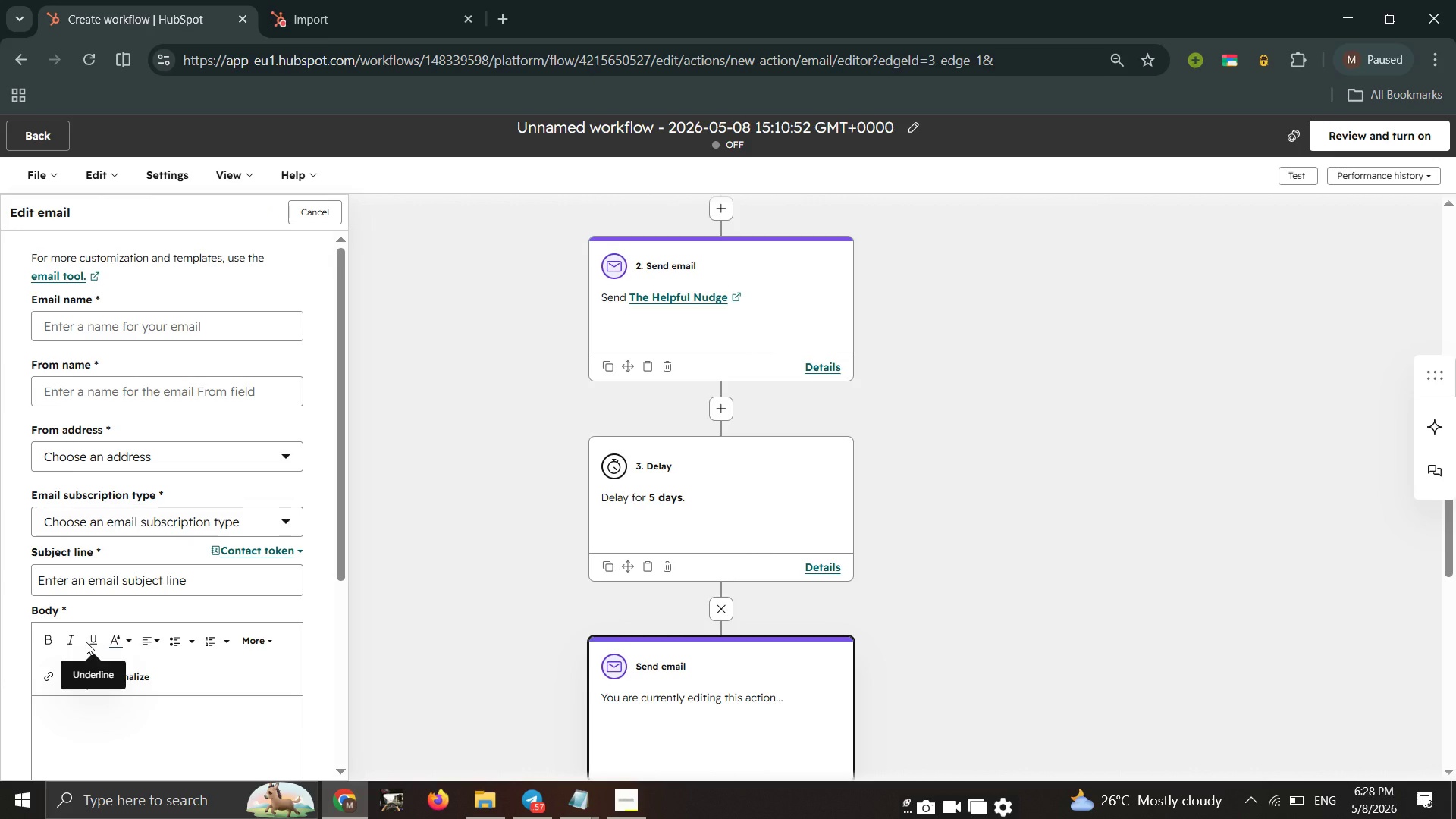 
wait(12.86)
 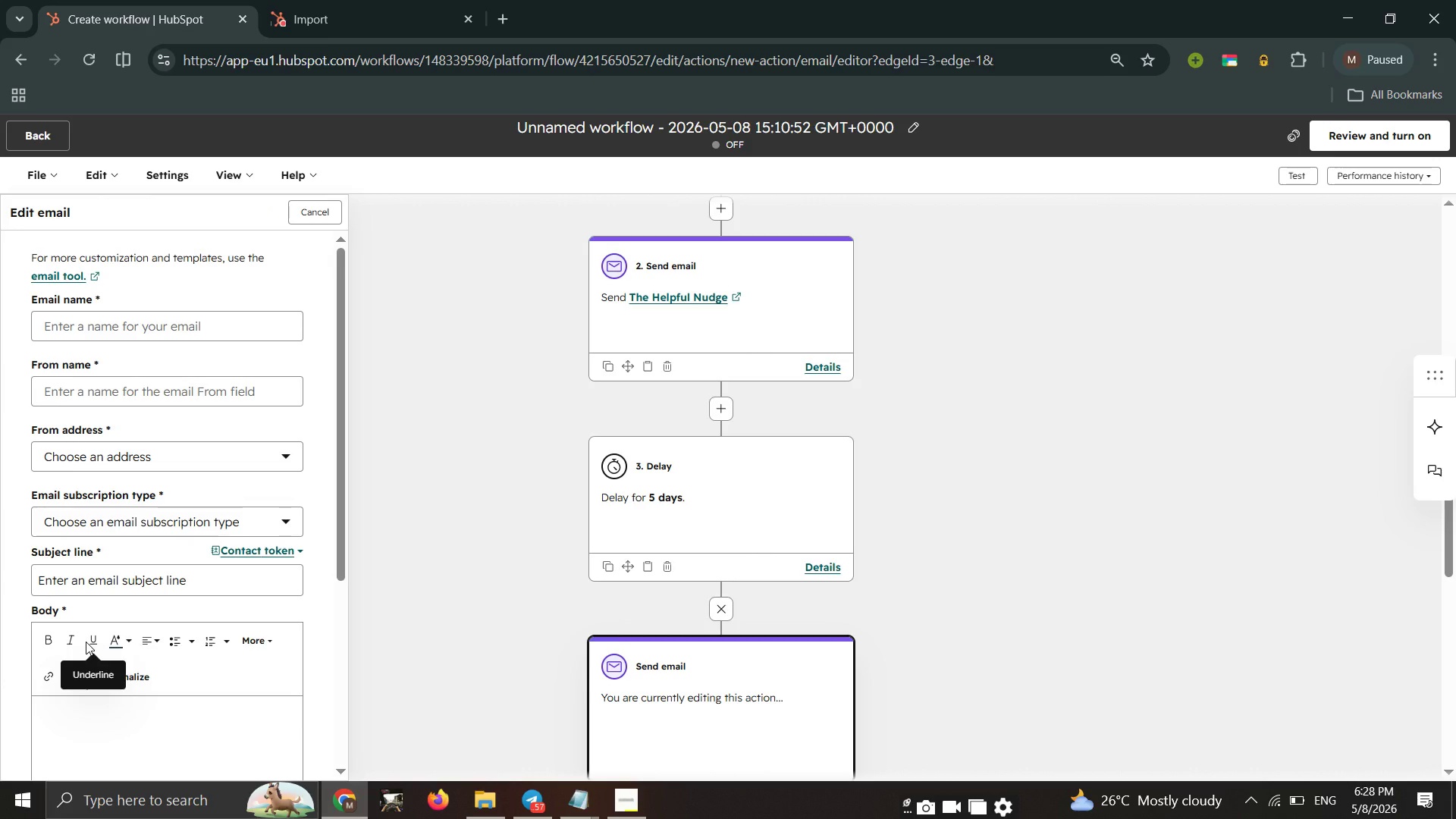 
left_click([70, 322])
 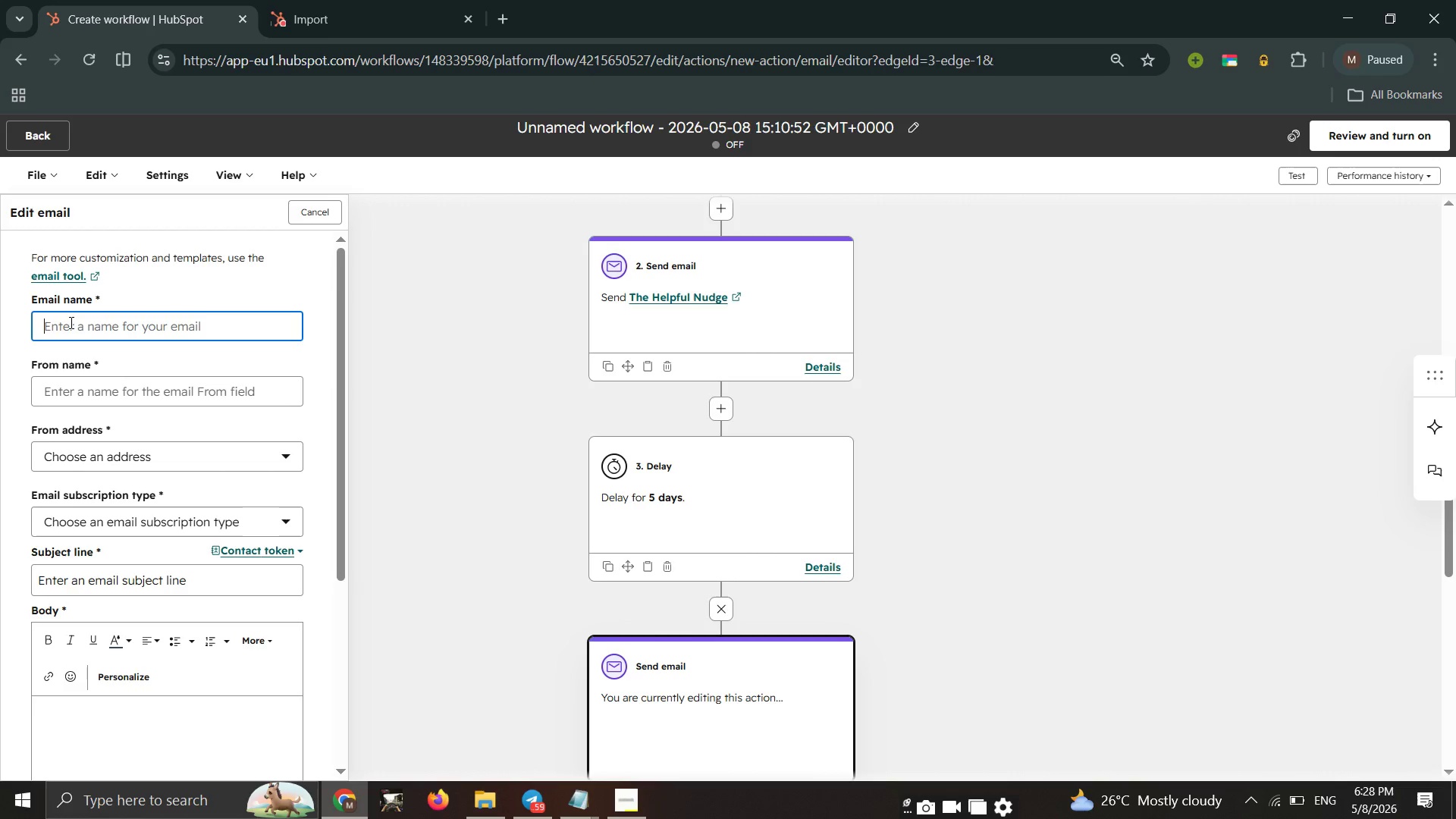 
wait(5.44)
 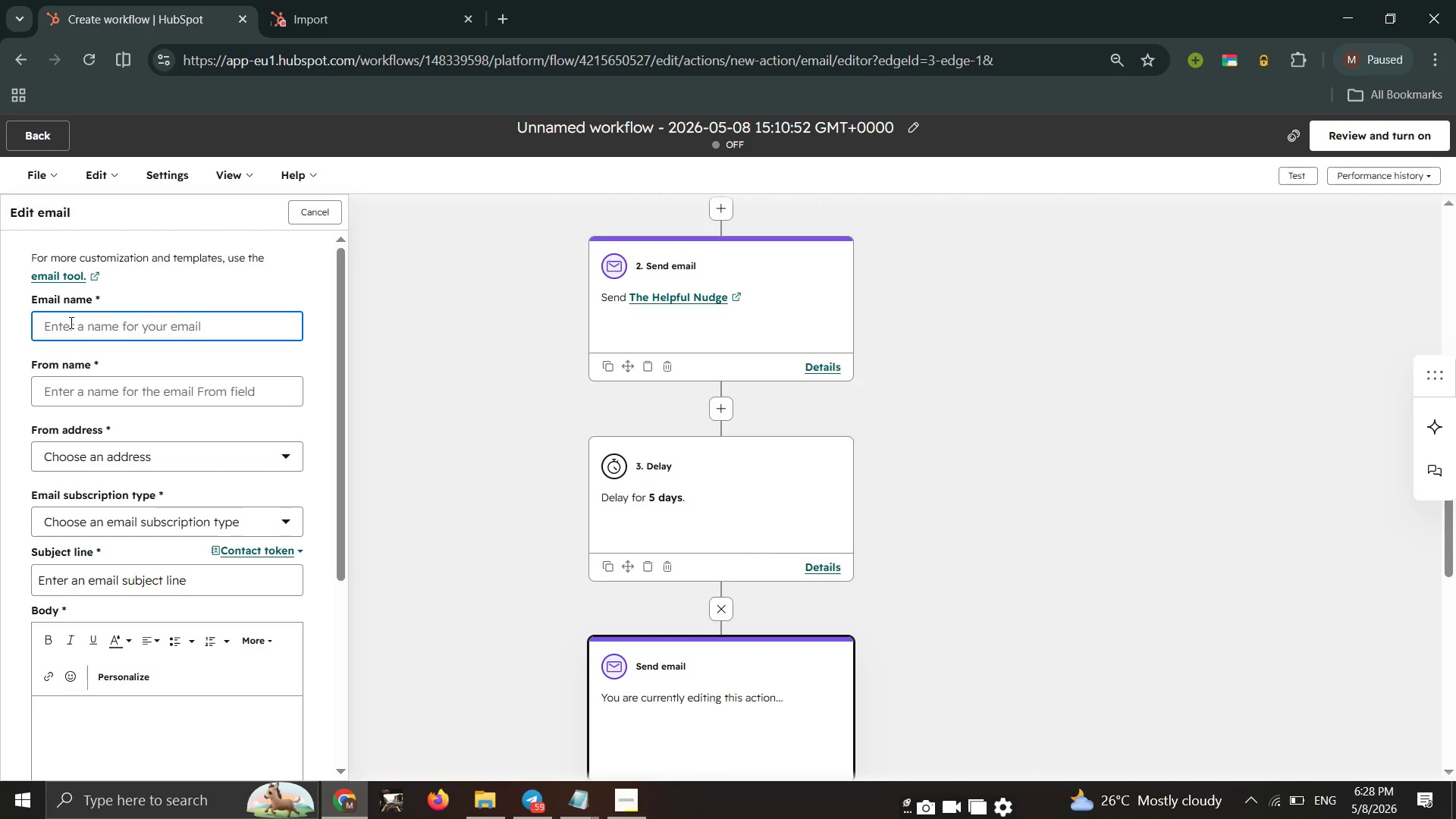 
key(CapsLock)
 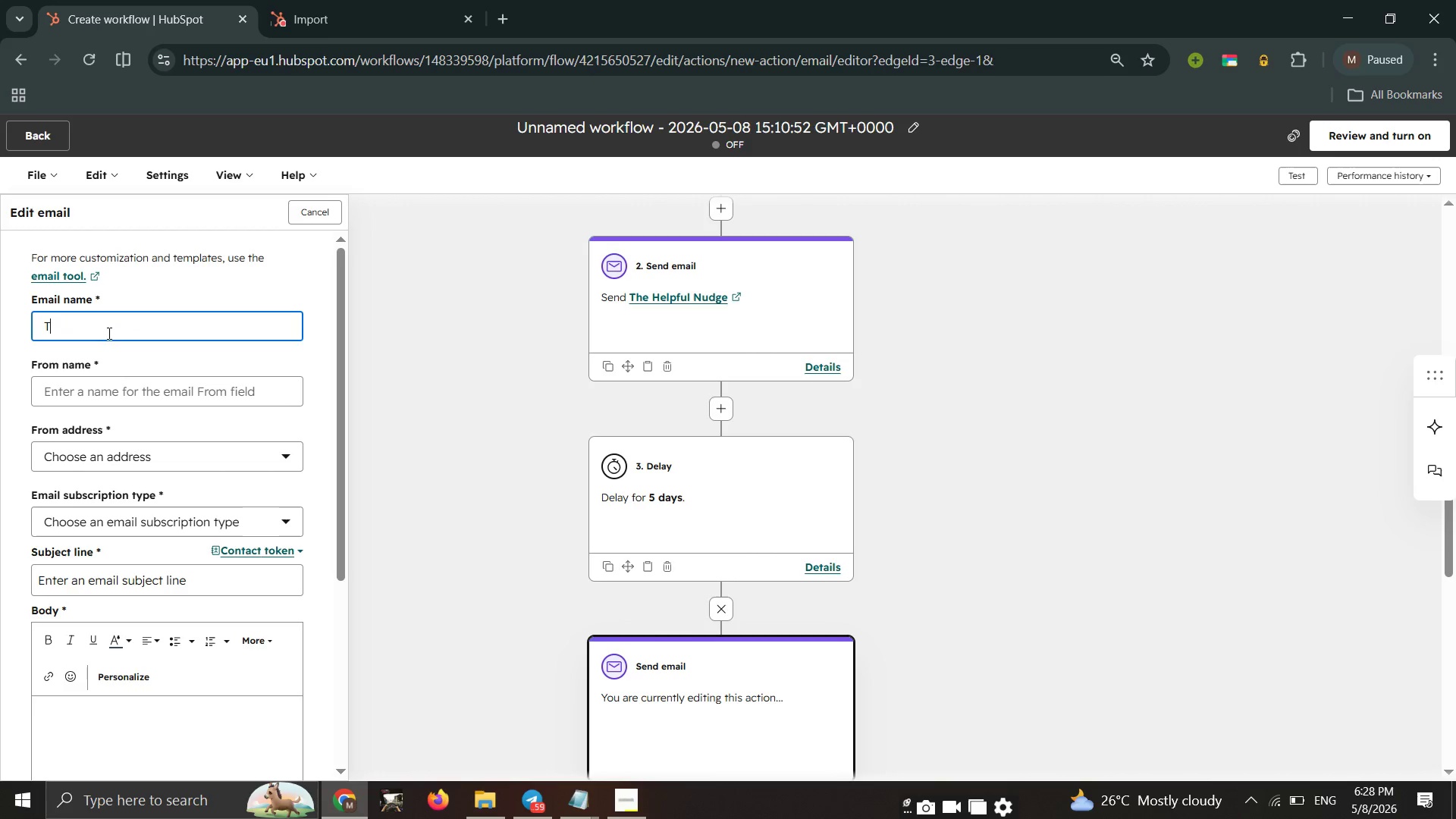 
type(The Value Add)
 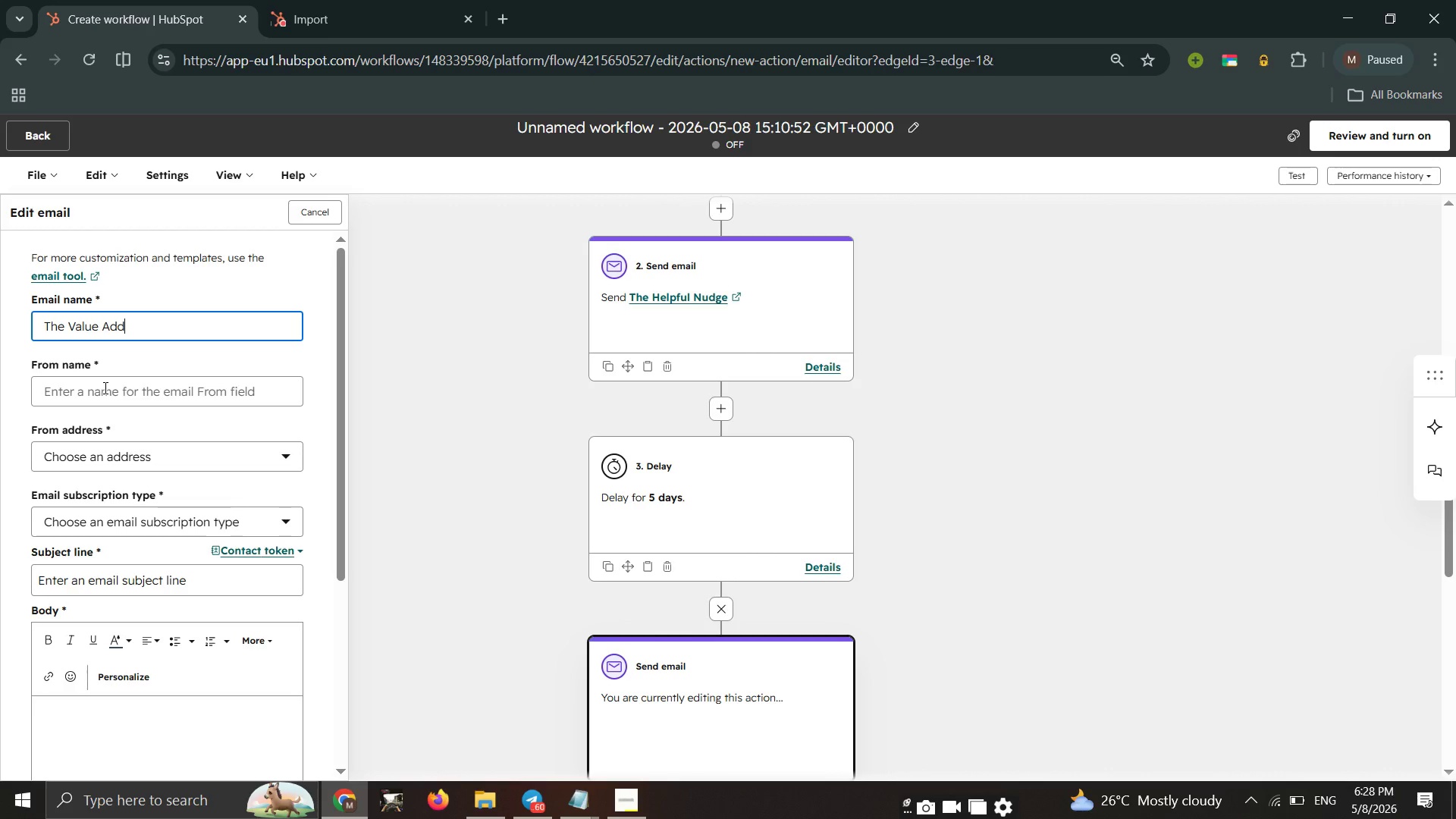 
left_click([104, 388])
 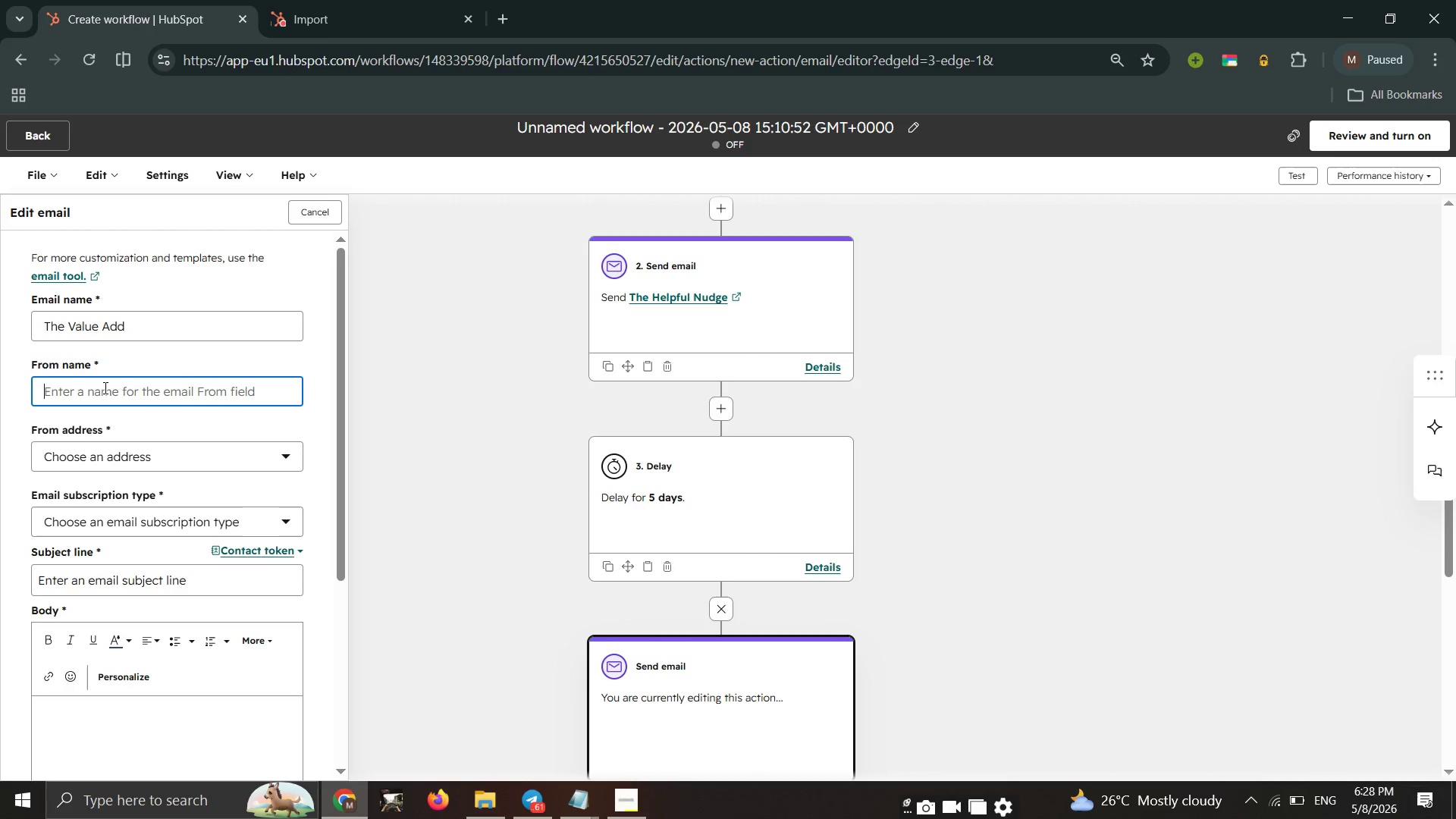 
type(Zozo)
 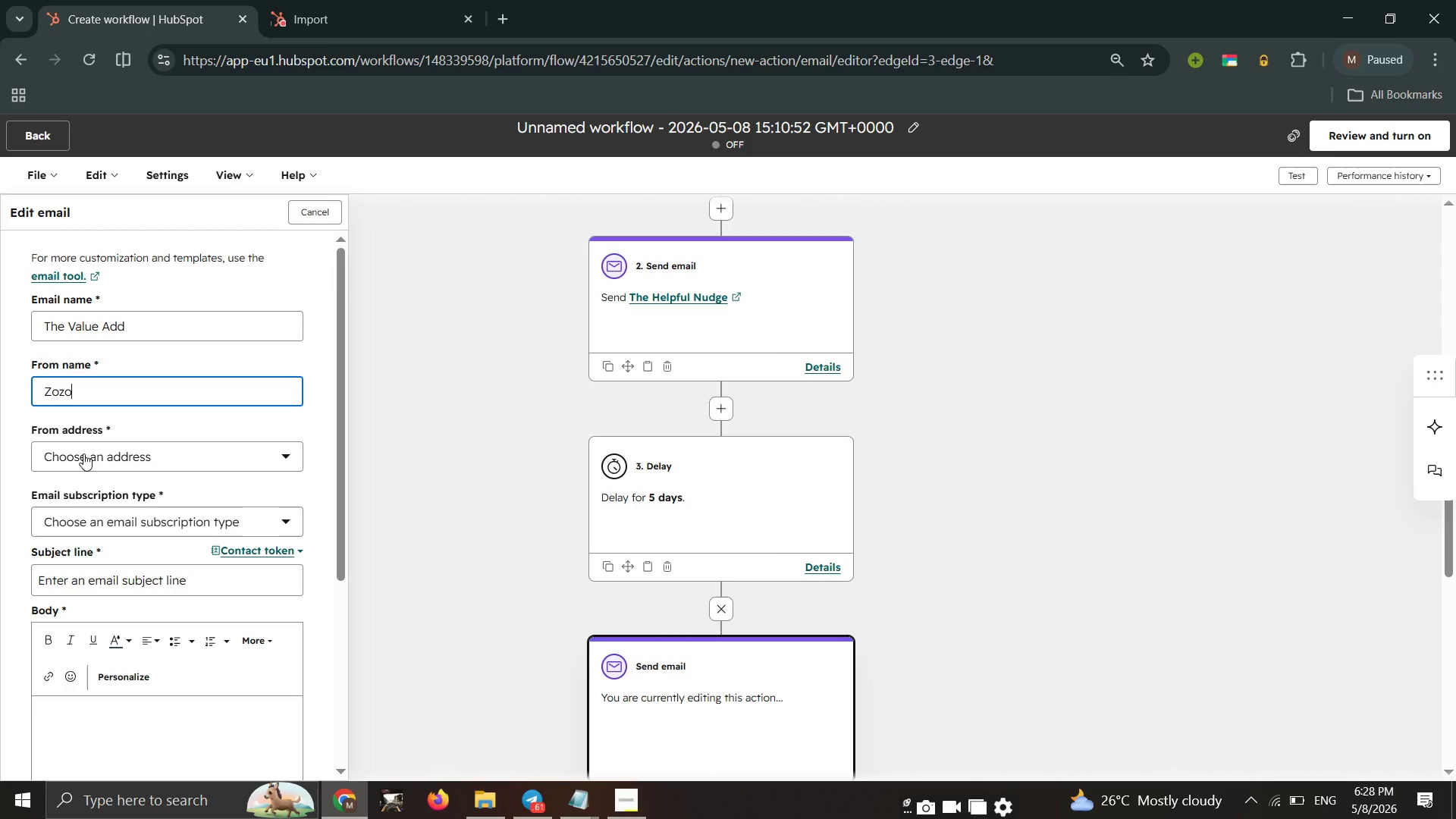 
left_click([83, 453])
 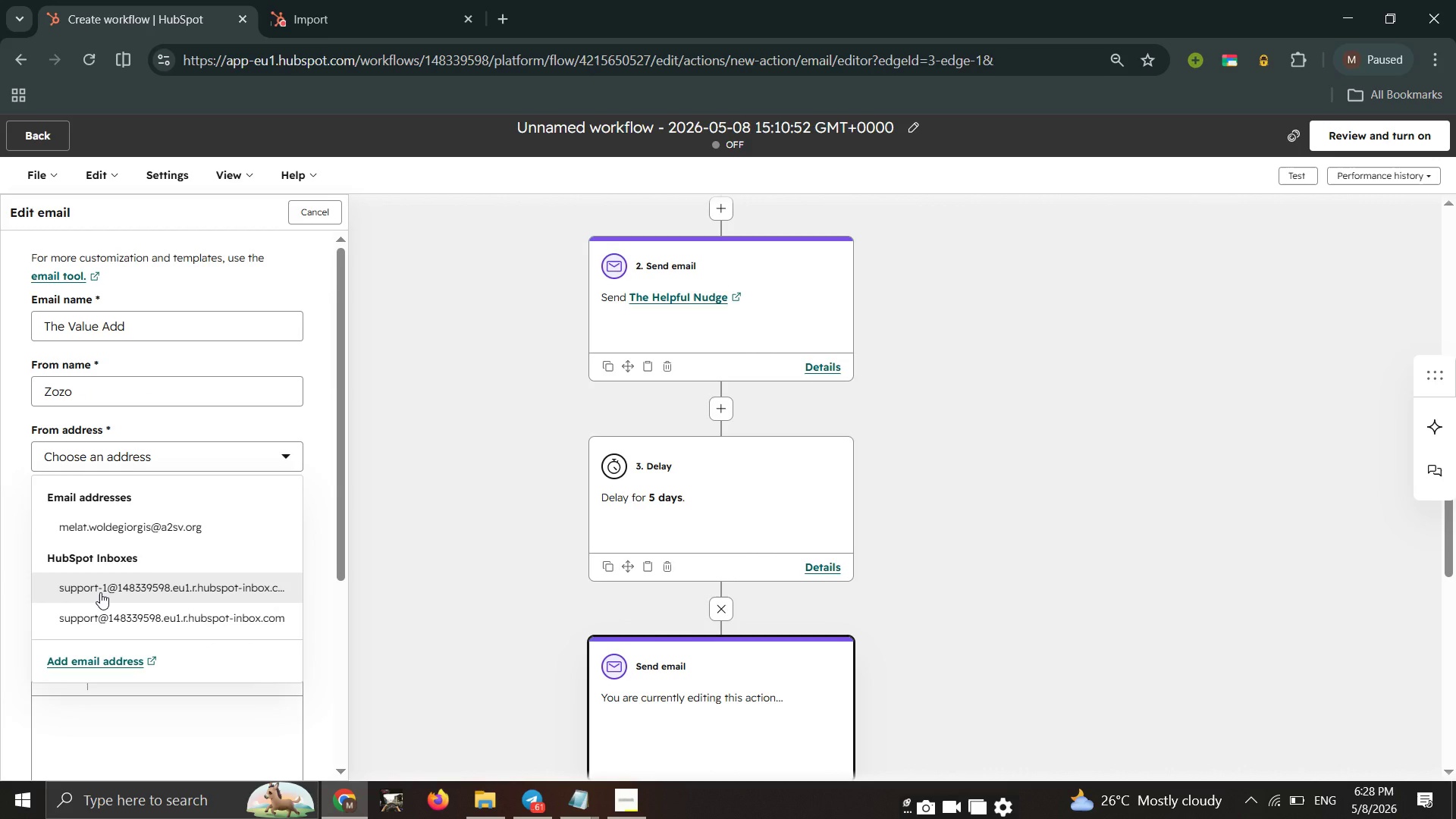 
left_click([100, 592])
 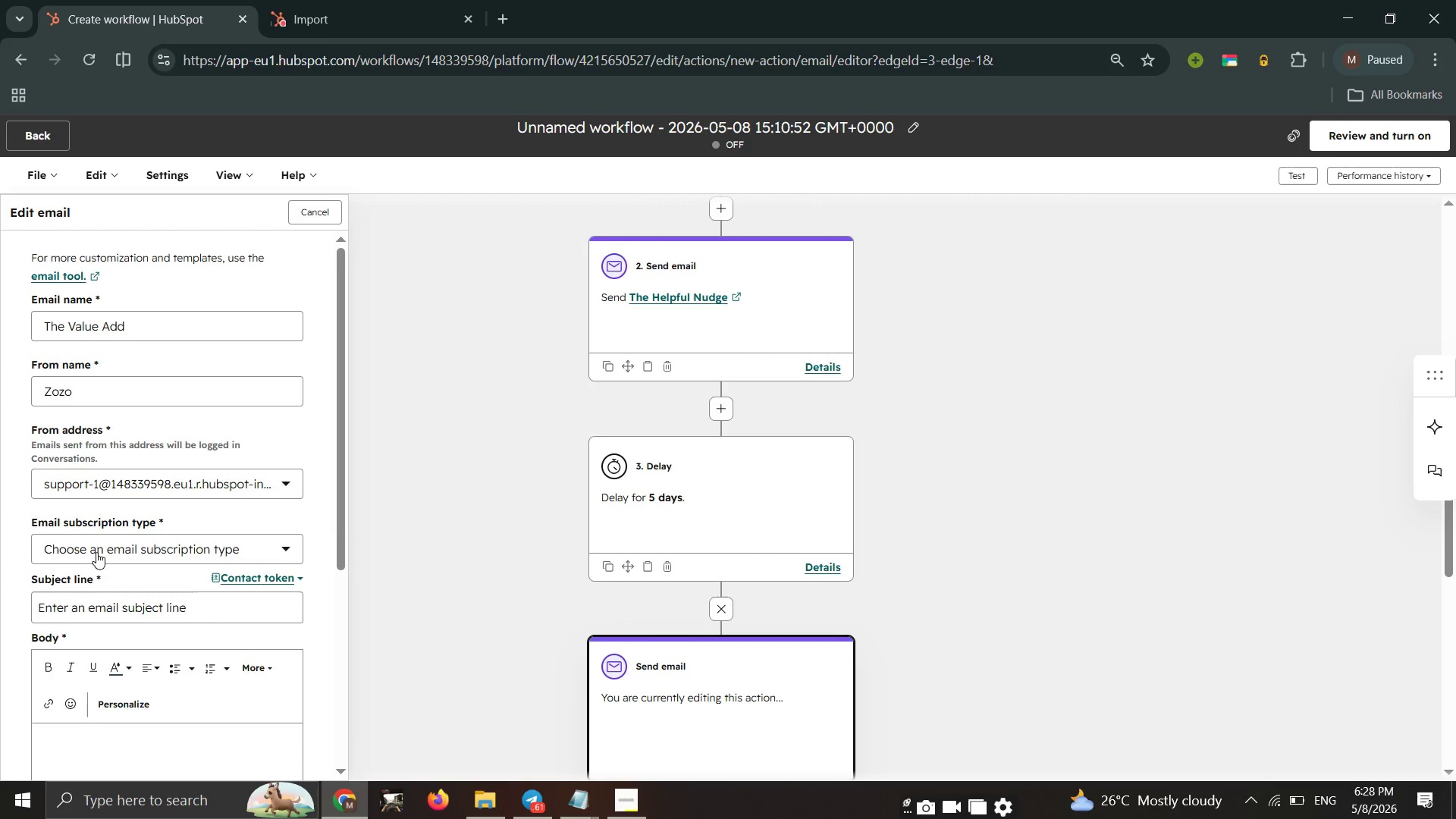 
left_click([96, 552])
 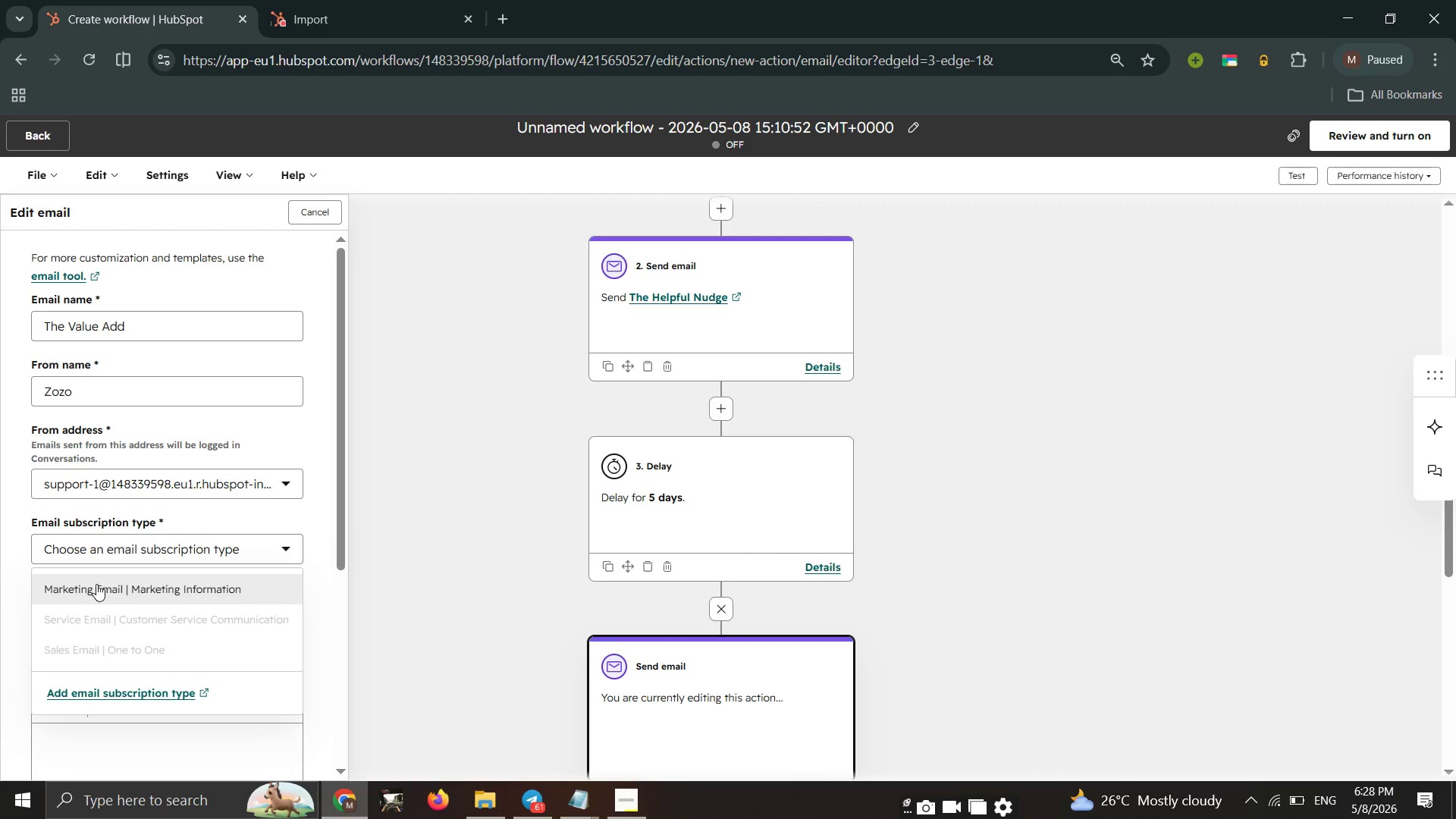 
left_click([96, 584])
 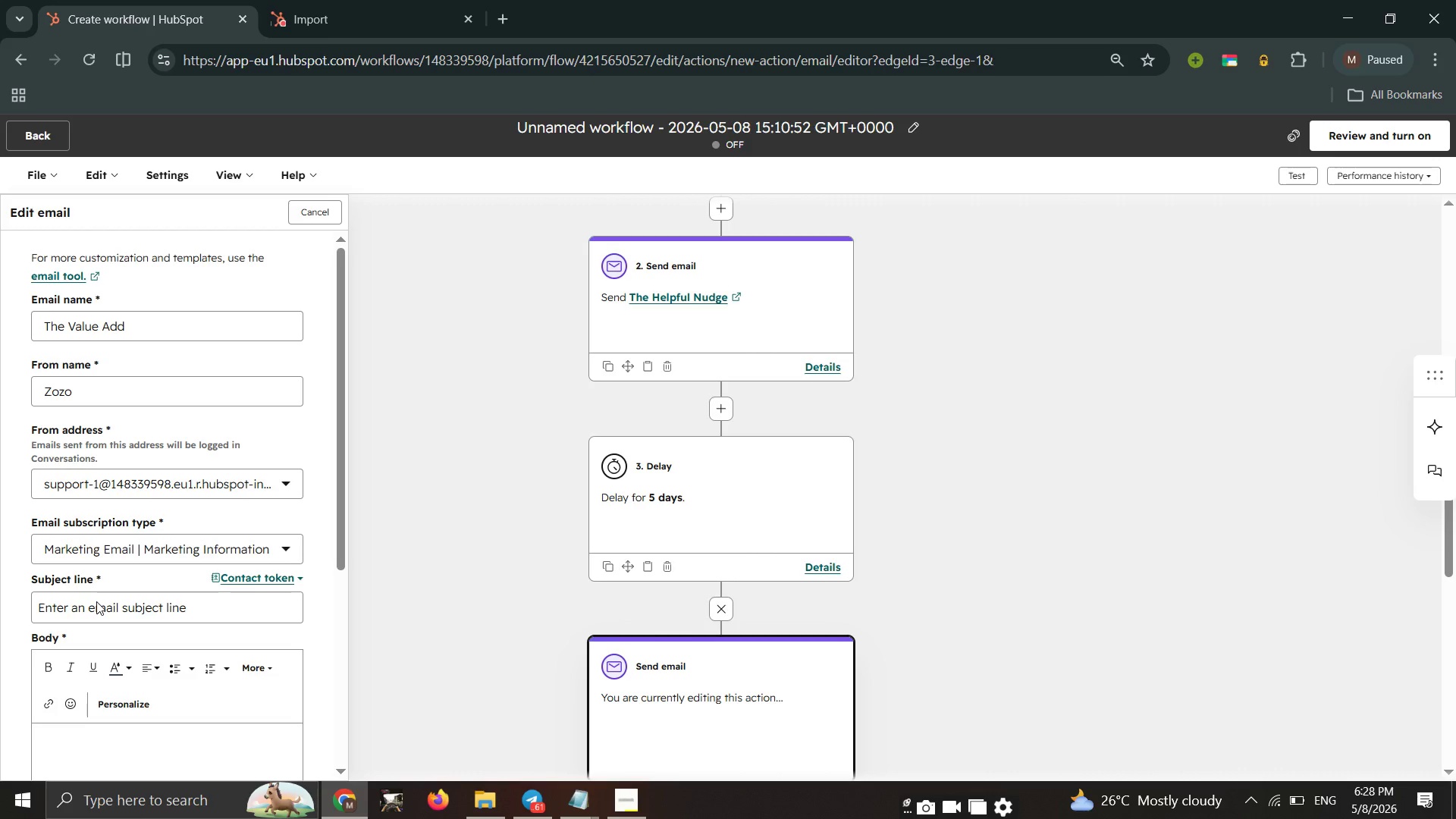 
left_click([96, 601])
 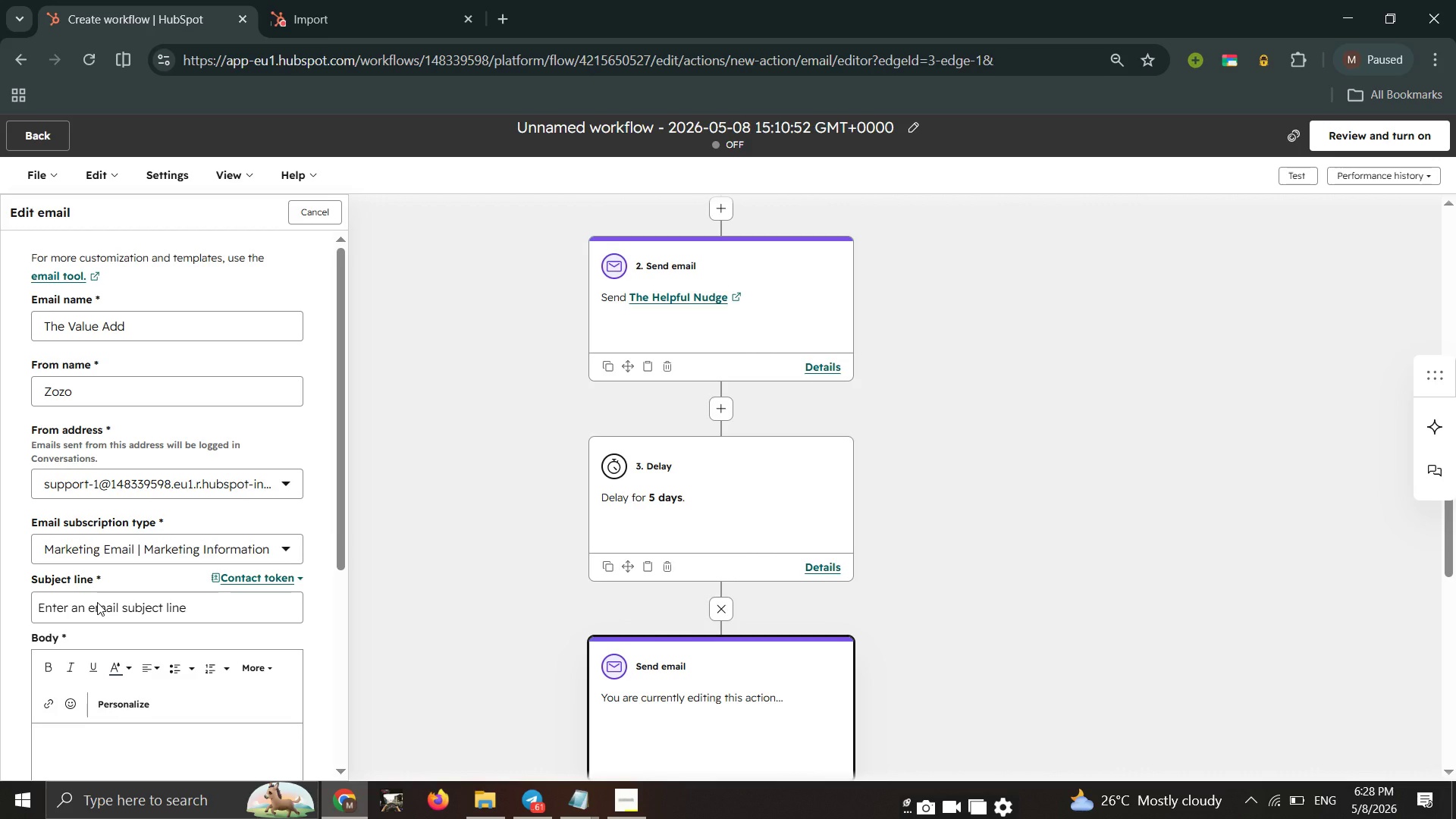 
type(Payroll mistake that coast breweries thousands)
 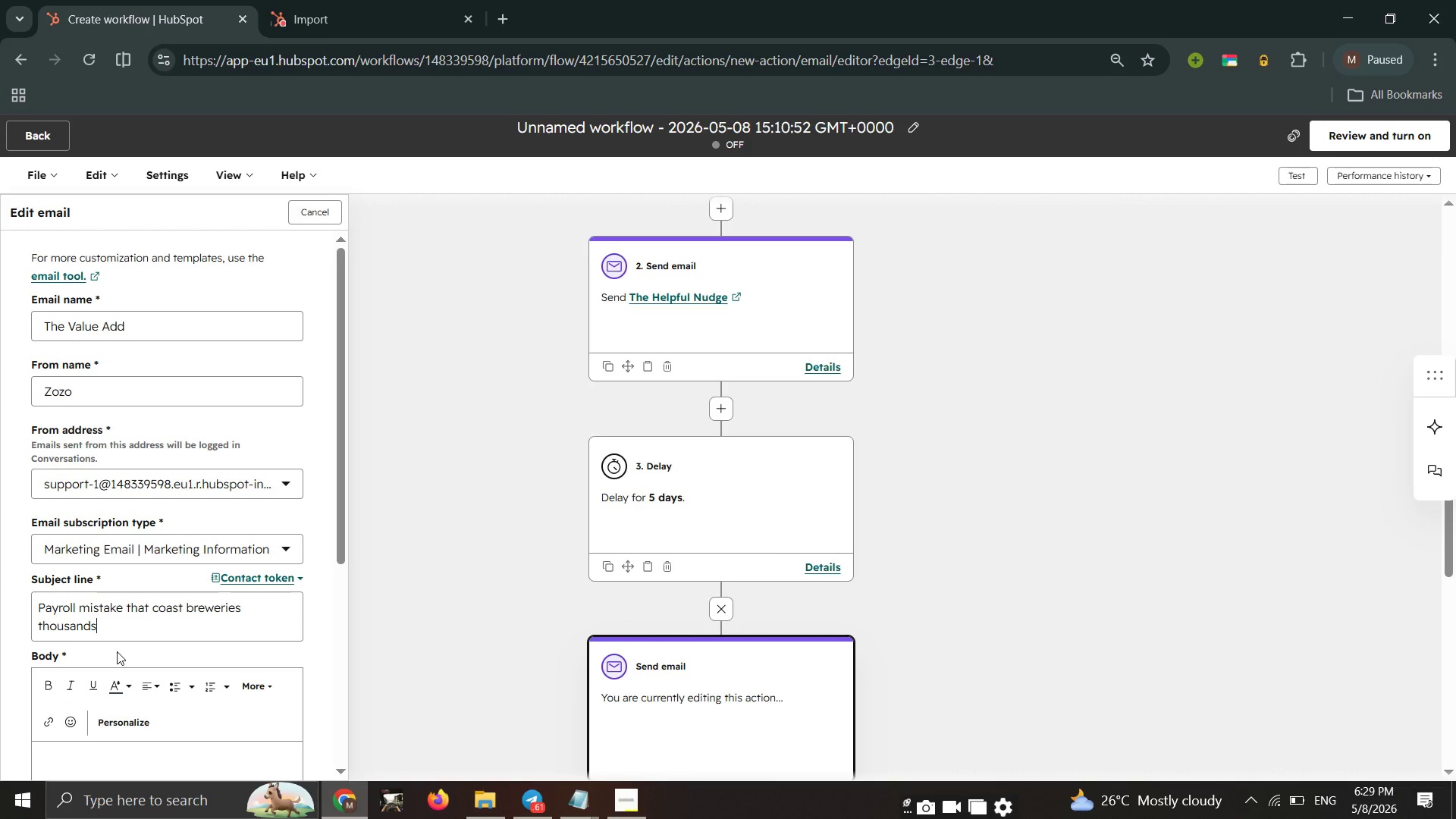 
scroll: coordinate [117, 651], scroll_direction: none, amount: 0.0
 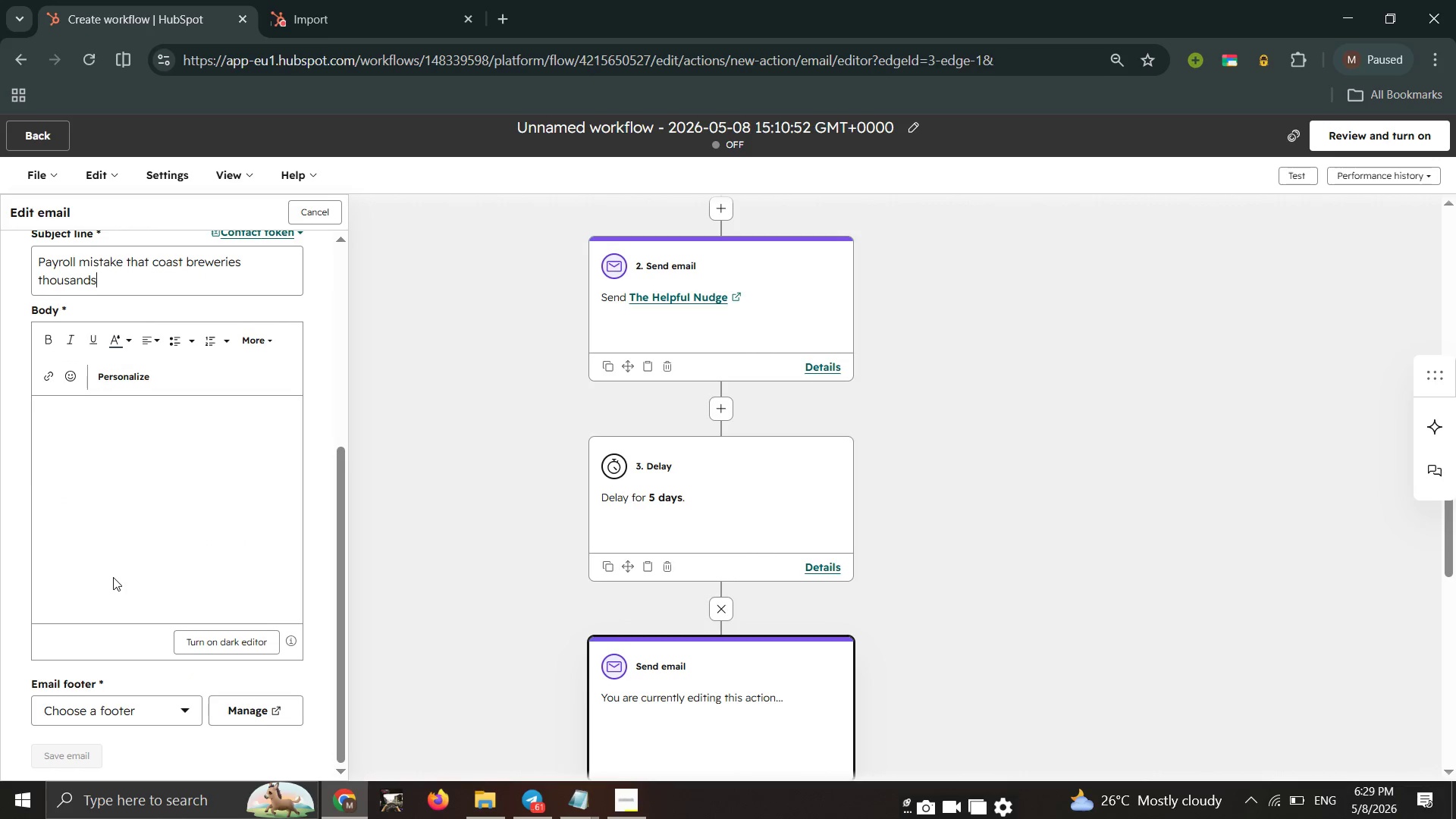 
left_click([113, 577])
 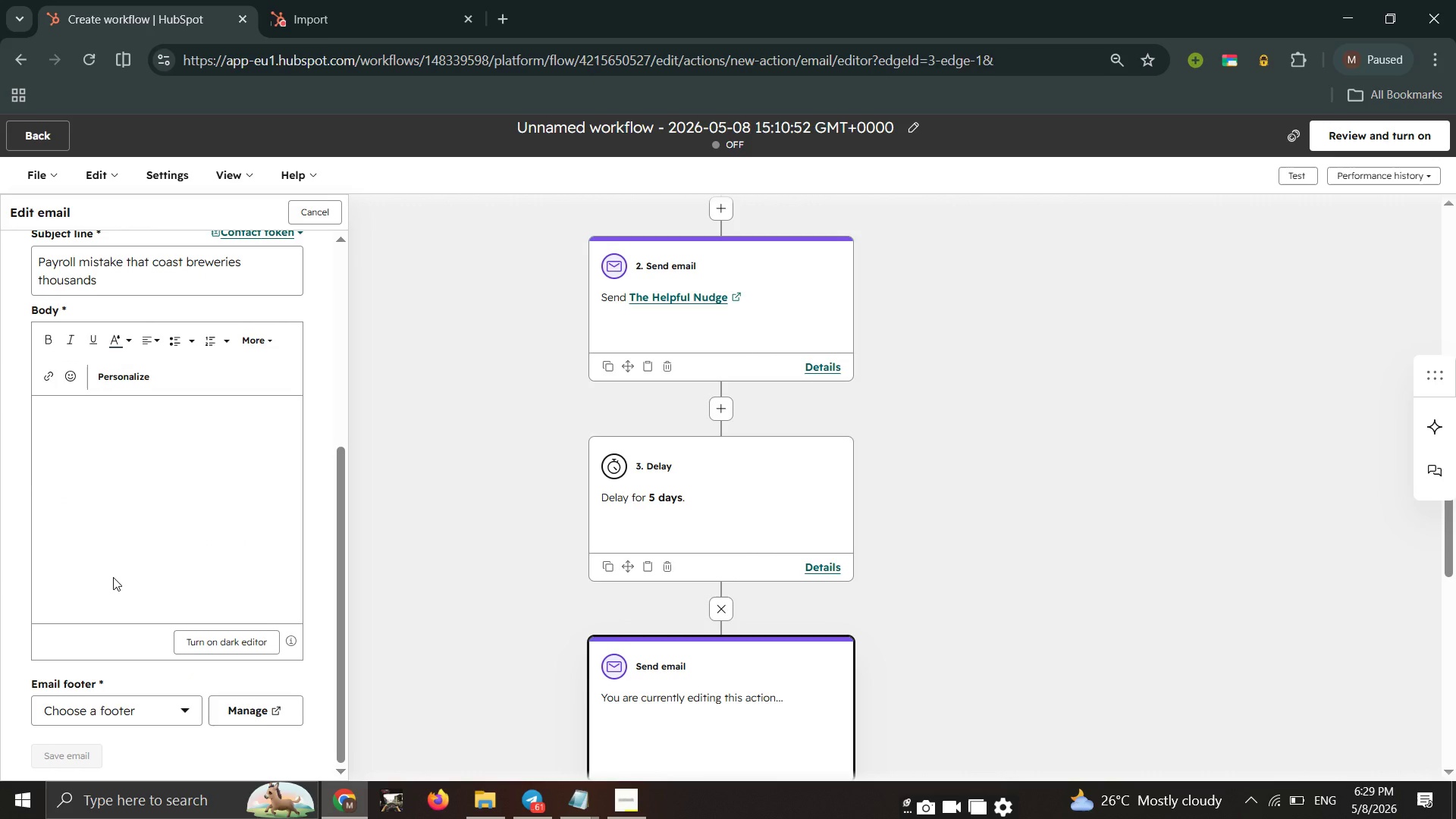 
type(Hello )
 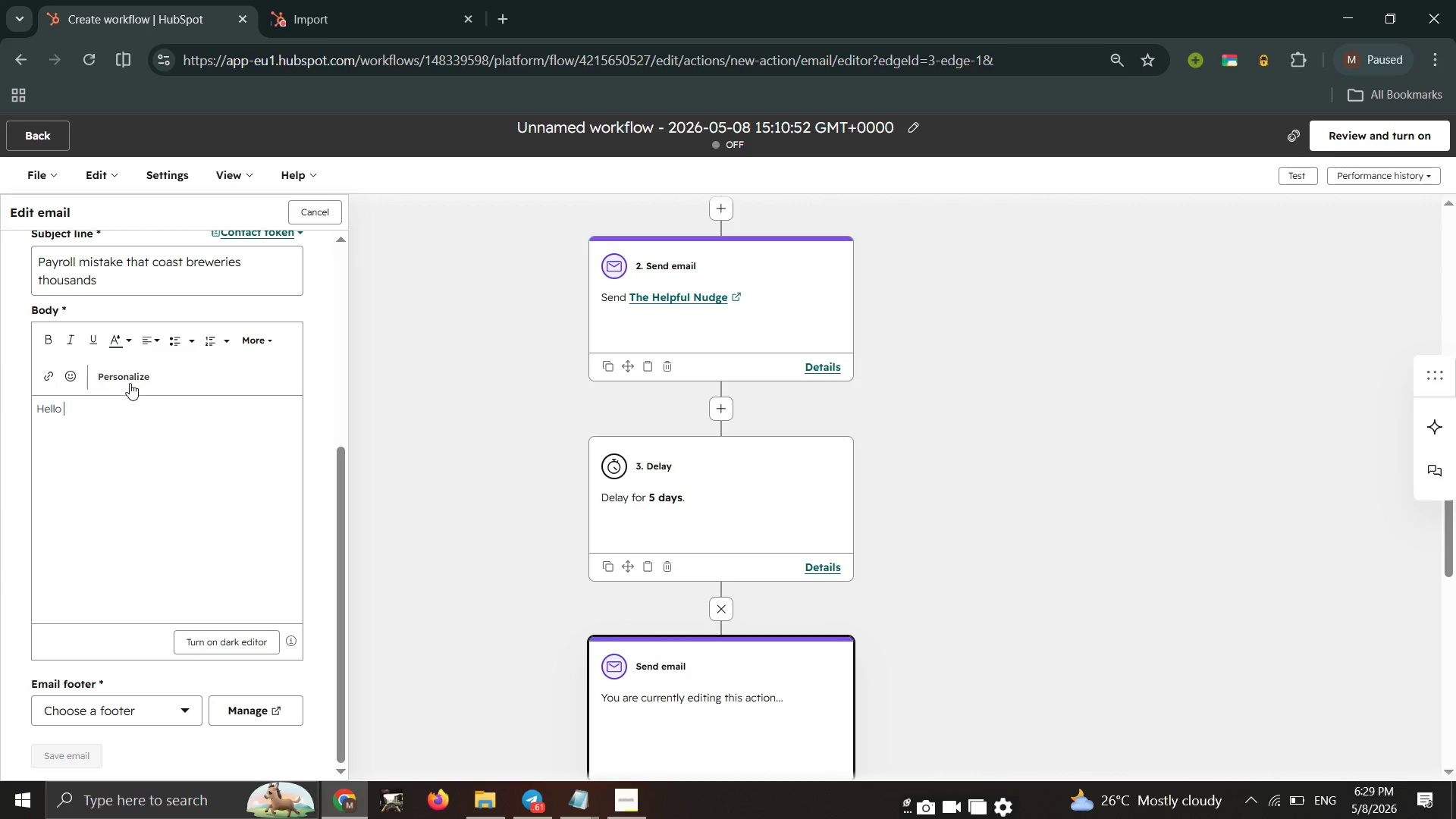 
left_click([128, 379])
 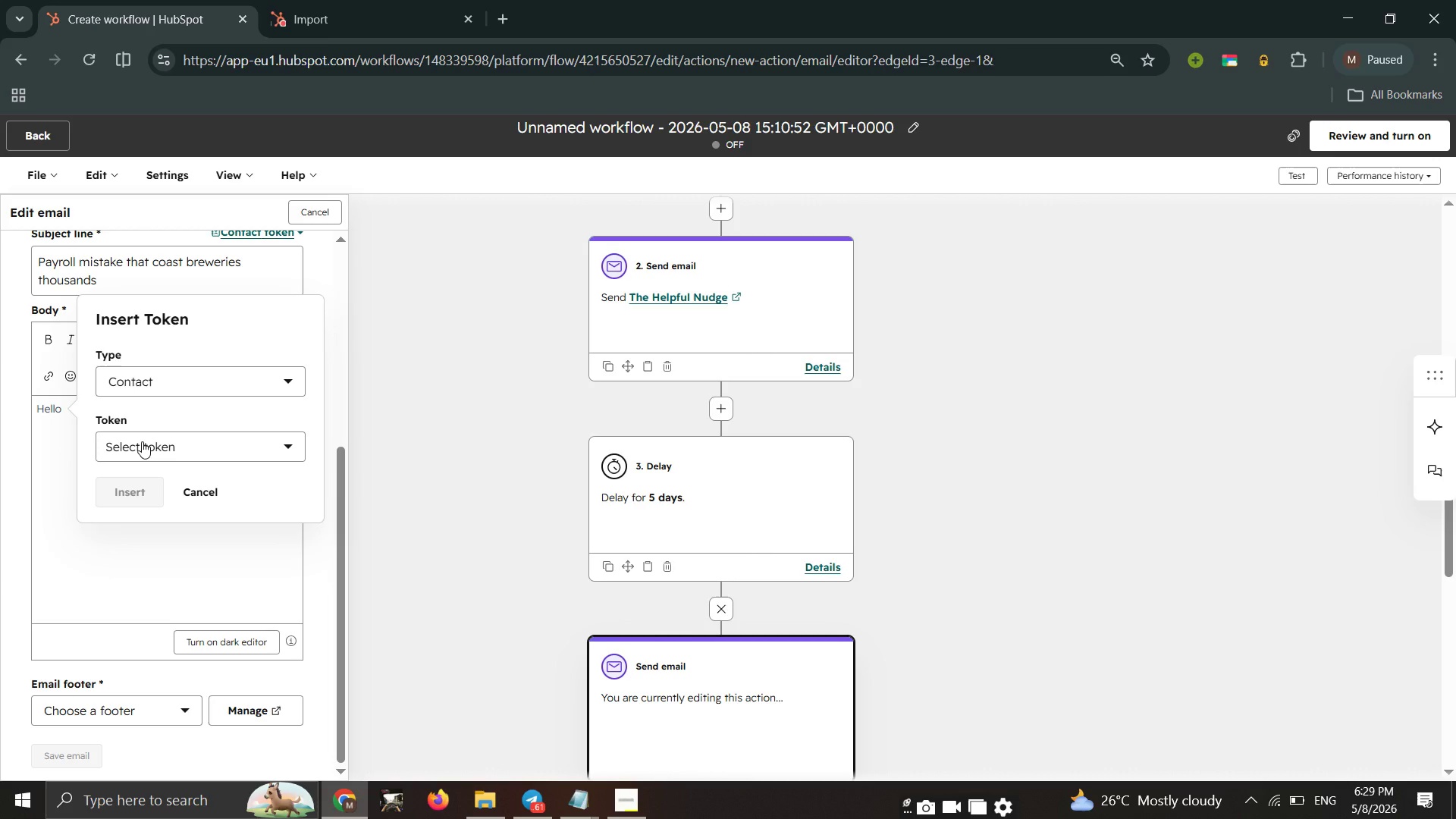 
left_click([142, 441])
 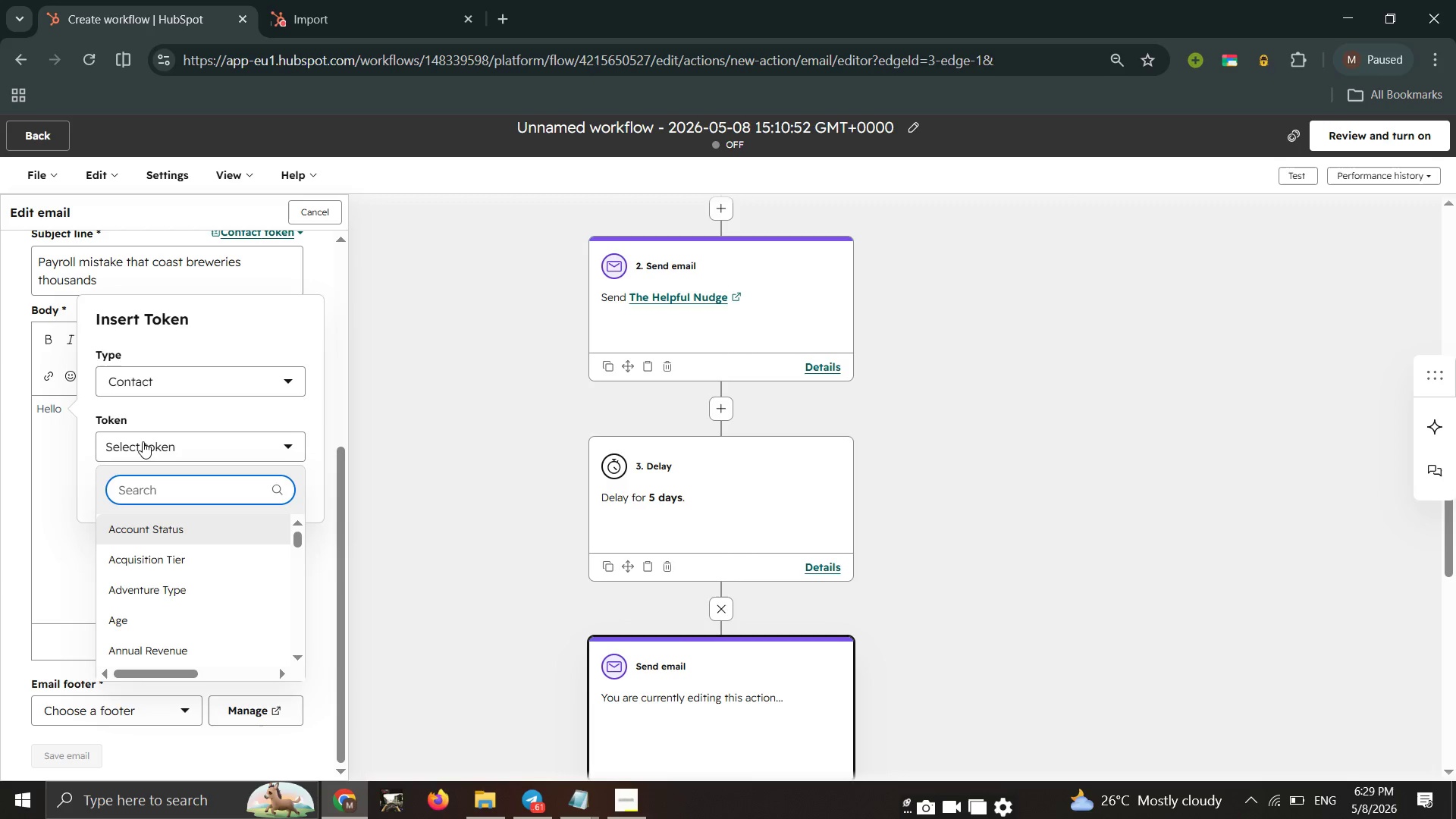 
wait(9.58)
 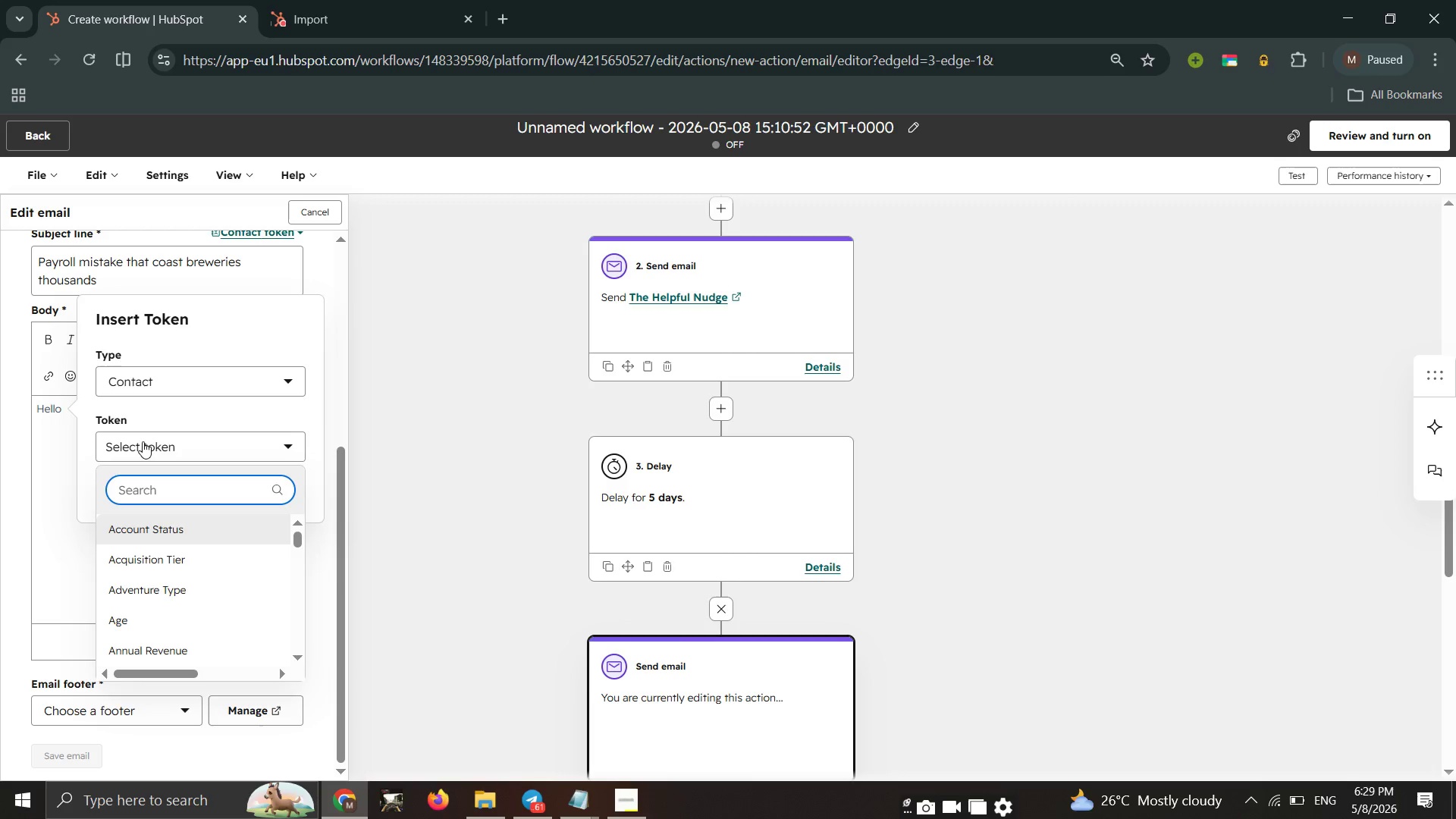 
type(contact)
 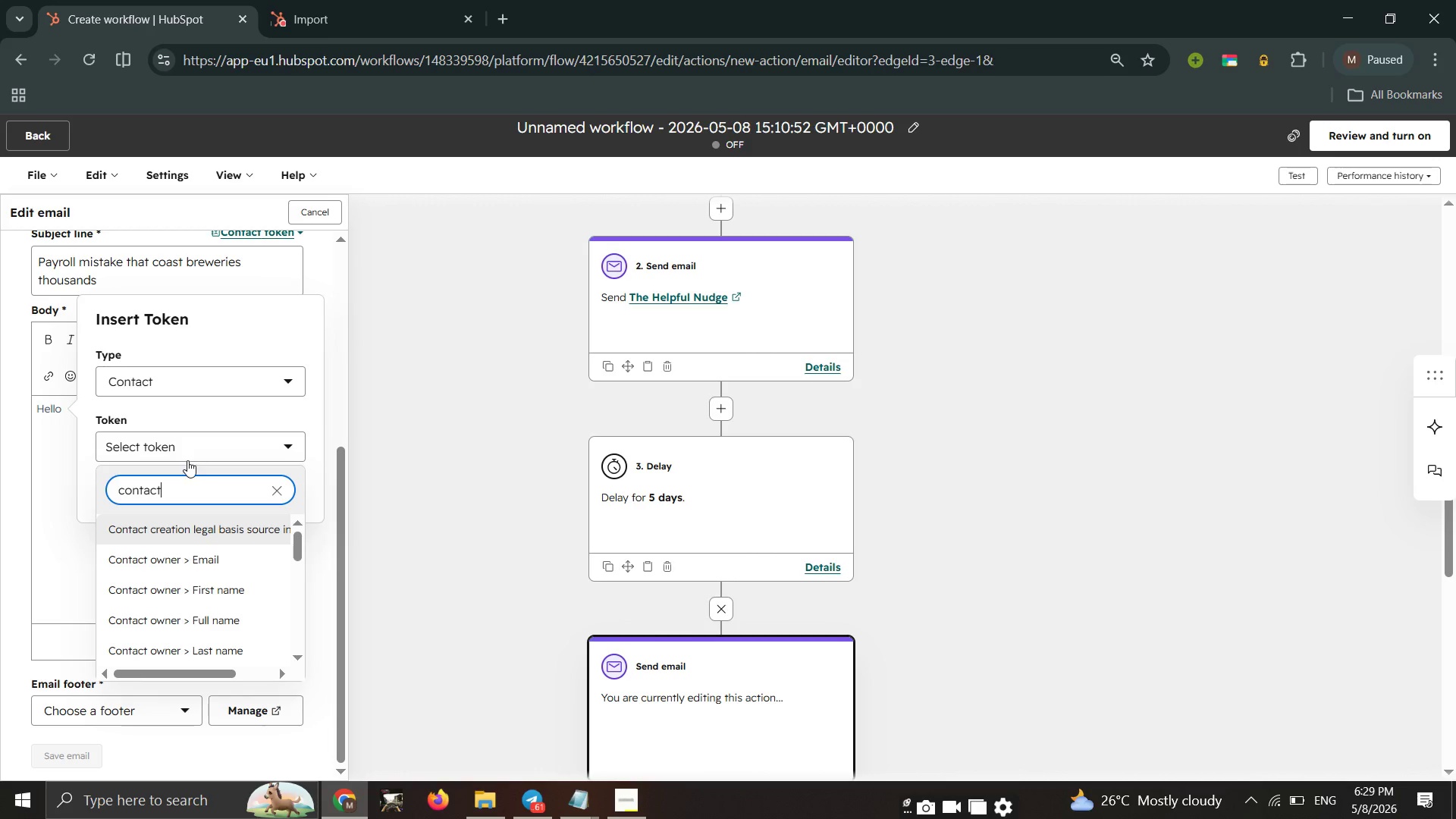 
hold_key(key=Backspace, duration=1.34)
 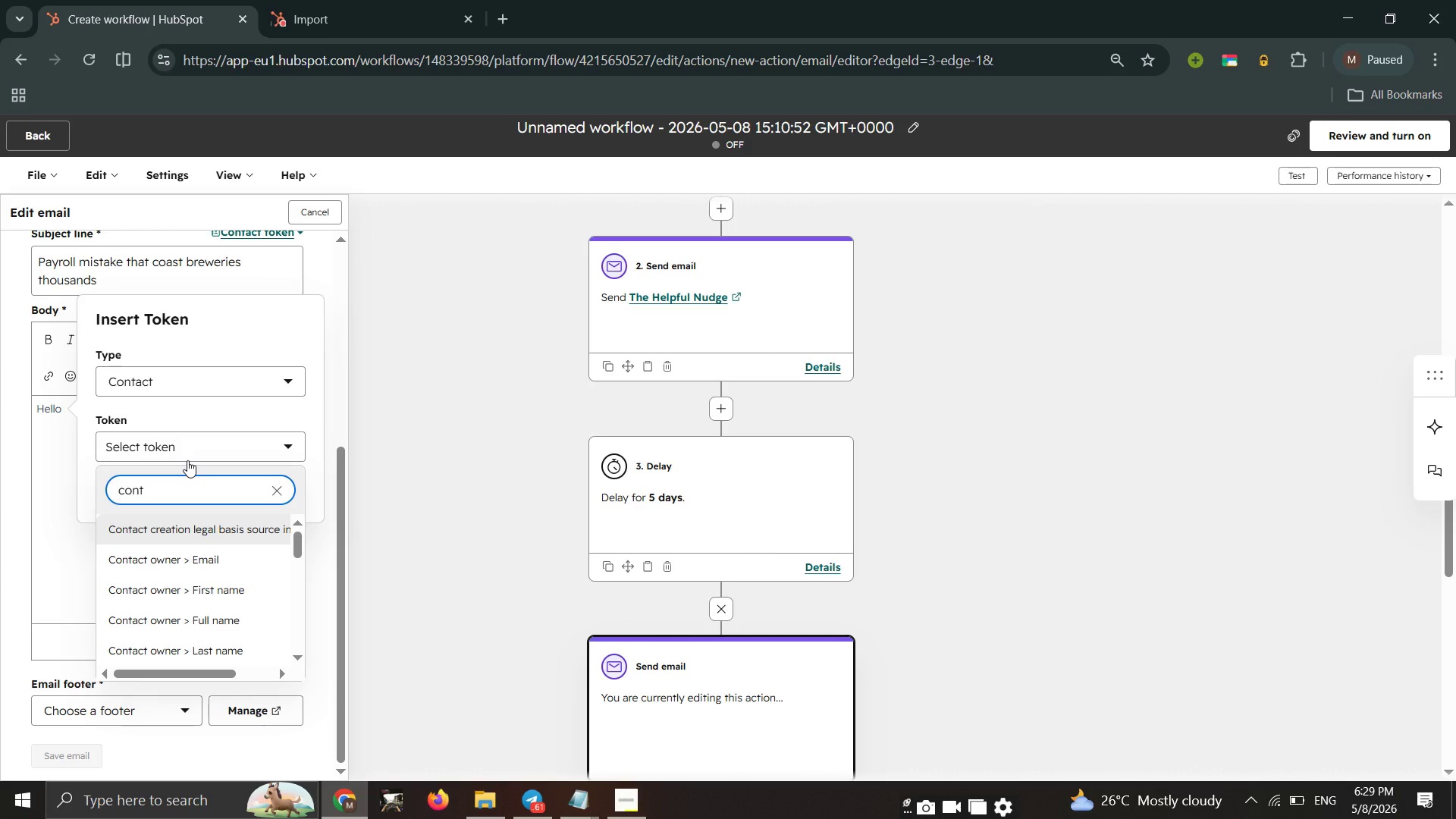 
hold_key(key=Backspace, duration=0.69)
 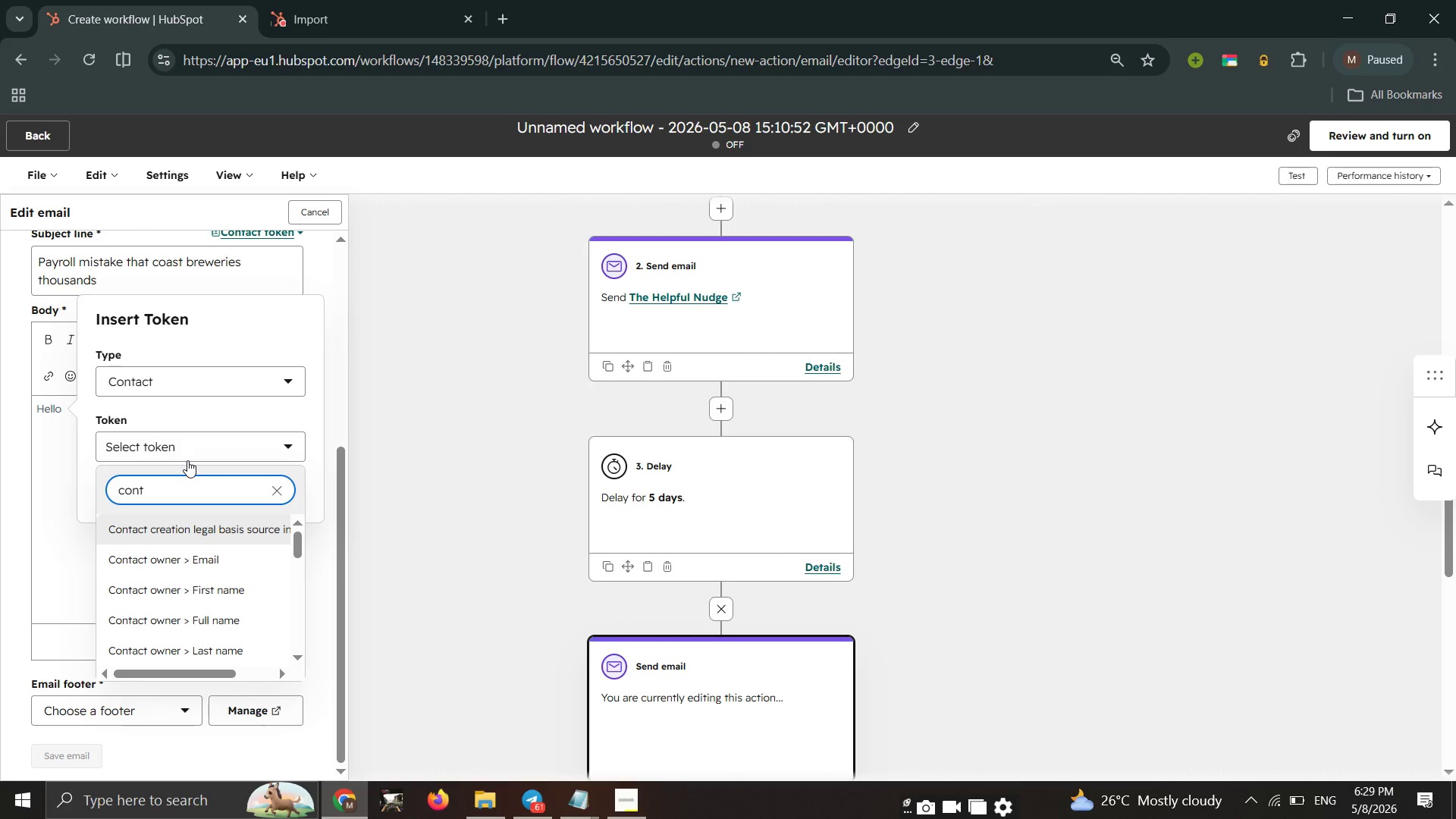 
key(Backspace)
key(Backspace)
type(first name)
 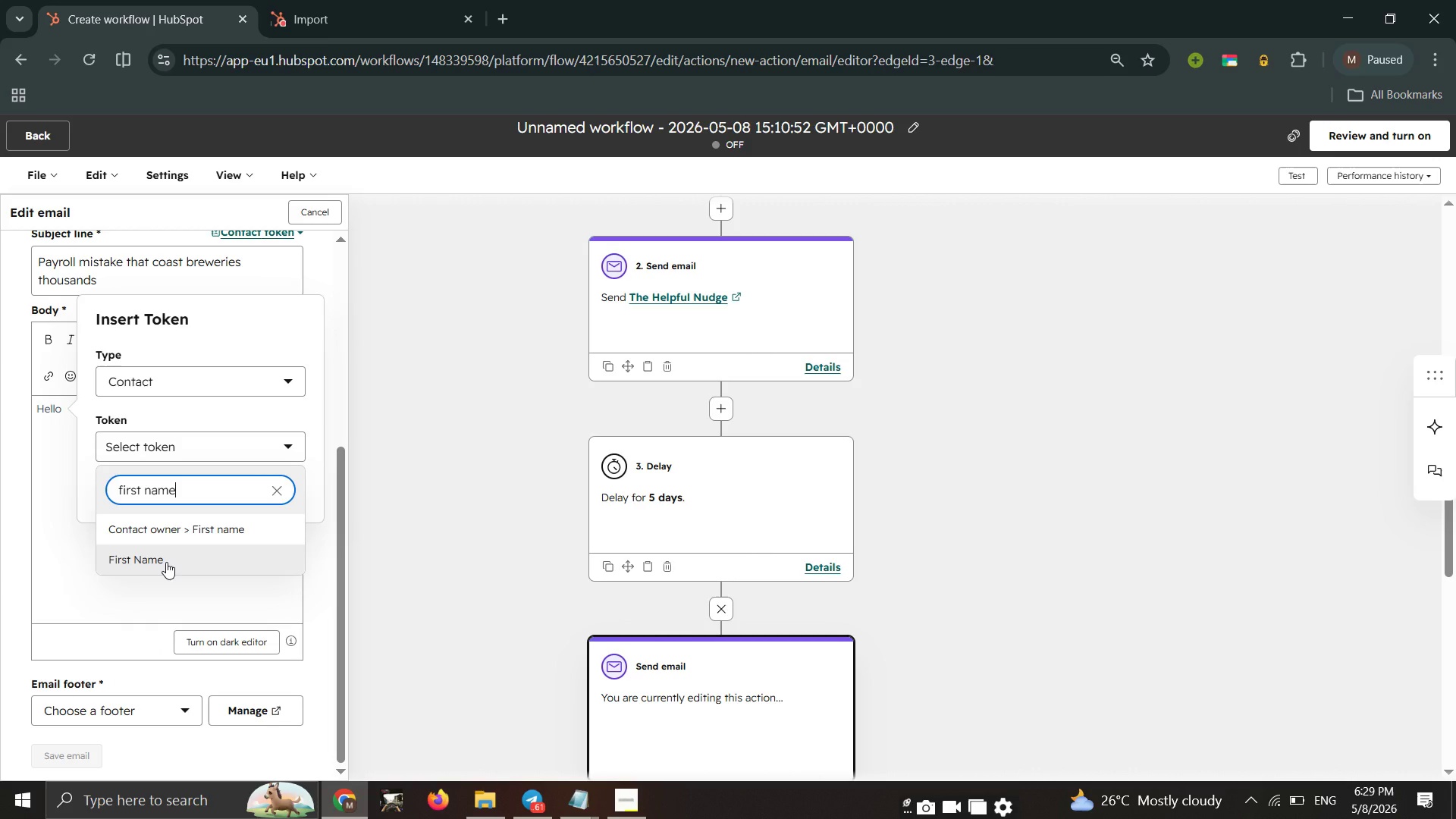 
left_click([166, 562])
 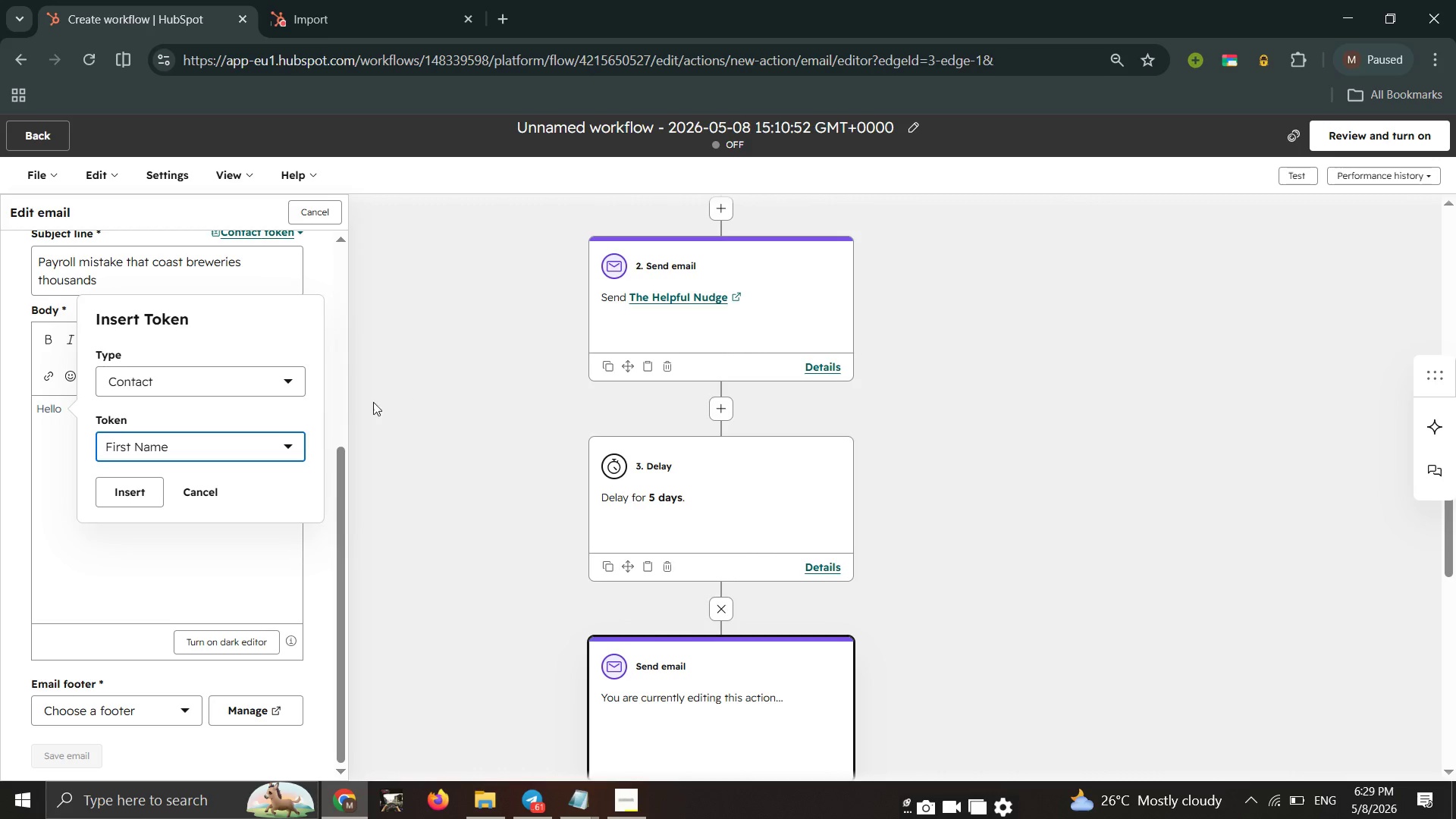 
wait(6.66)
 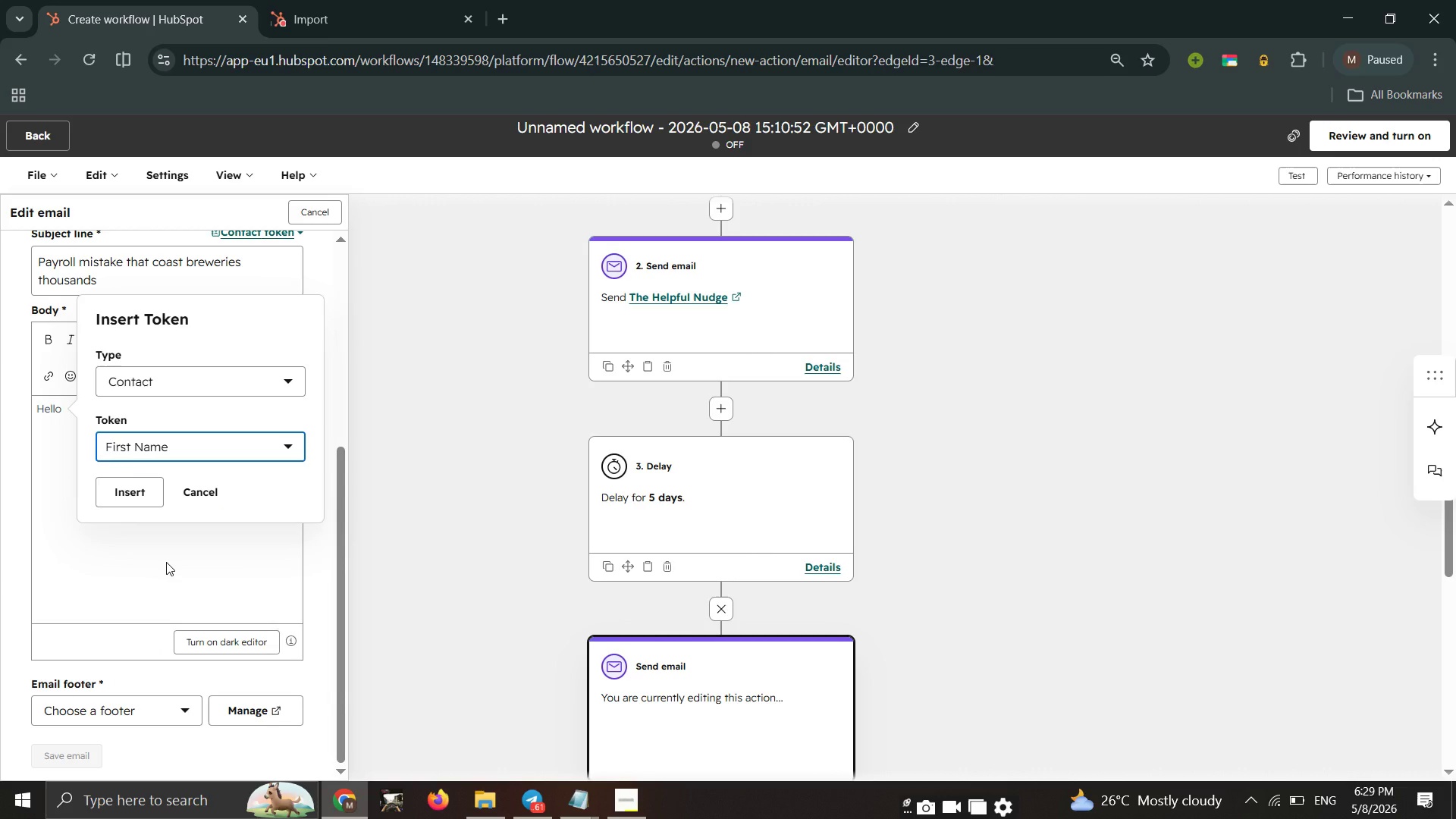 
left_click([127, 488])
 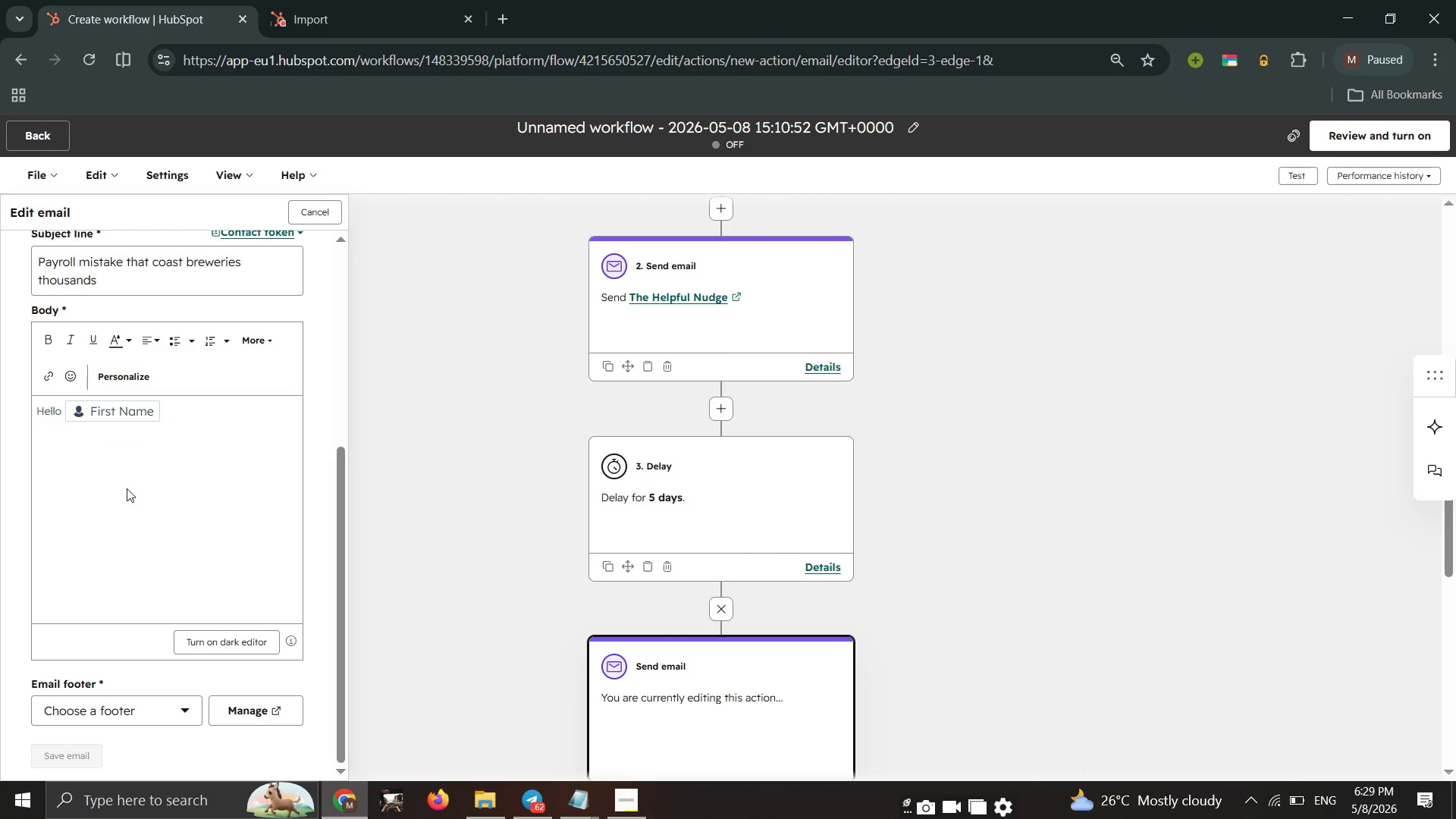 
wait(9.99)
 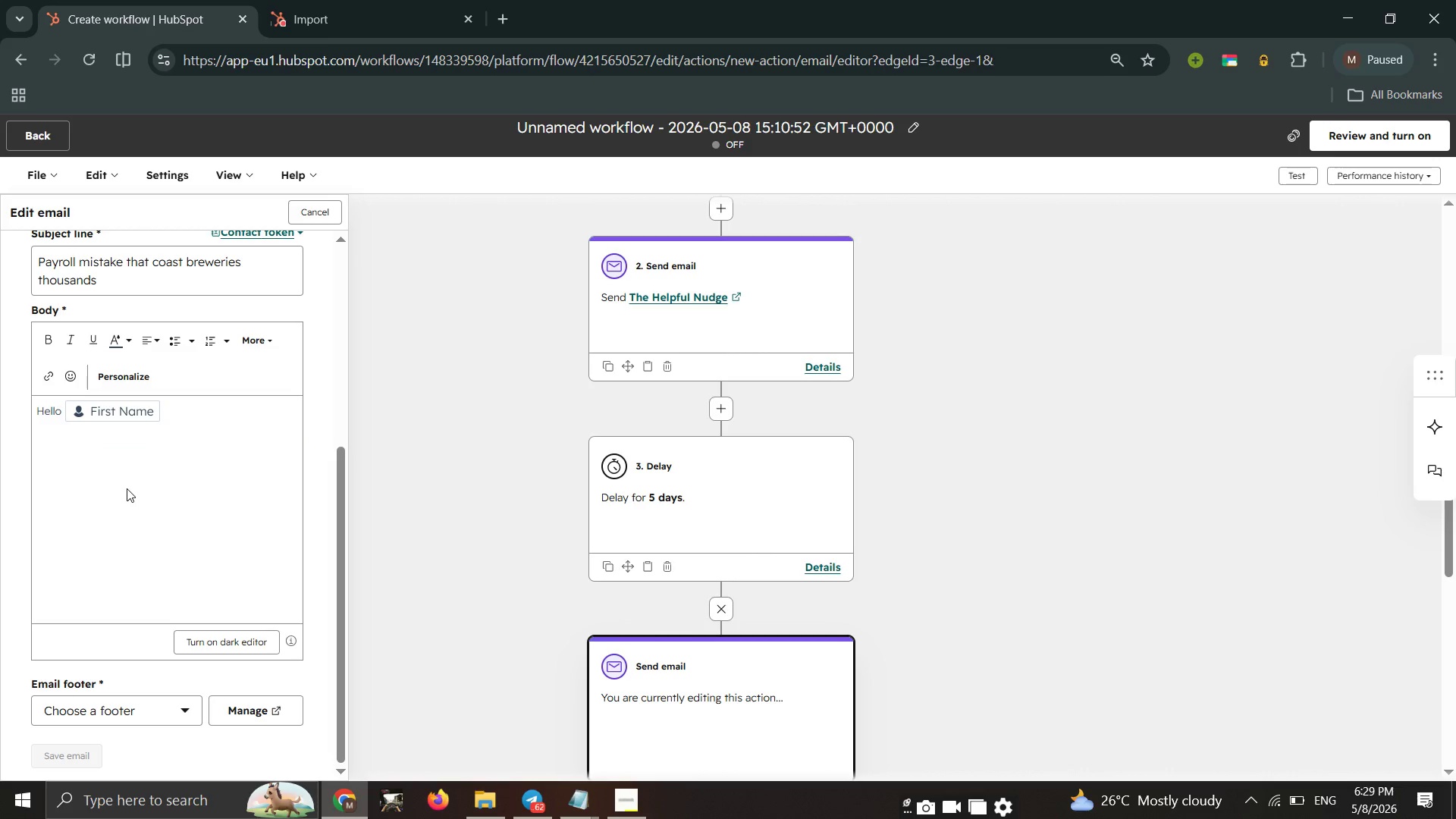 
key(Comma)
 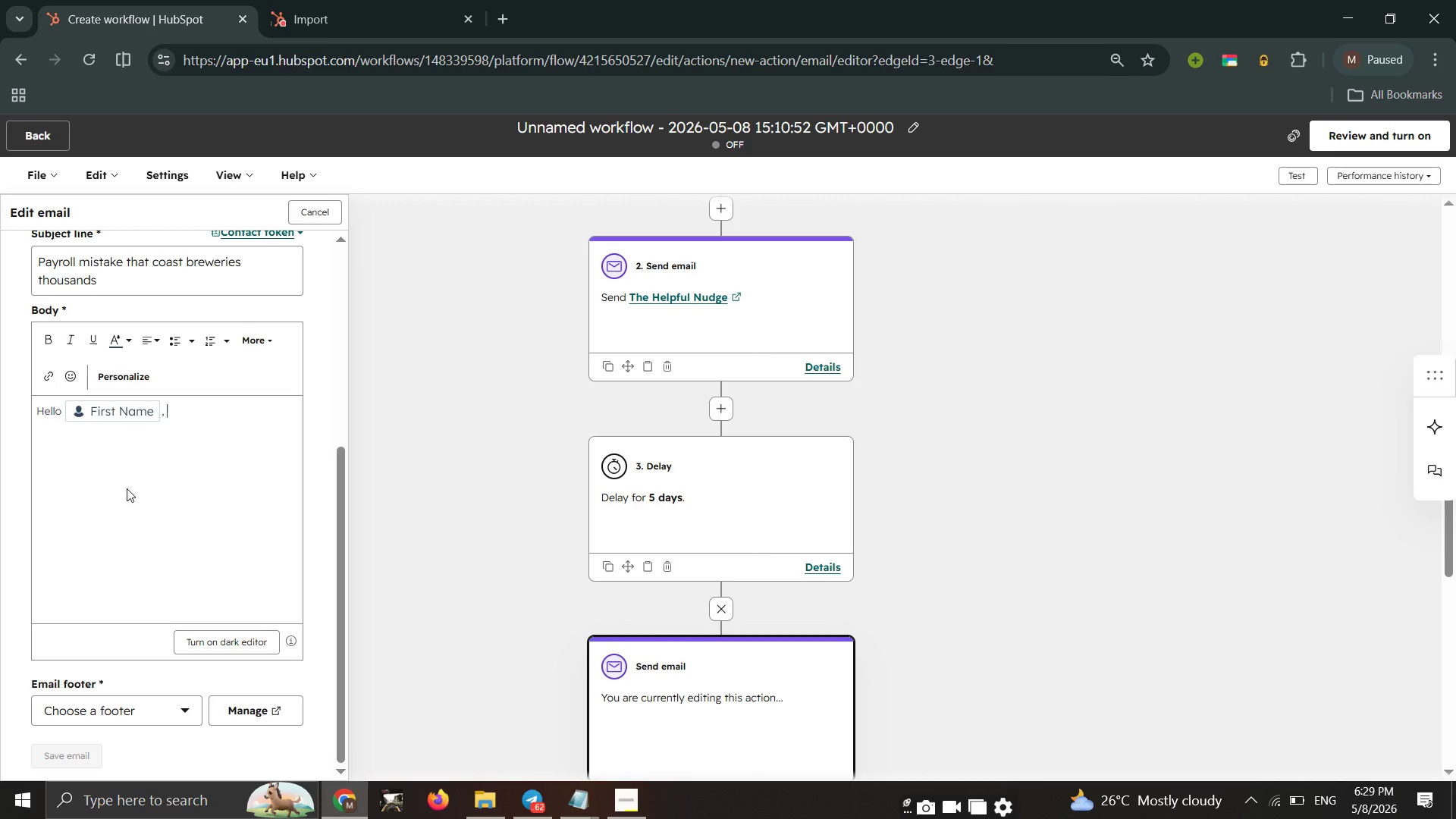 
key(Space)
 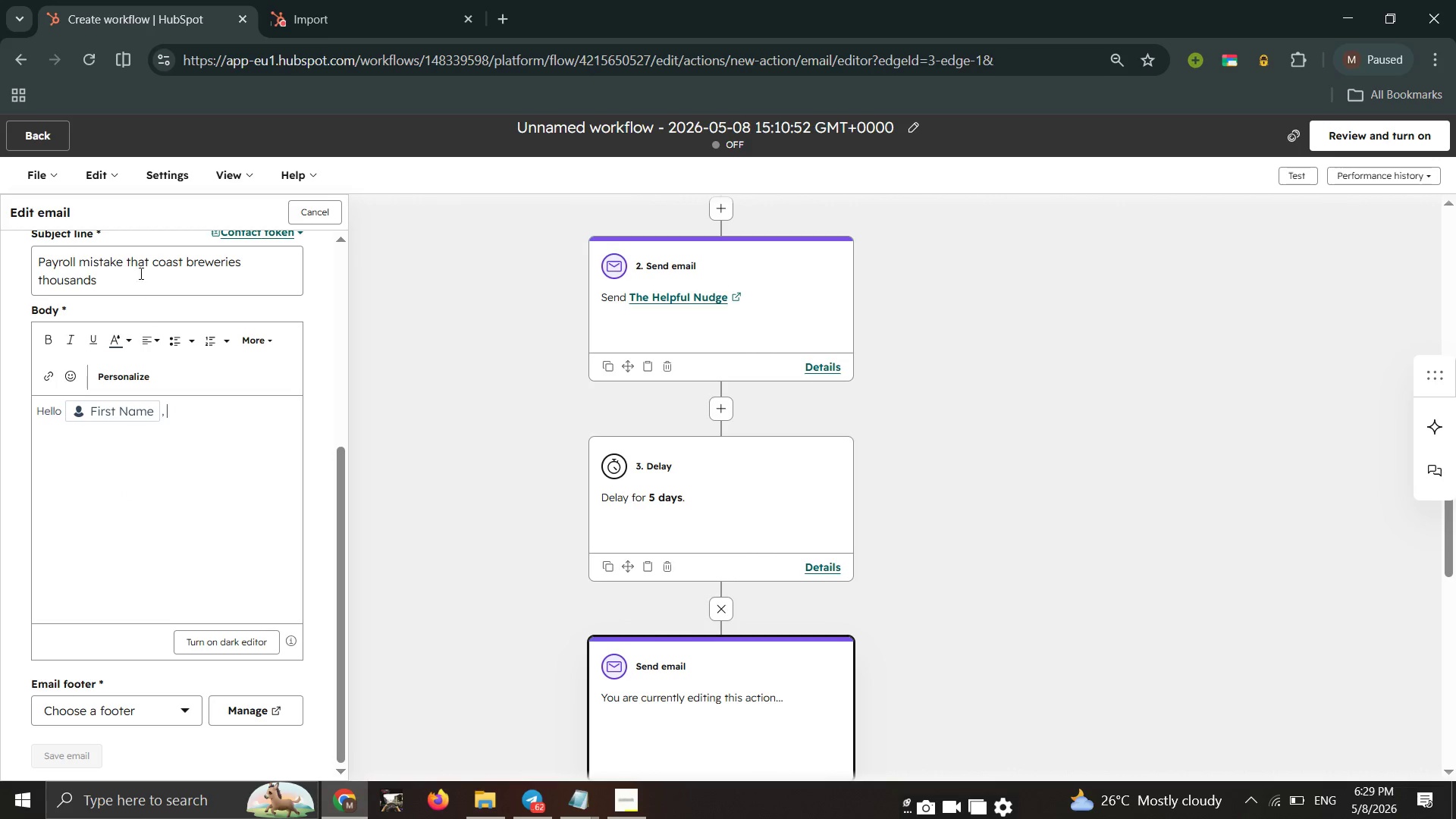 
key(Enter)
 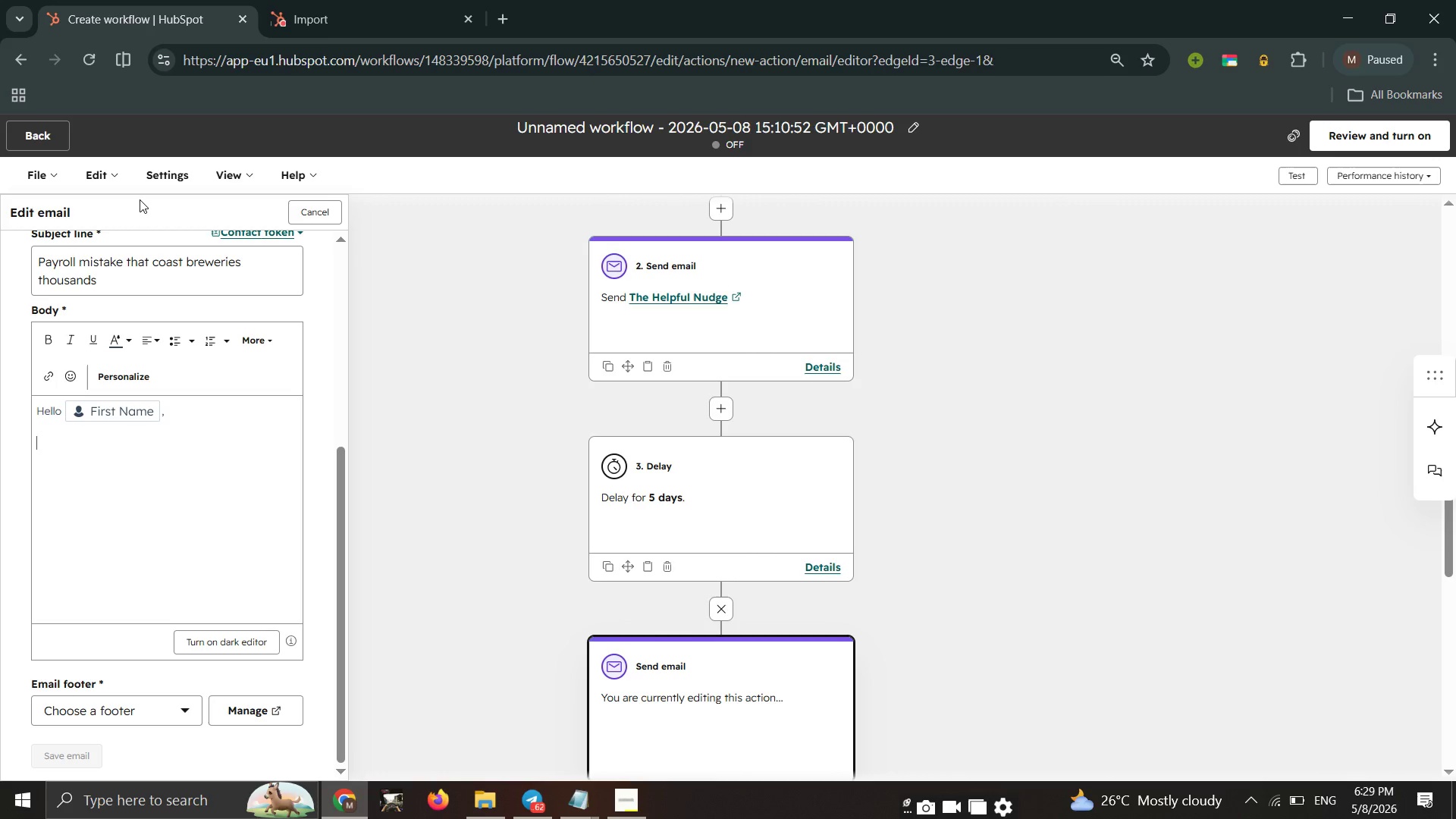 
wait(10.67)
 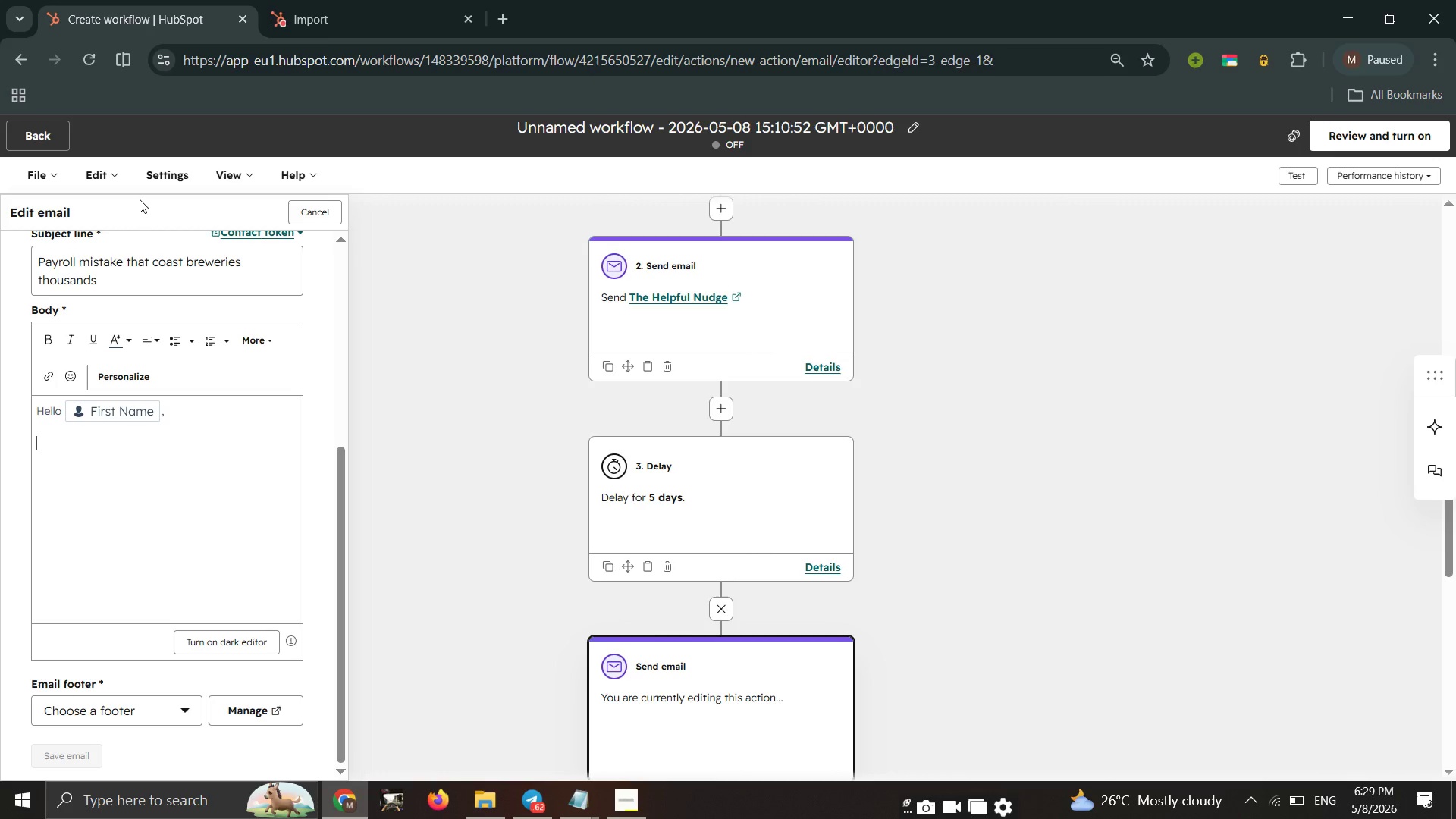 
type(Whw)
key(Backspace)
type(en )
 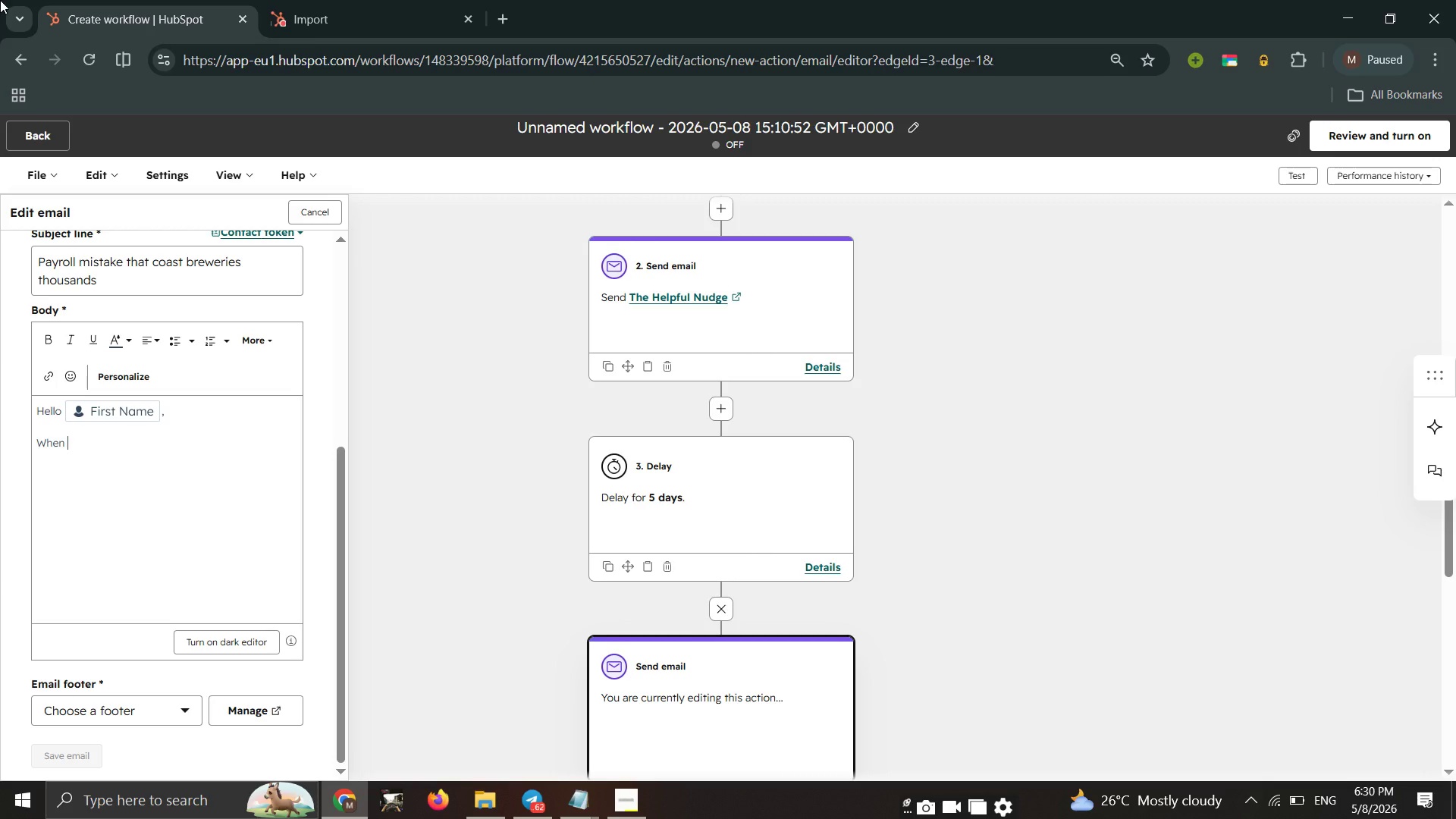 
wait(16.81)
 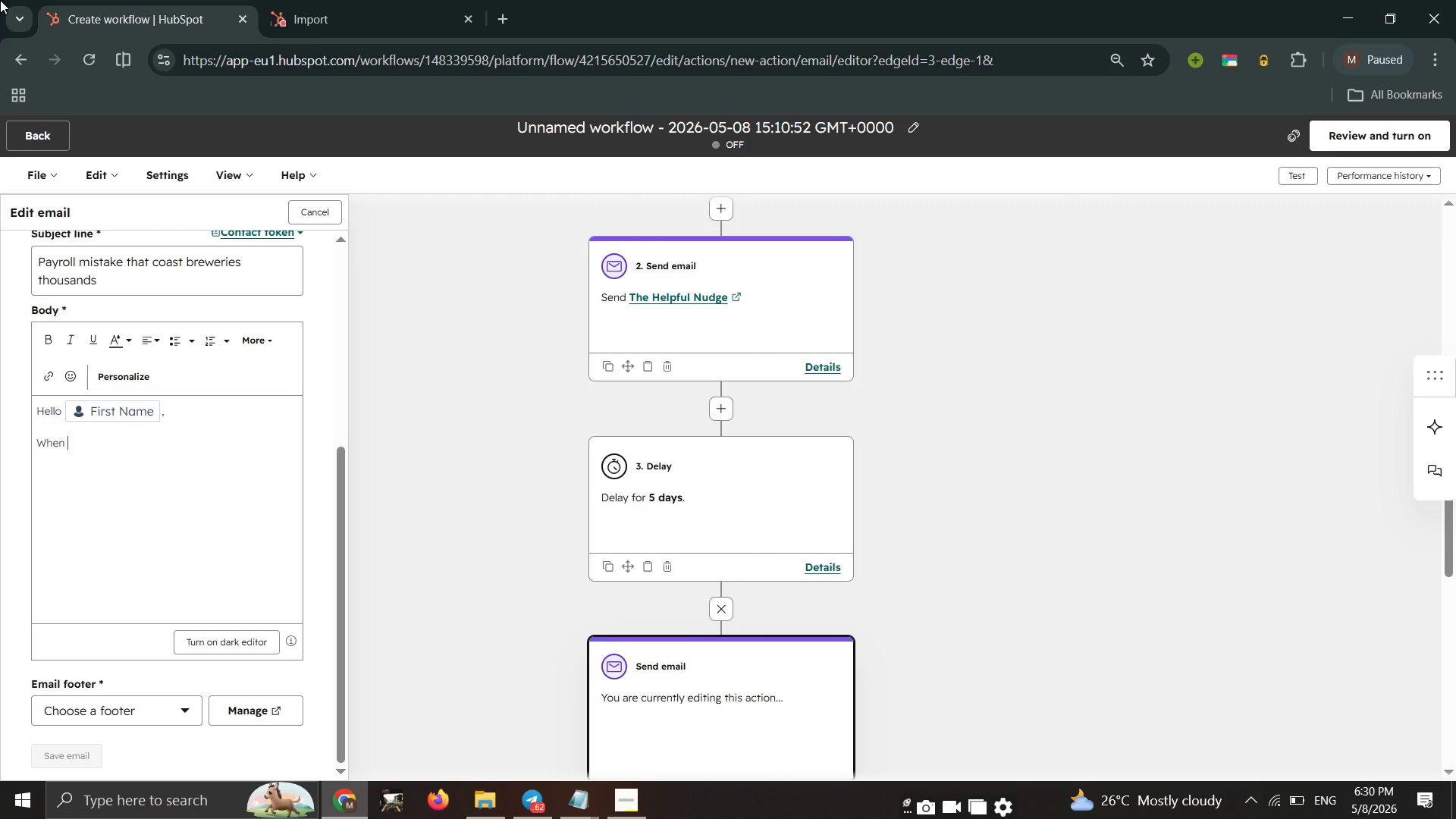 
type(we work with owners of companies like )
 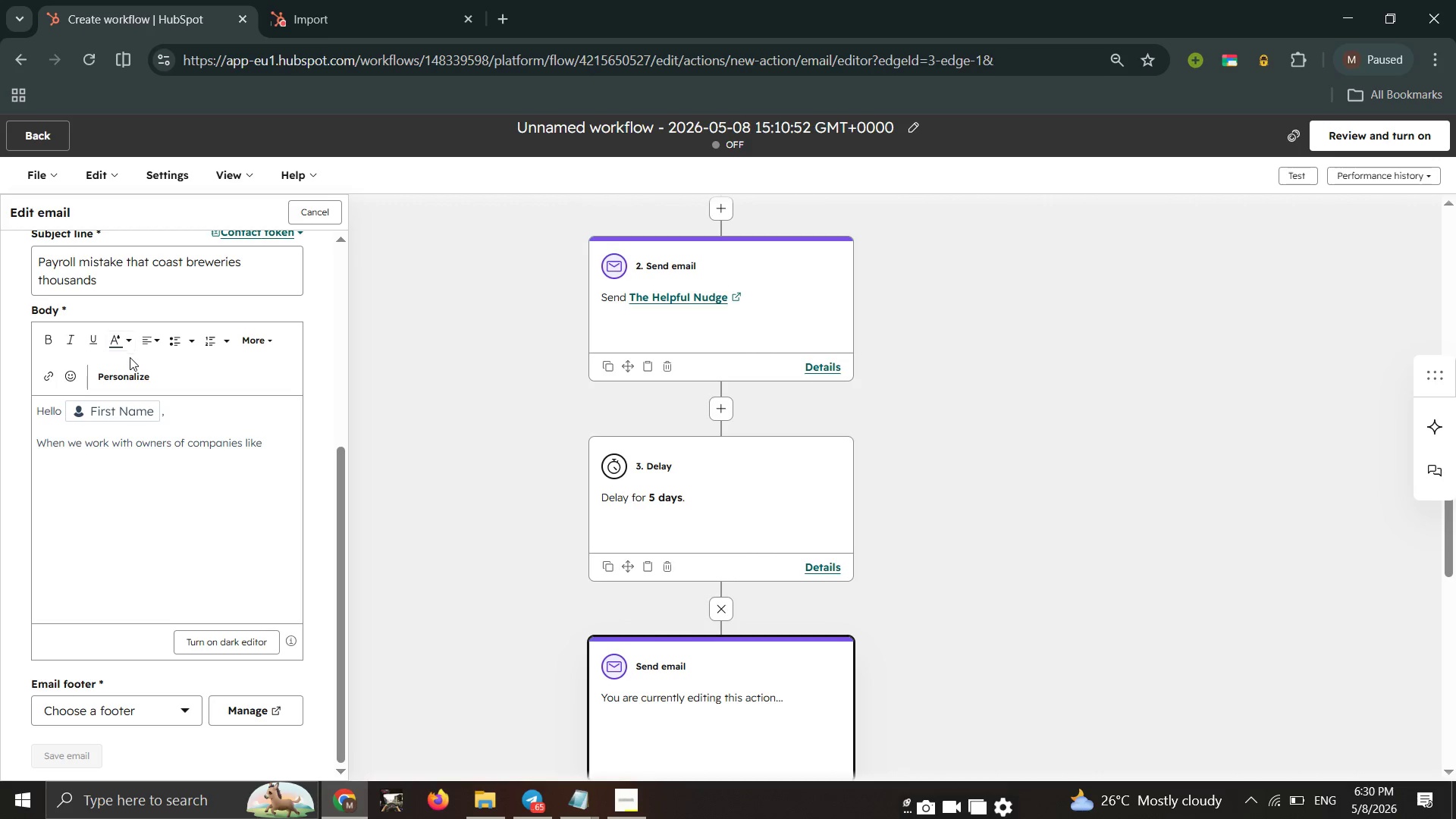 
left_click([127, 373])
 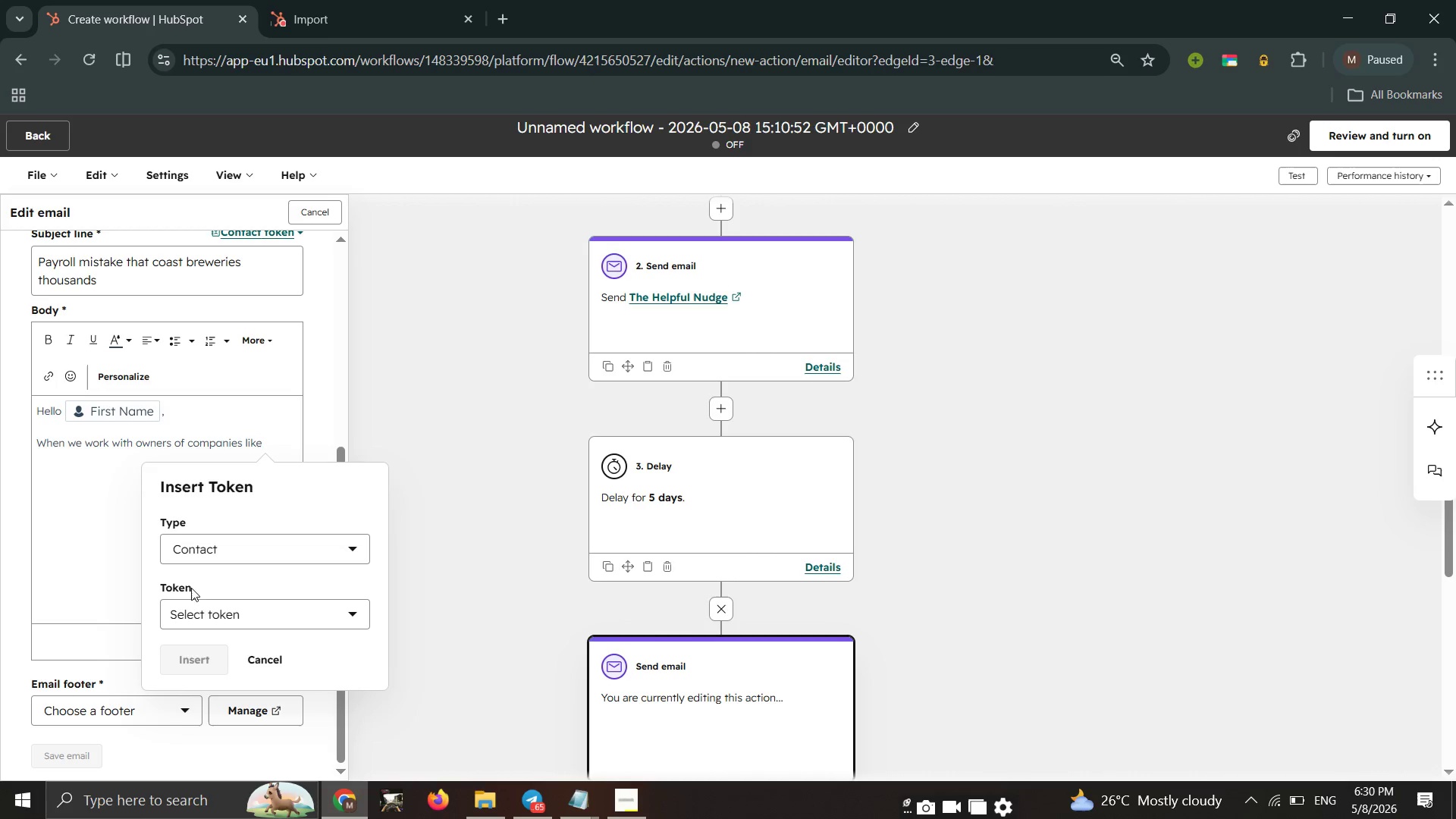 
left_click([197, 615])
 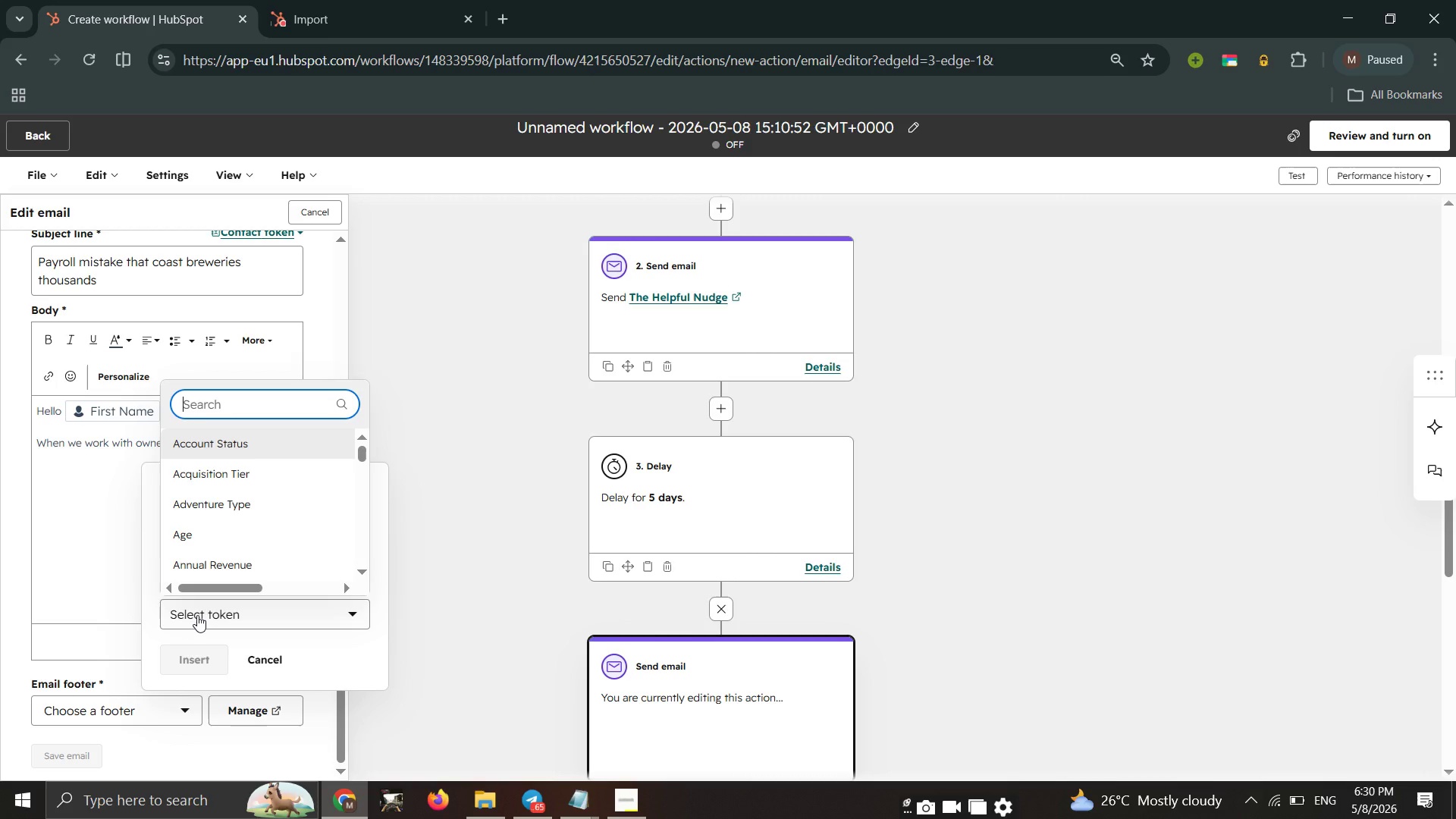 
wait(8.11)
 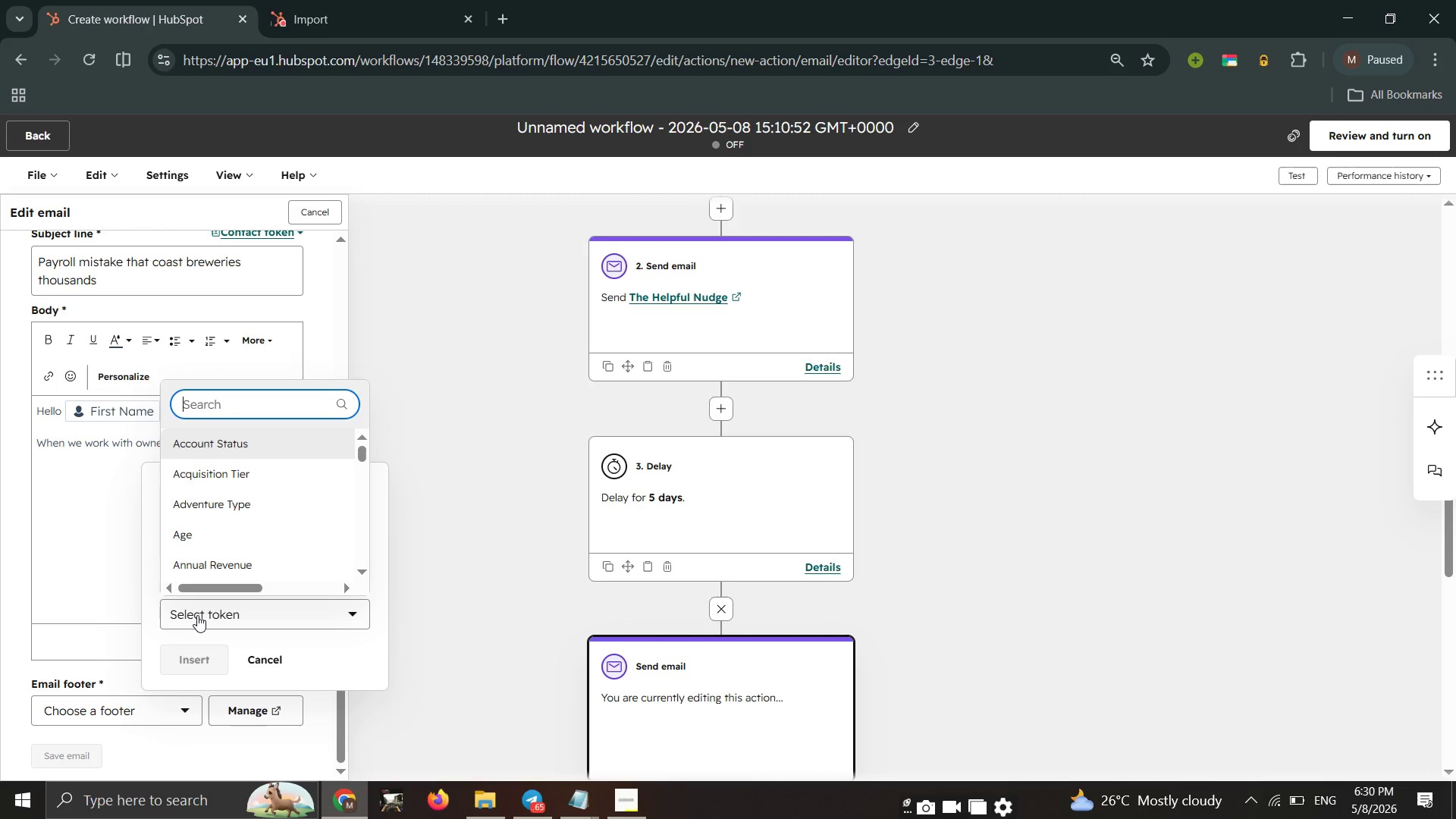 
type(brew)
 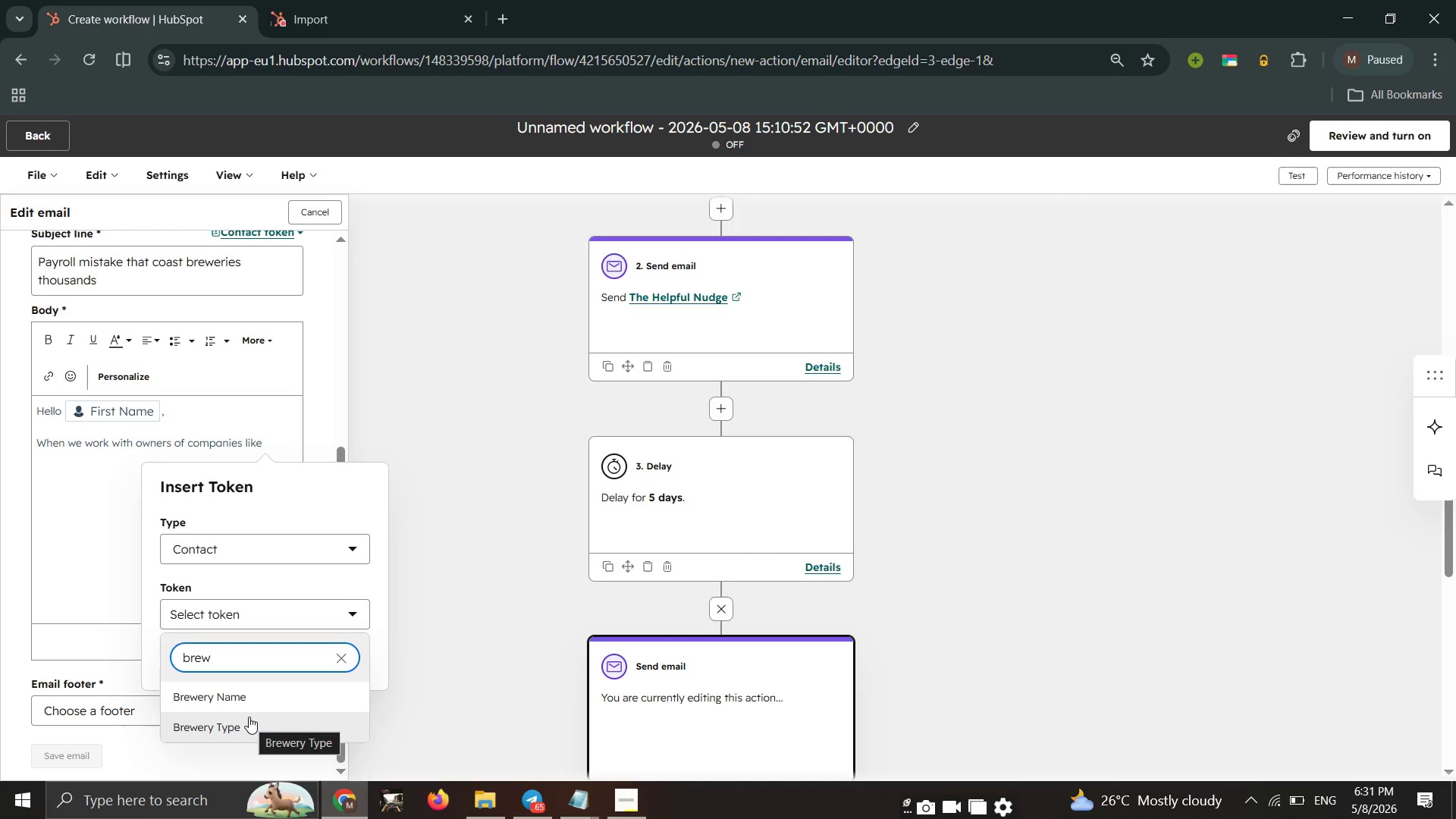 
wait(6.14)
 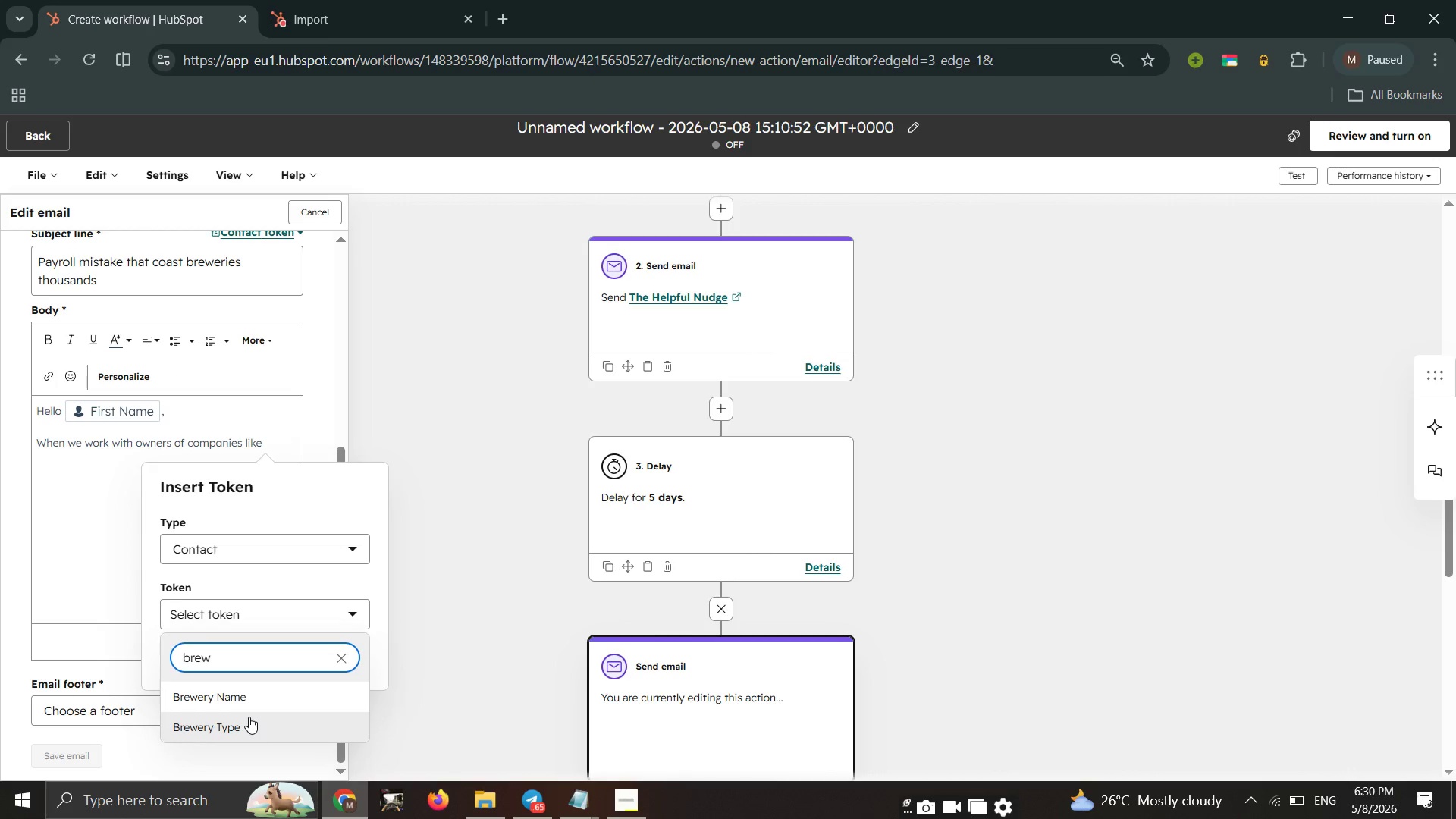 
left_click([249, 700])
 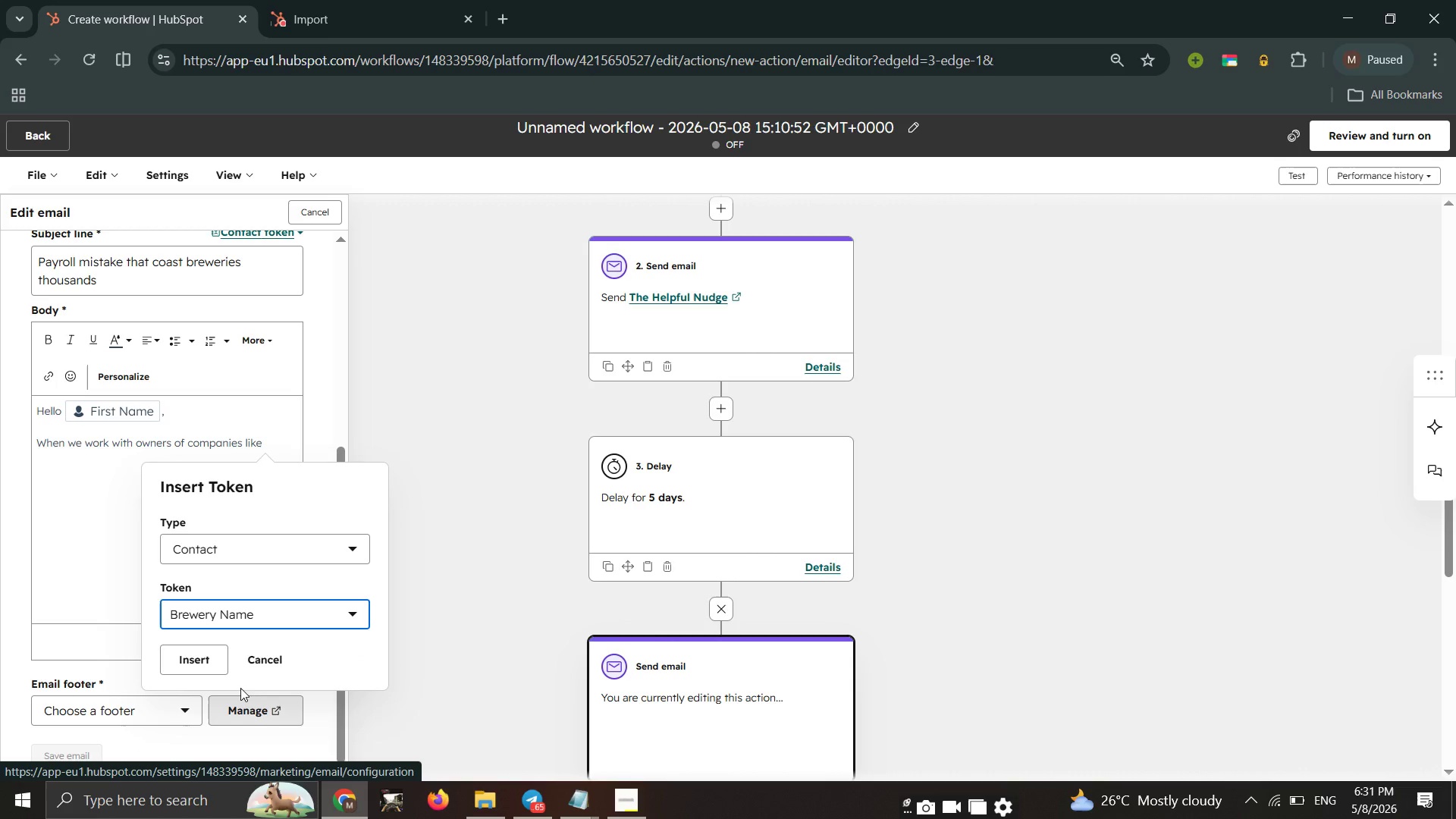 
left_click([190, 661])
 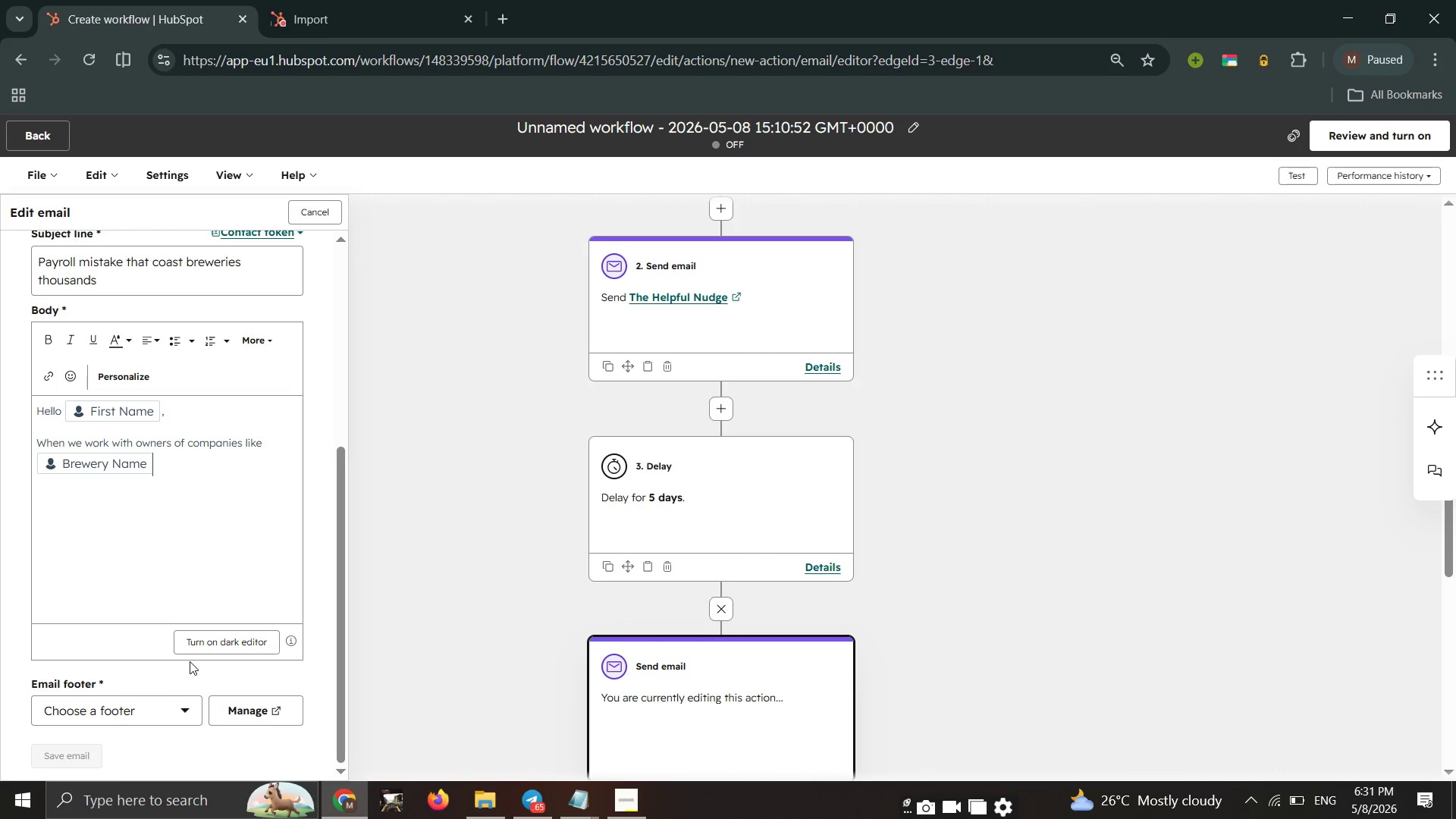 
type(, we oftne find they are overpaying )
 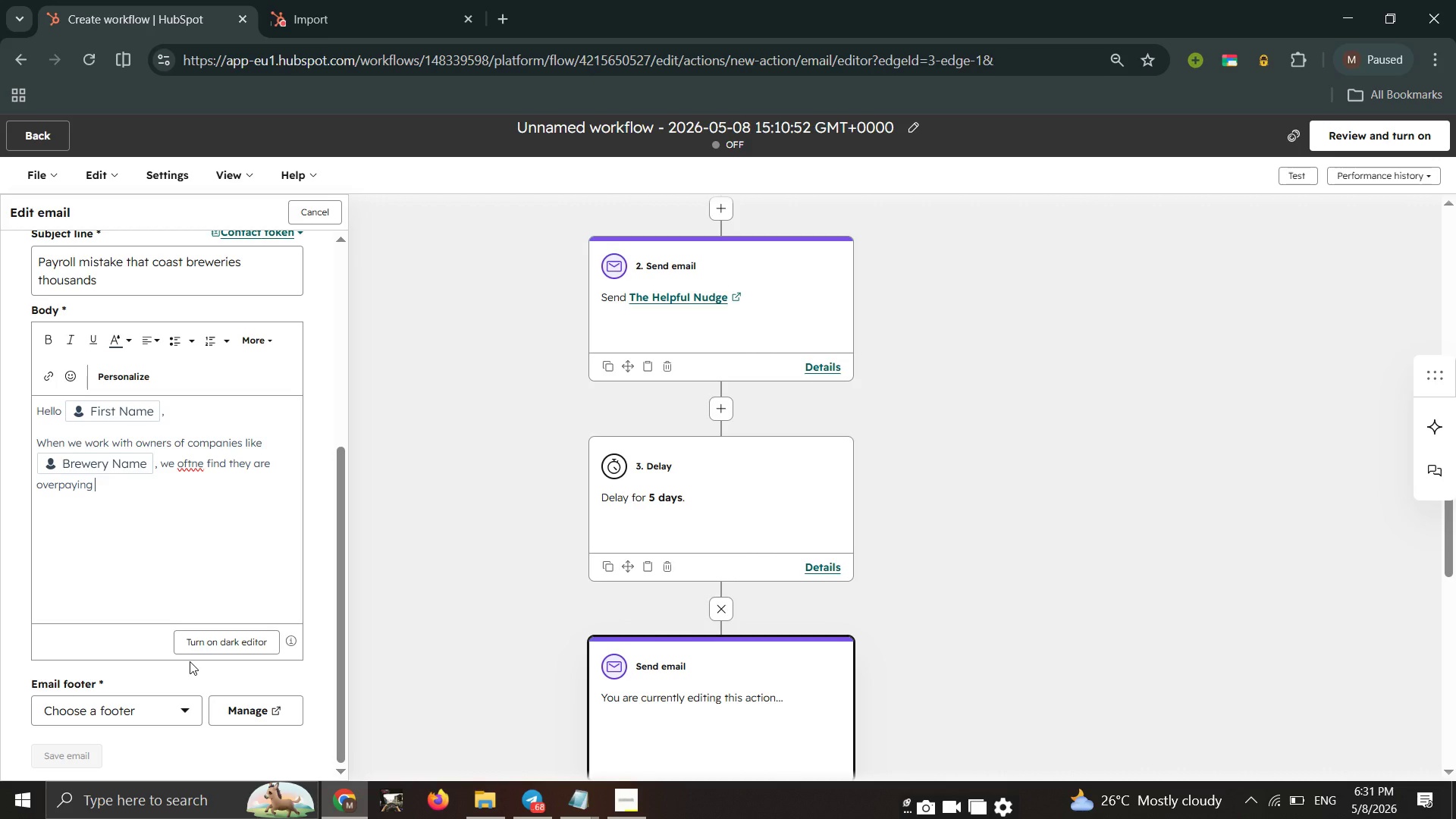 
key(ArrowLeft)
 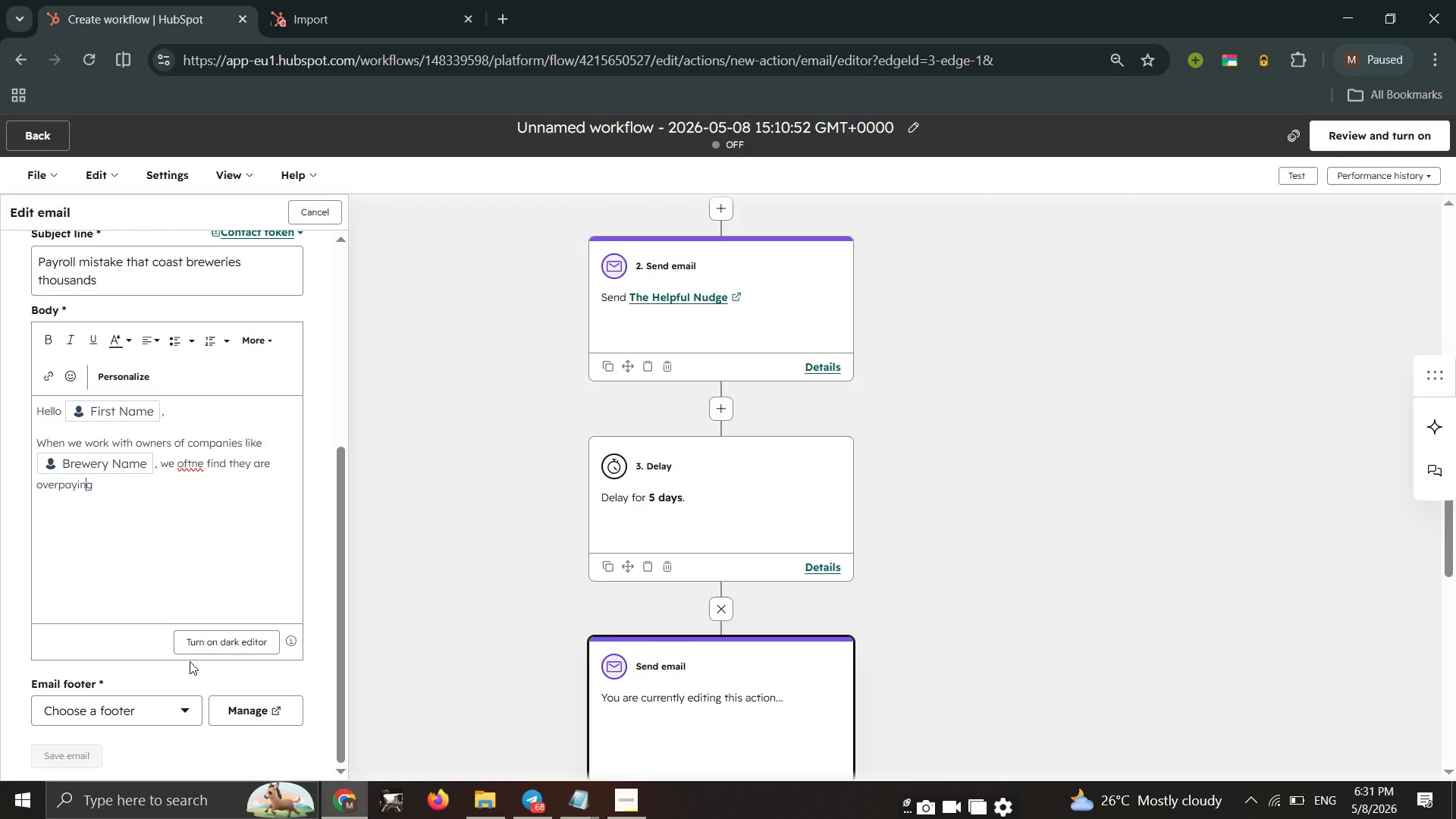 
key(ArrowLeft)
 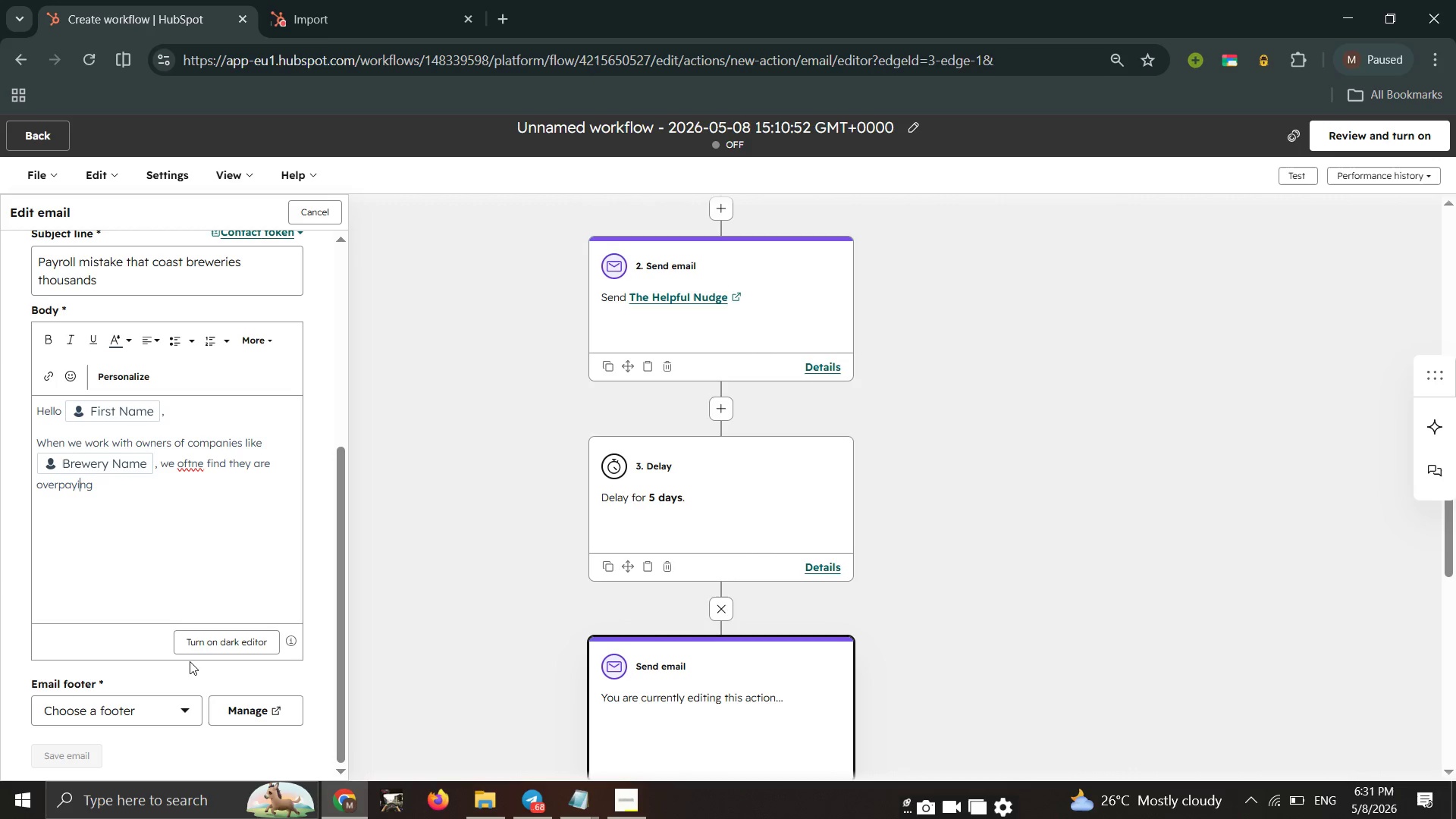 
key(ArrowLeft)
 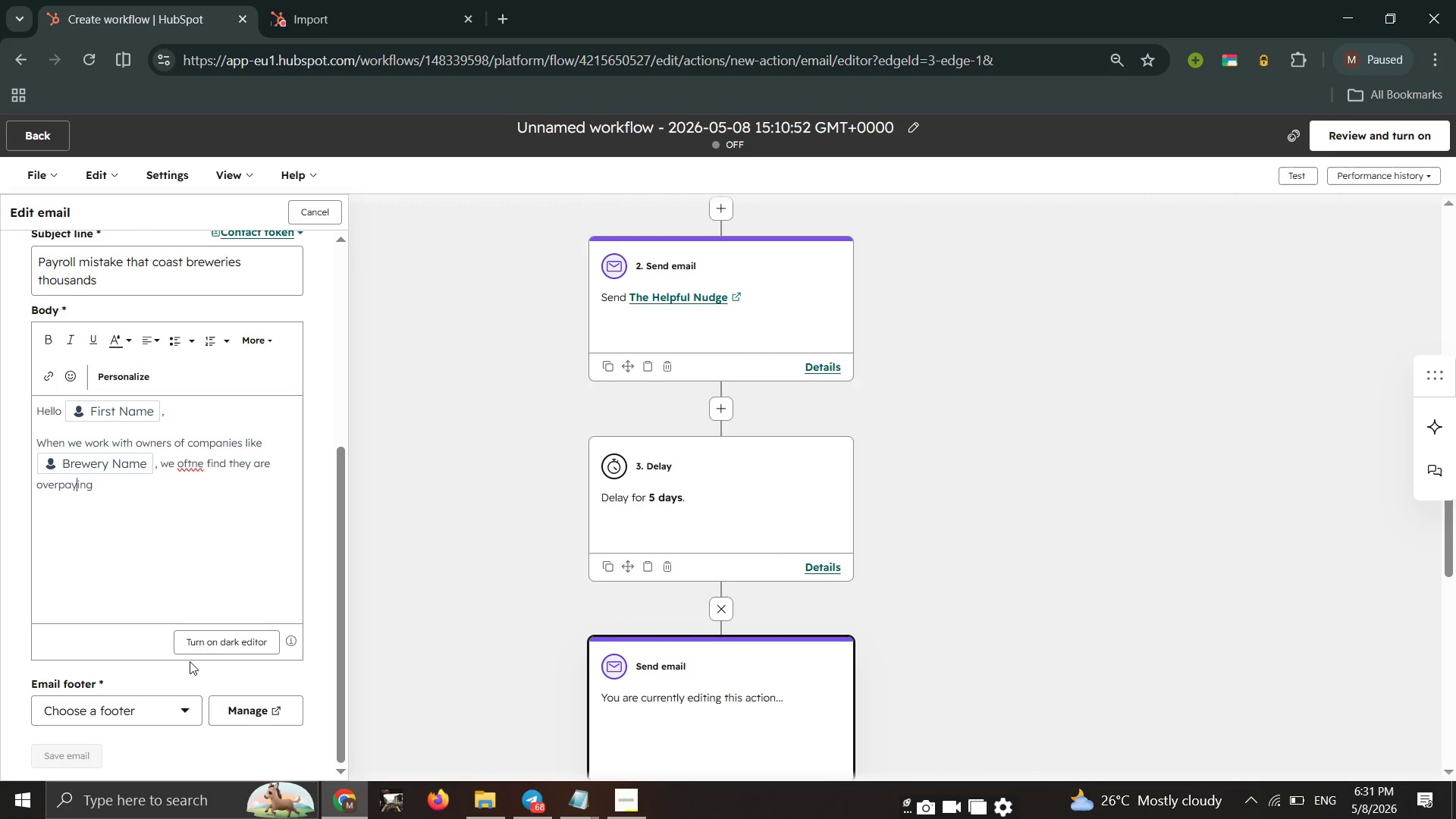 
key(ArrowLeft)
 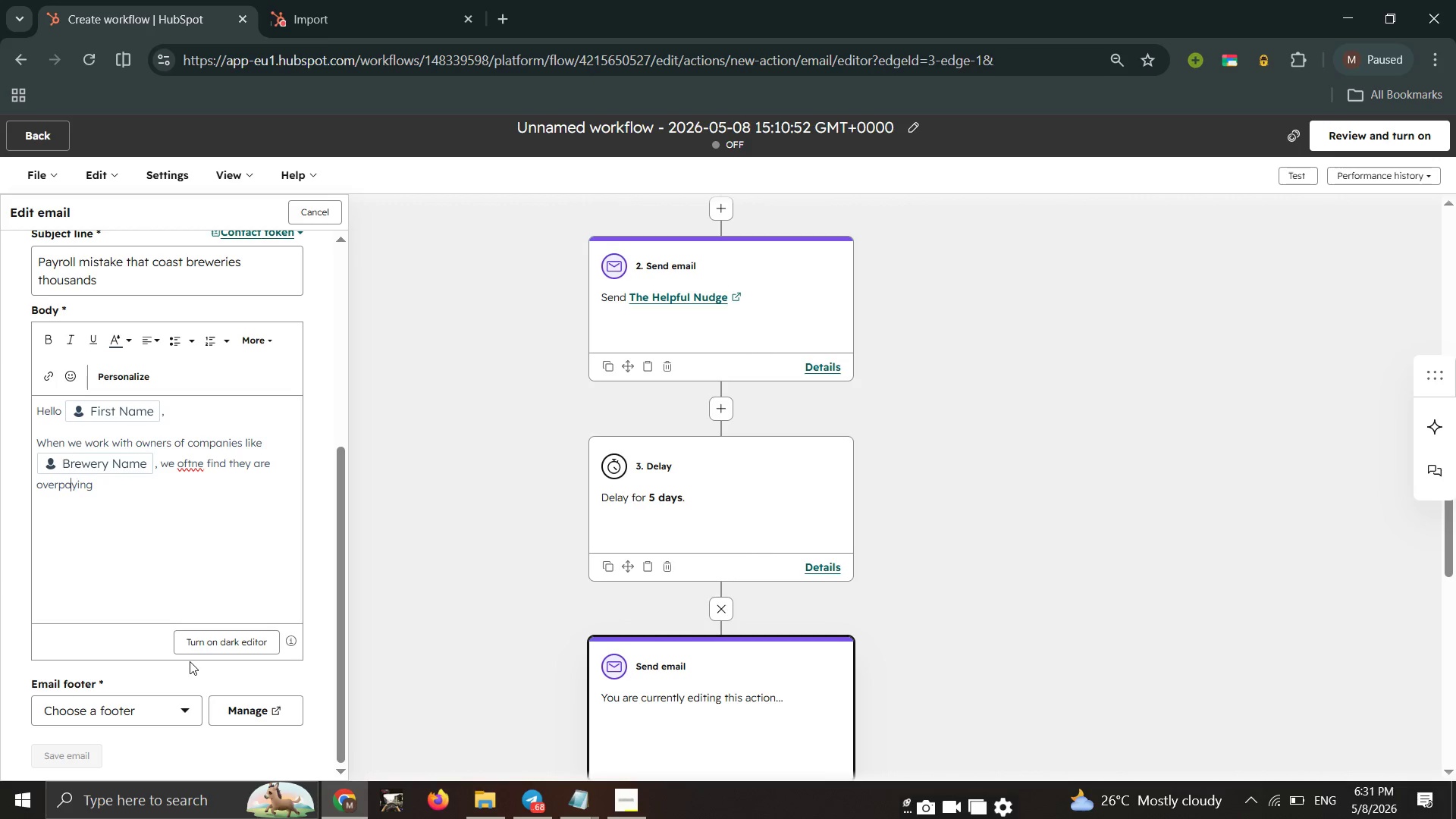 
key(ArrowLeft)
 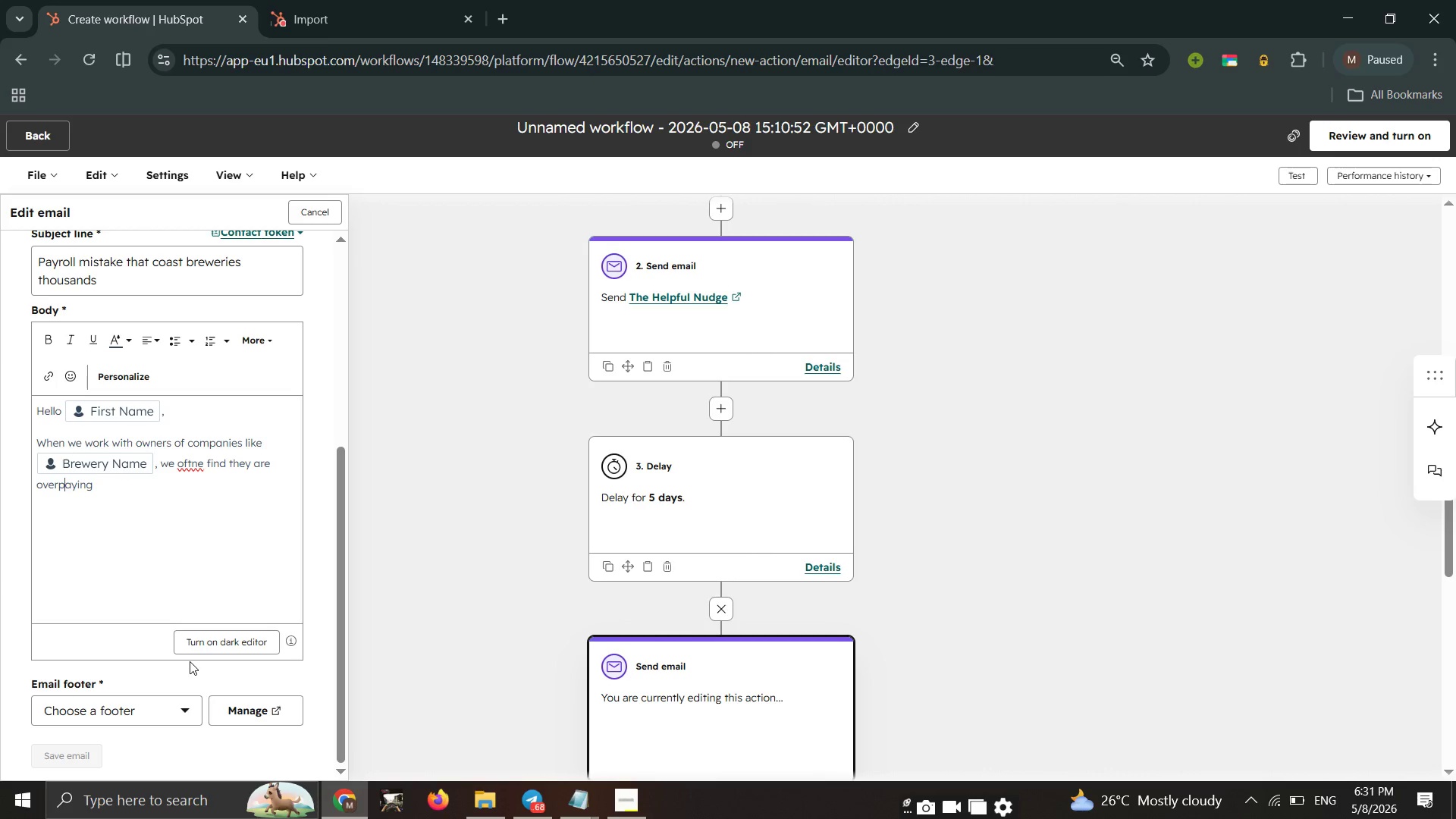 
key(ArrowLeft)
 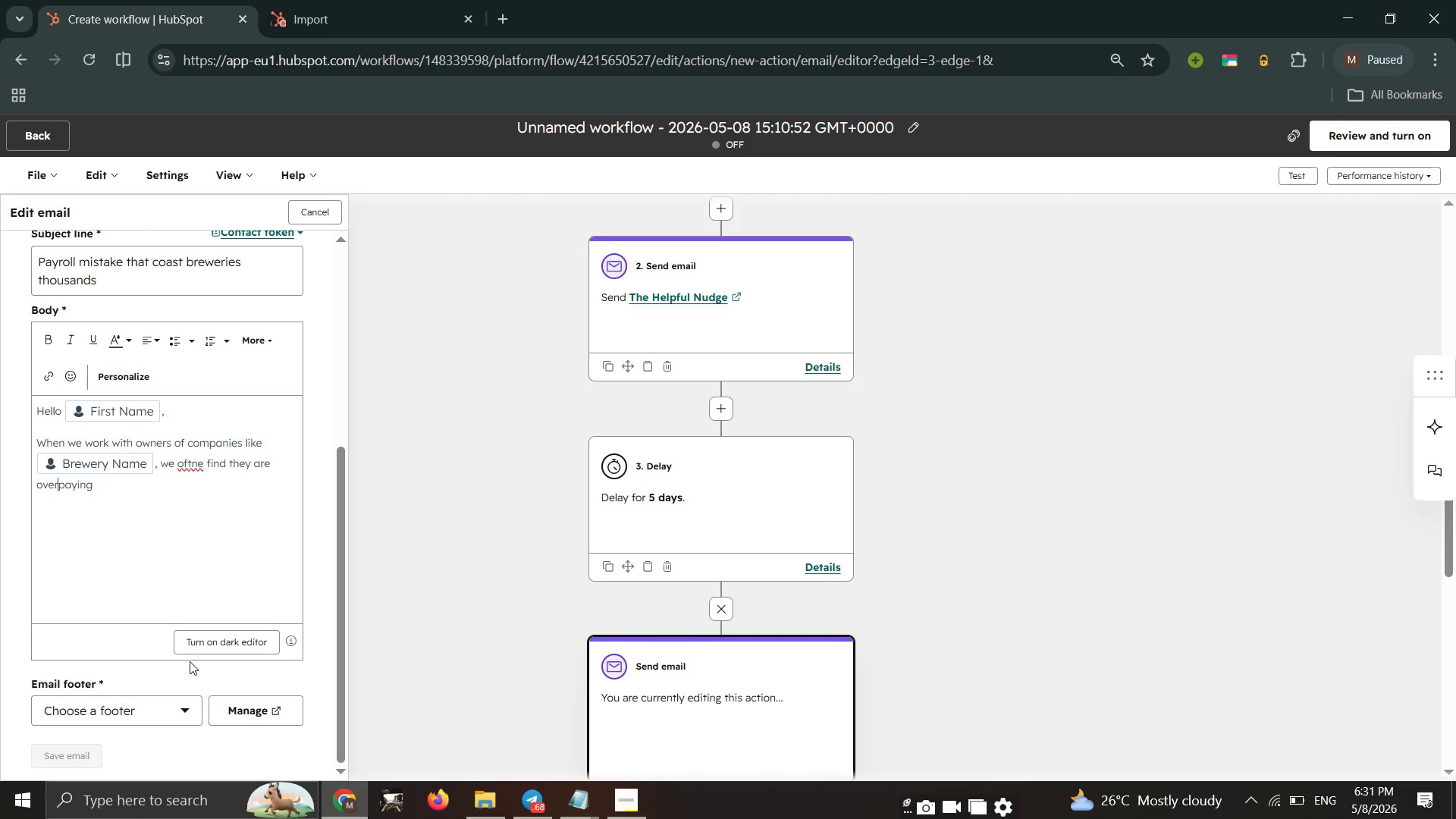 
key(ArrowLeft)
 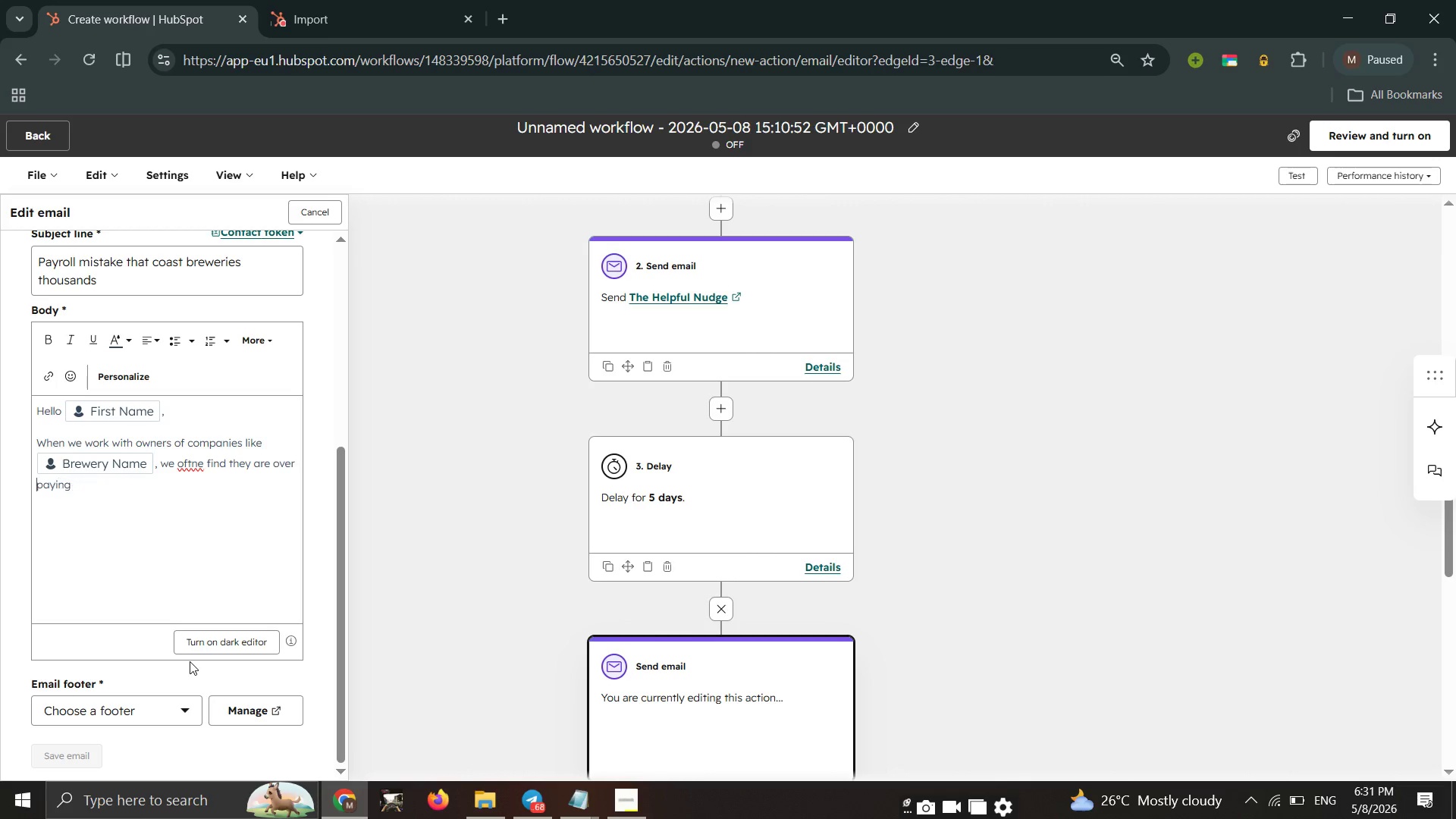 
key(Space)
 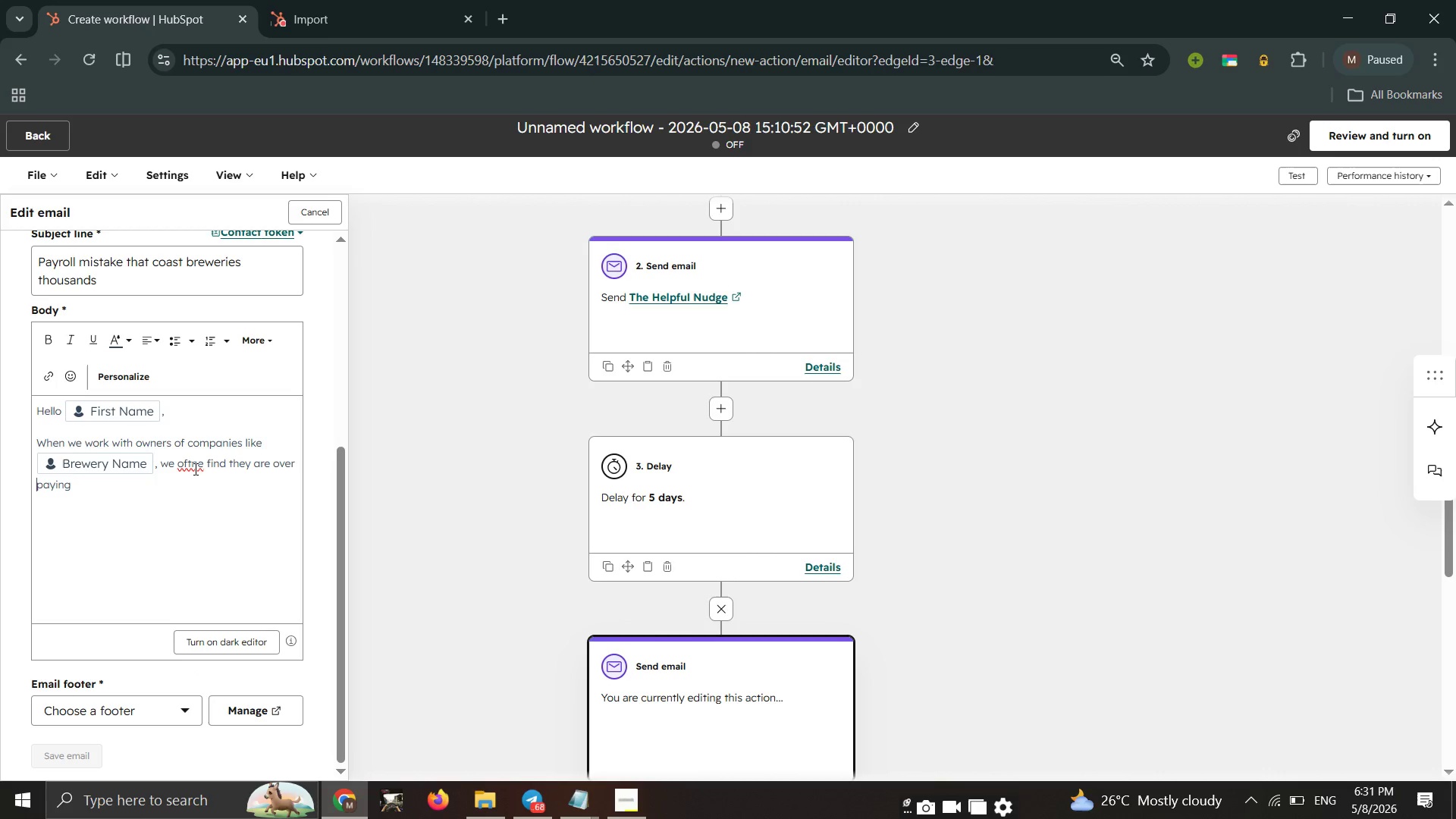 
left_click([194, 462])
 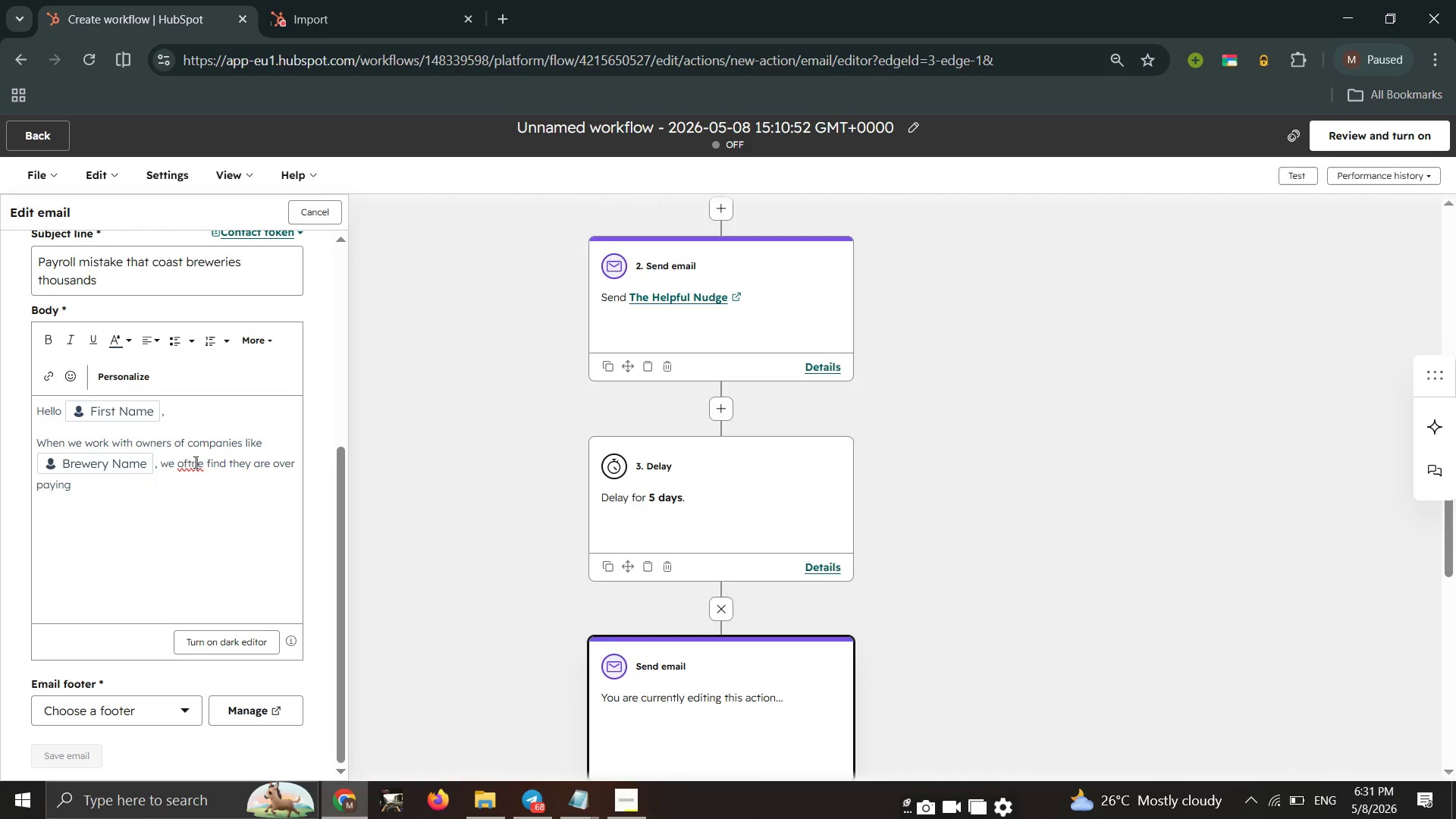 
key(ArrowRight)
 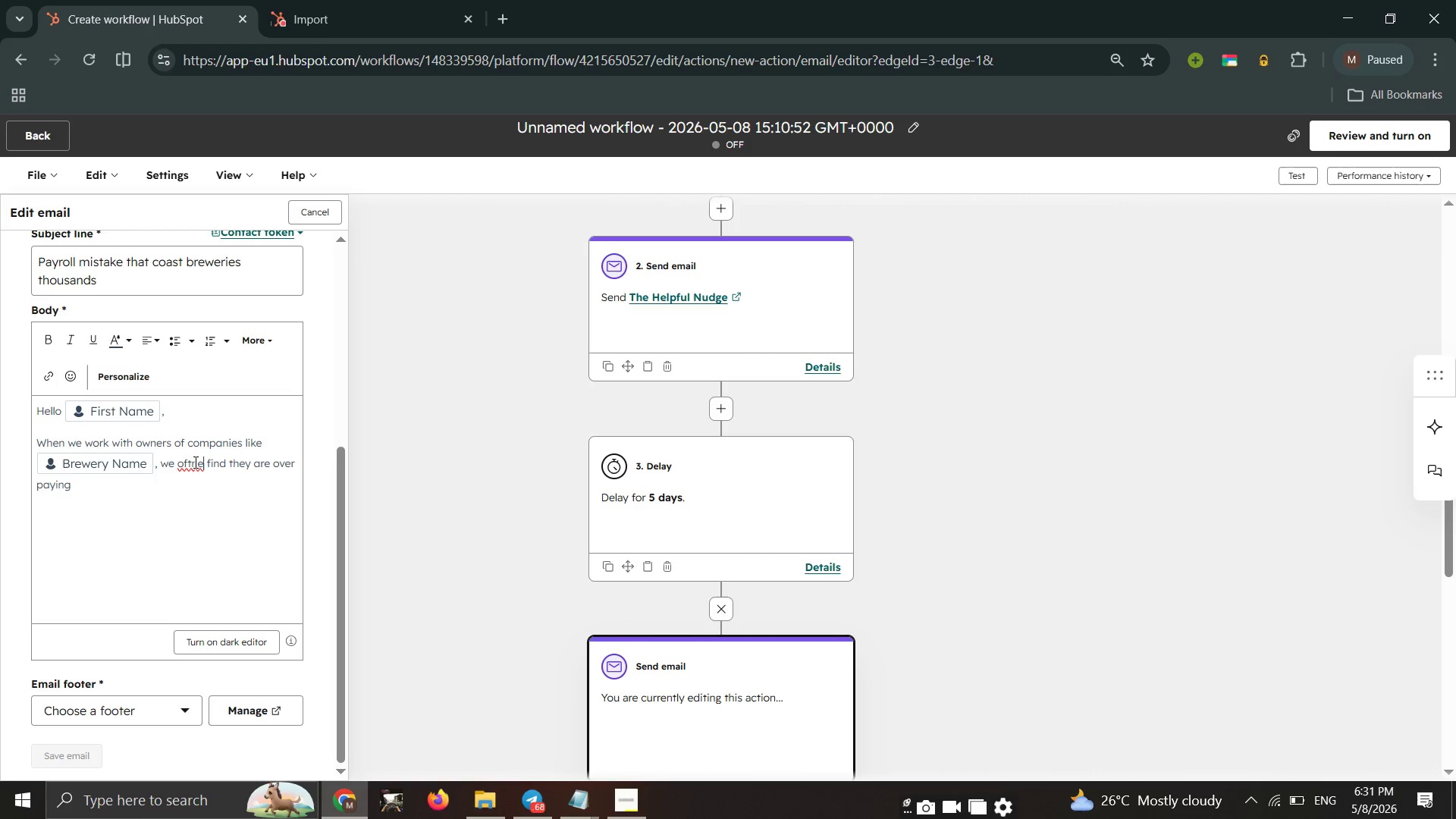 
key(ArrowRight)
 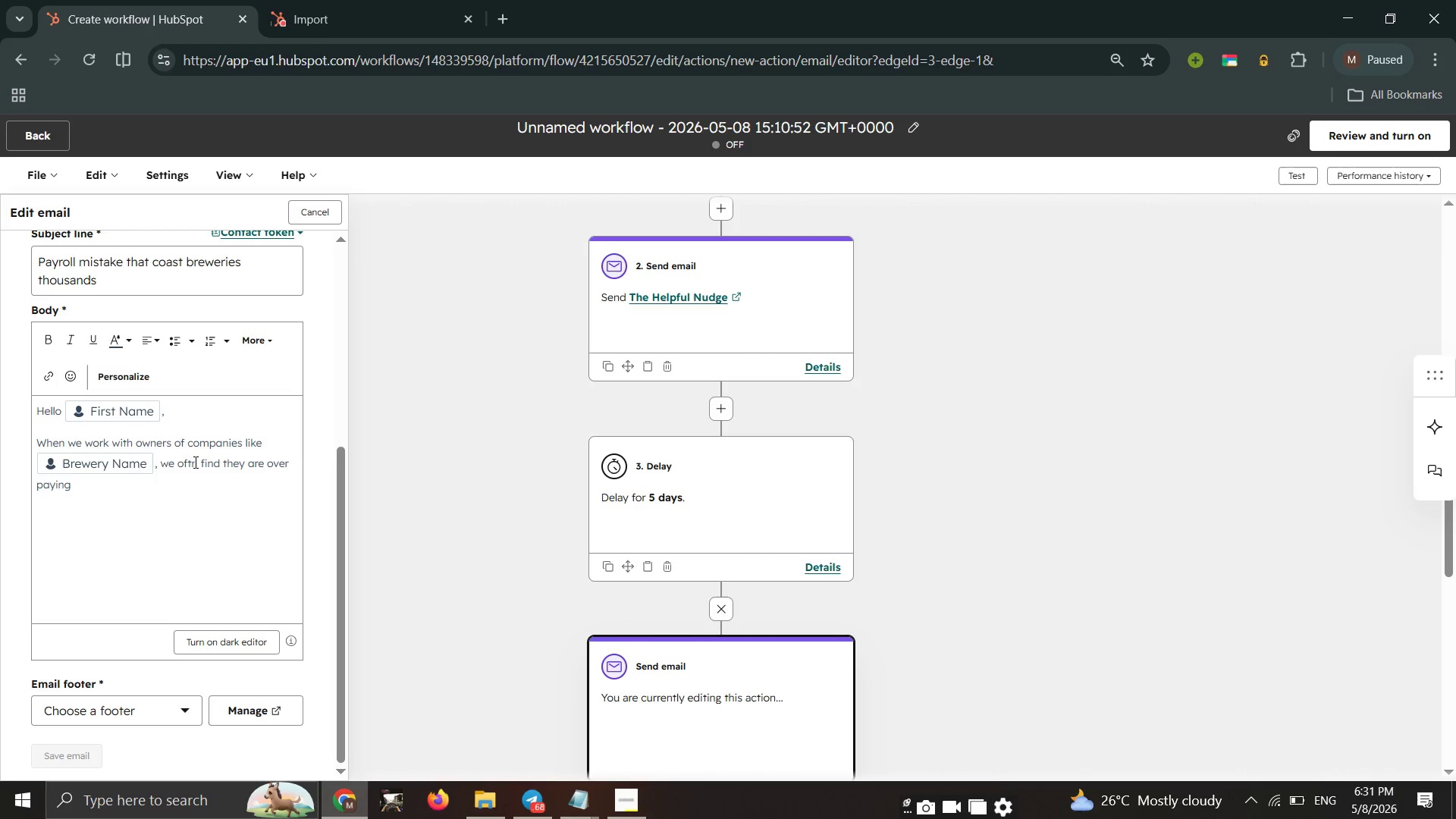 
key(Backspace)
key(Backspace)
type(en)
 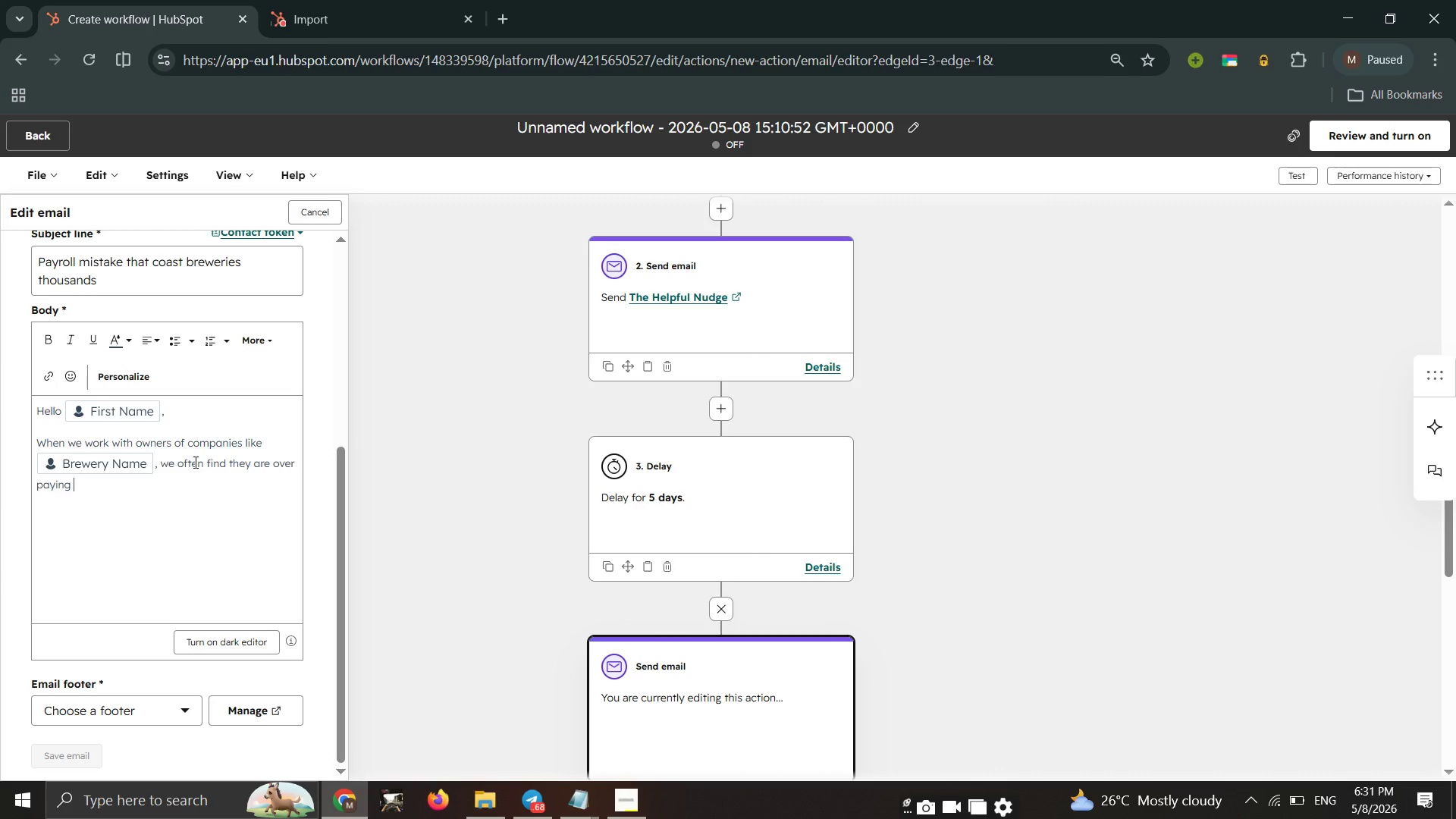 
key(ArrowDown)
 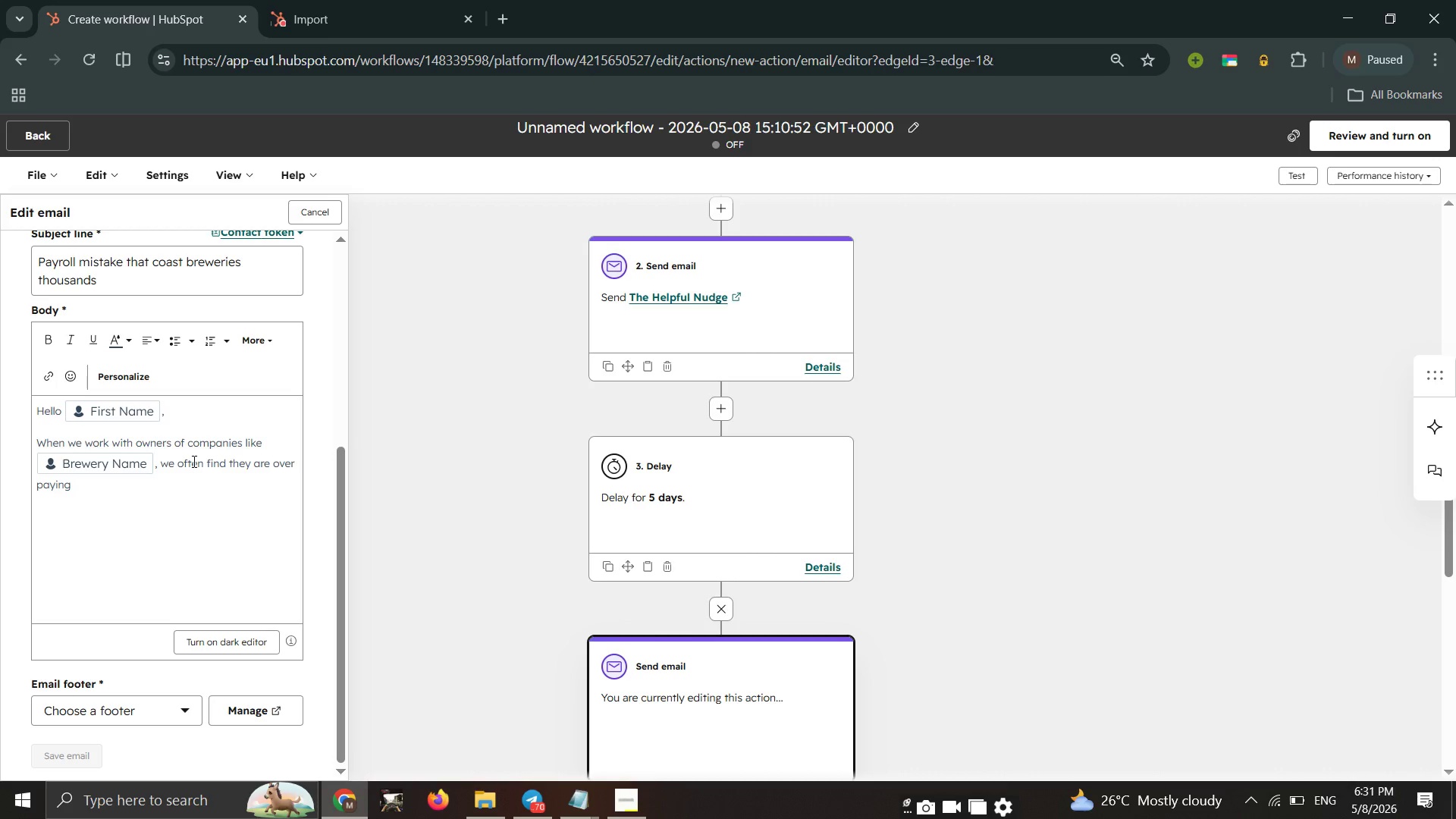 
wait(29.76)
 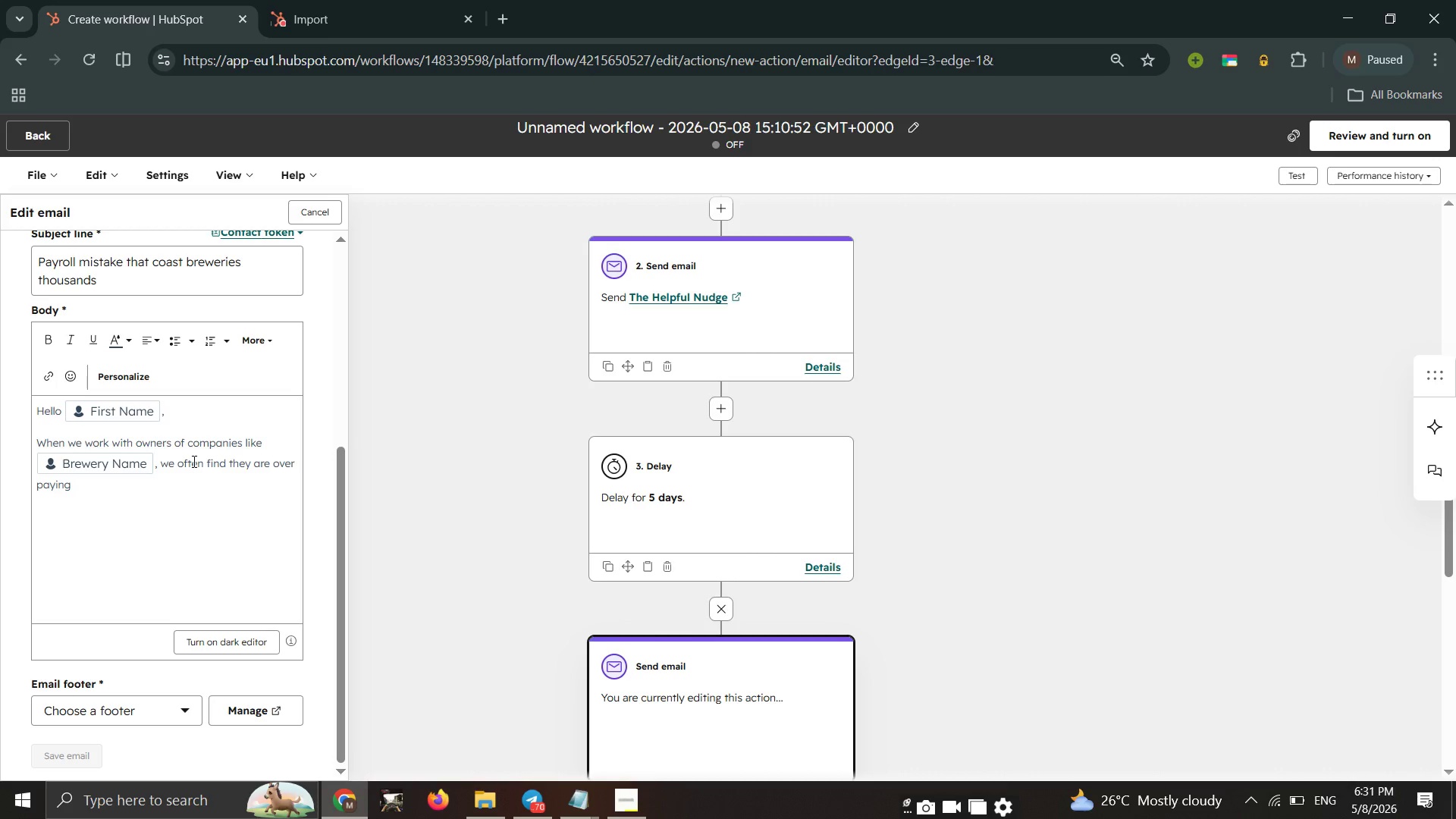 
type(on workers)
 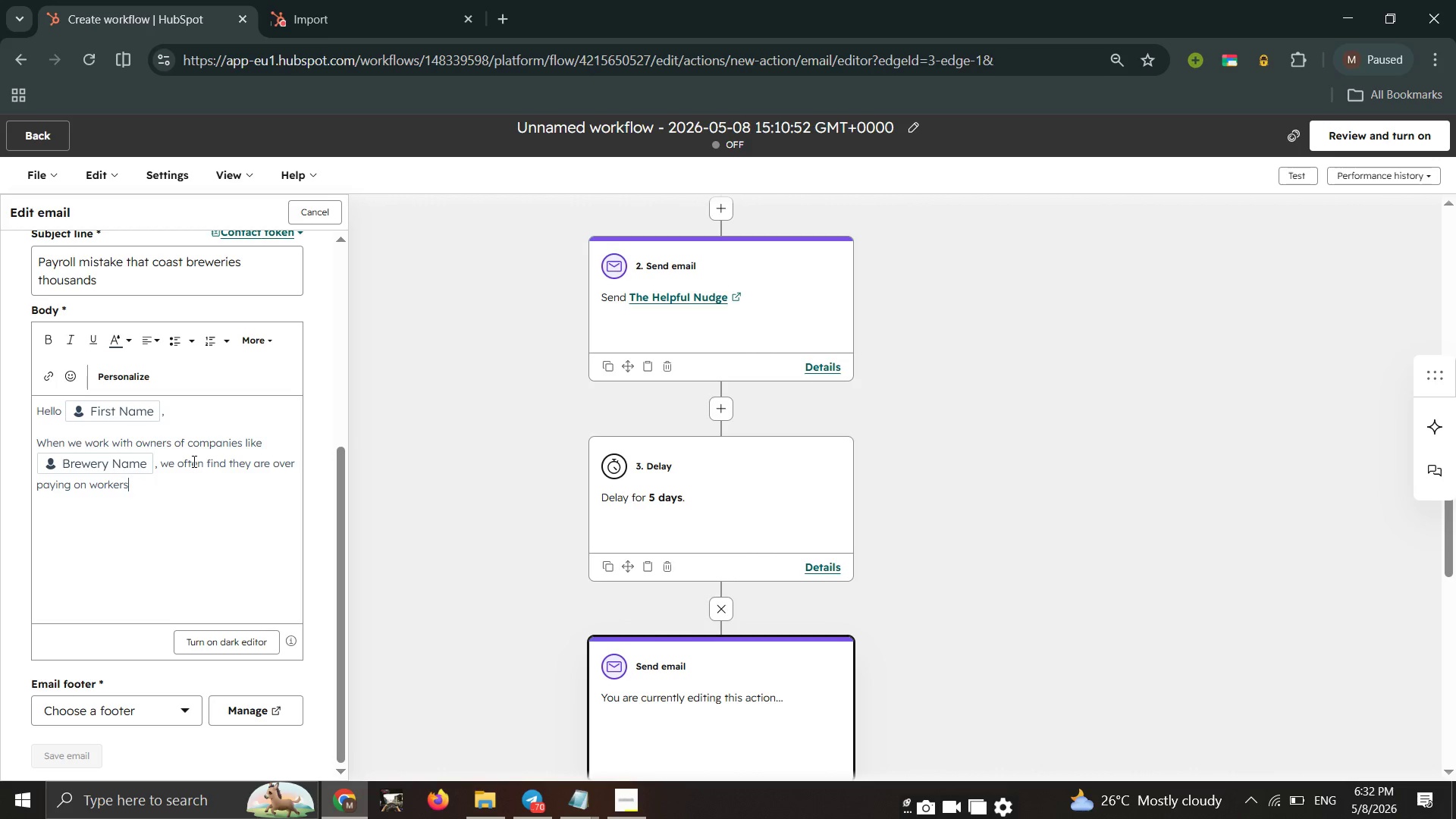 
wait(5.89)
 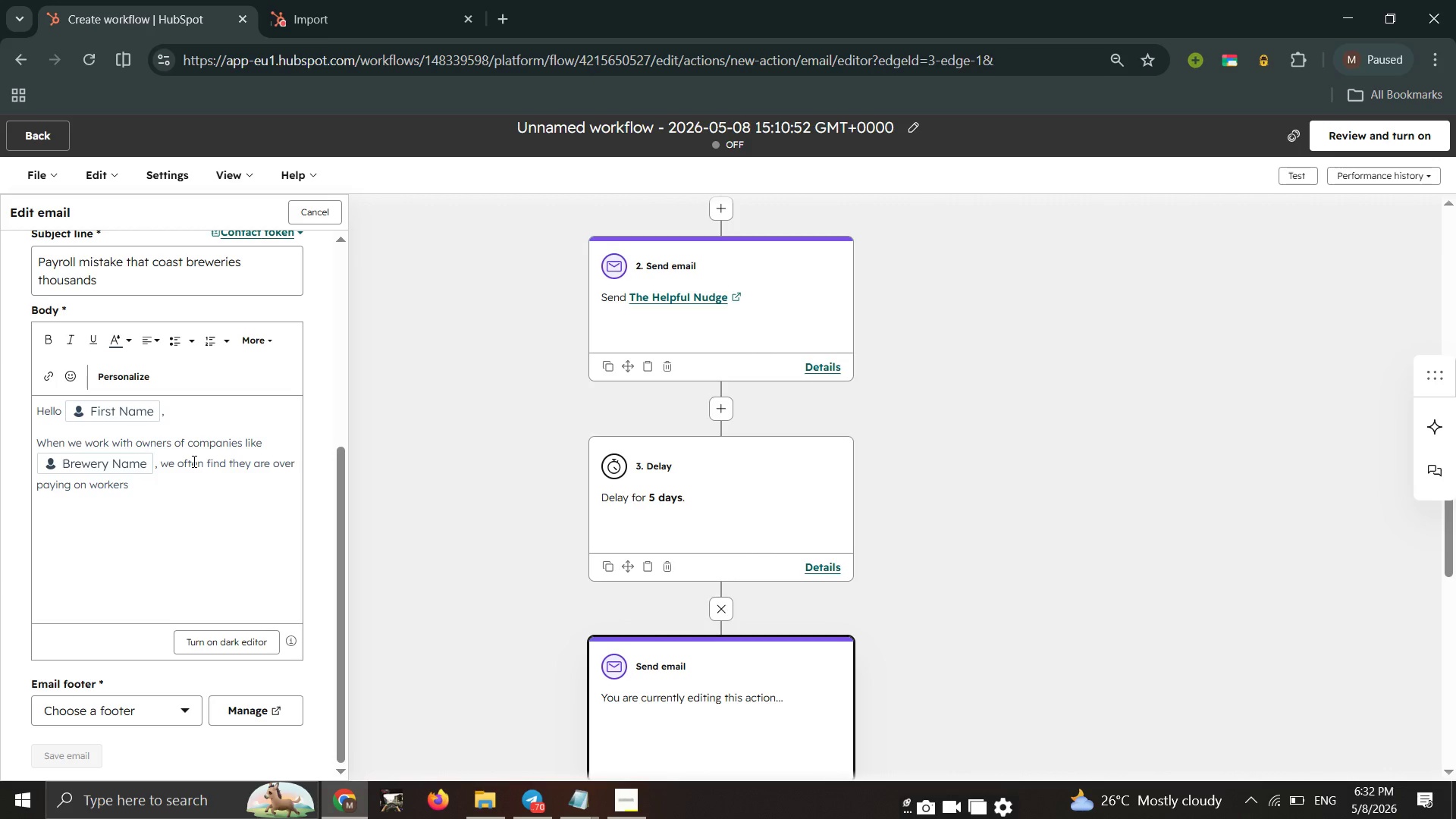 
type( compor)
key(Backspace)
key(Backspace)
type( or missing out on industry )
 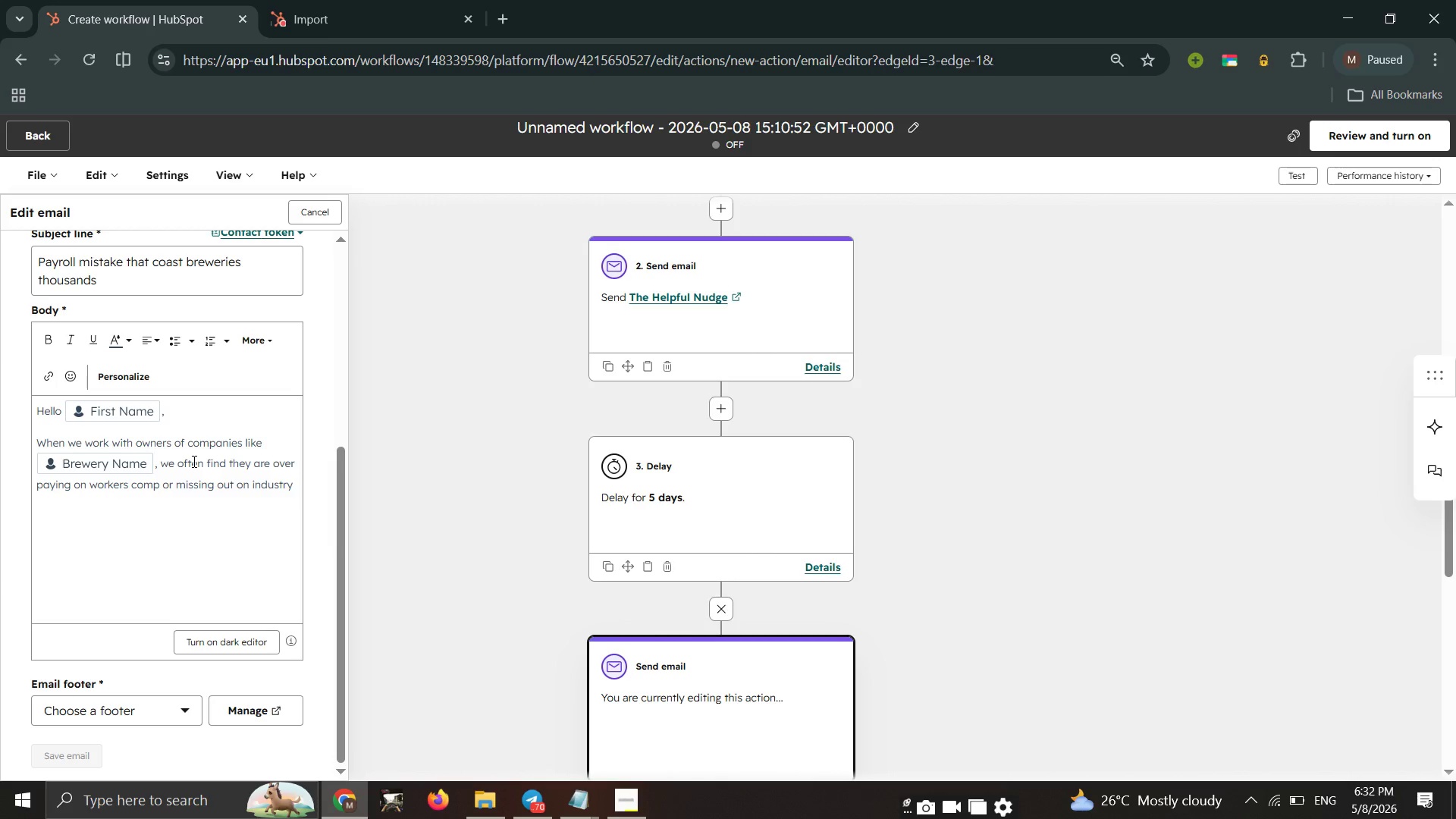 
key(Backspace)
type(-spec)
 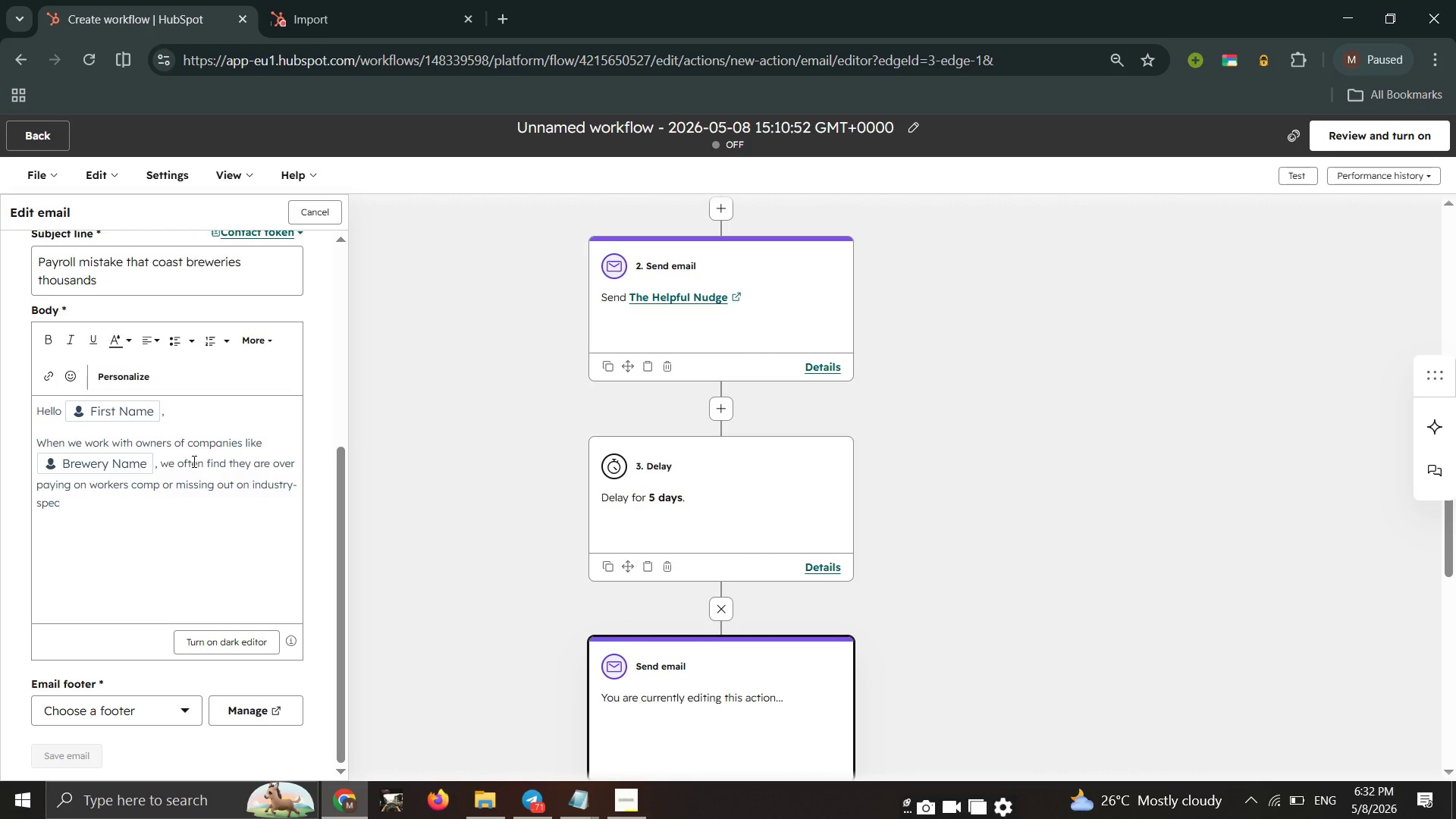 
type(ific tax)
 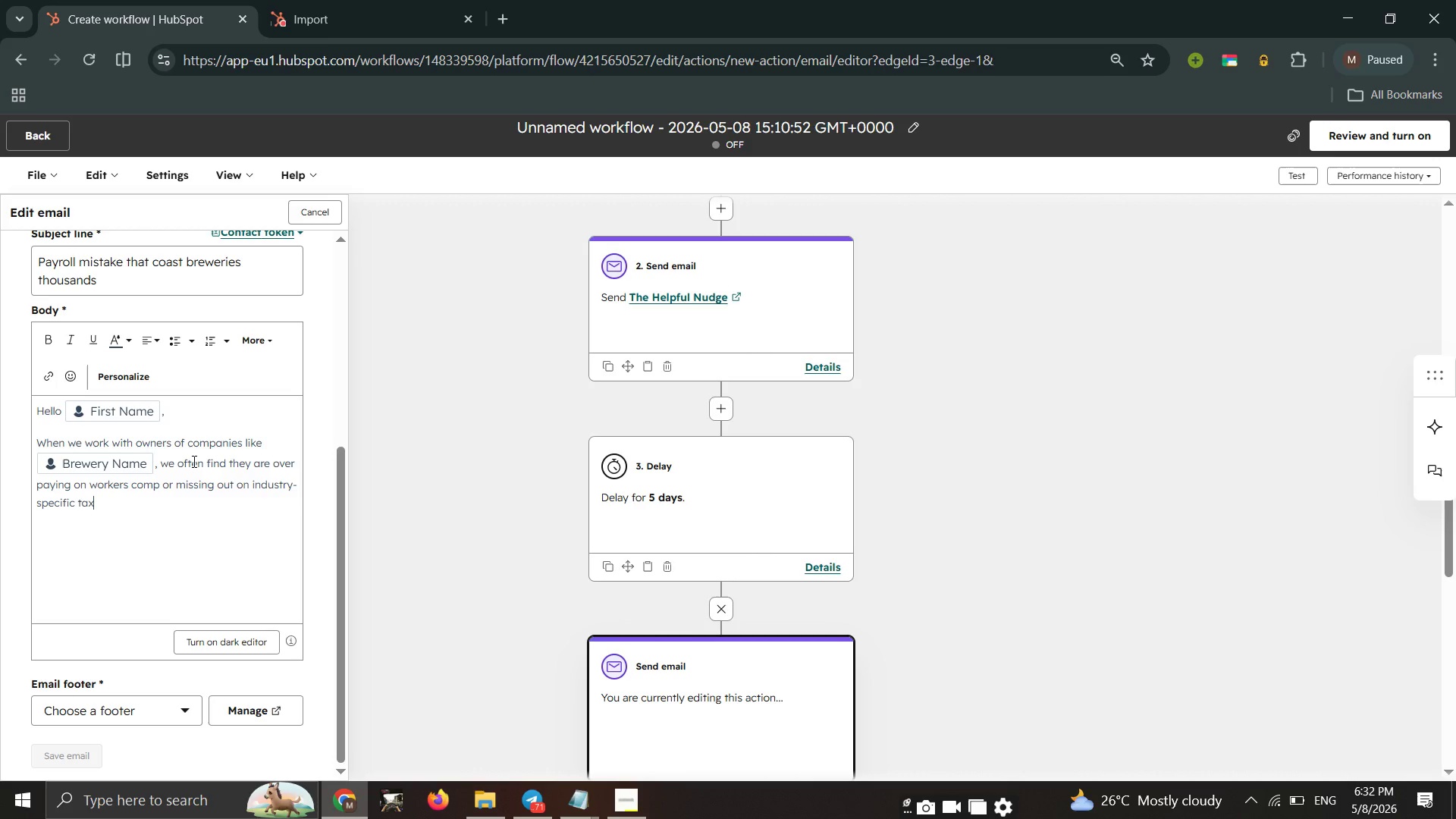 
wait(7.34)
 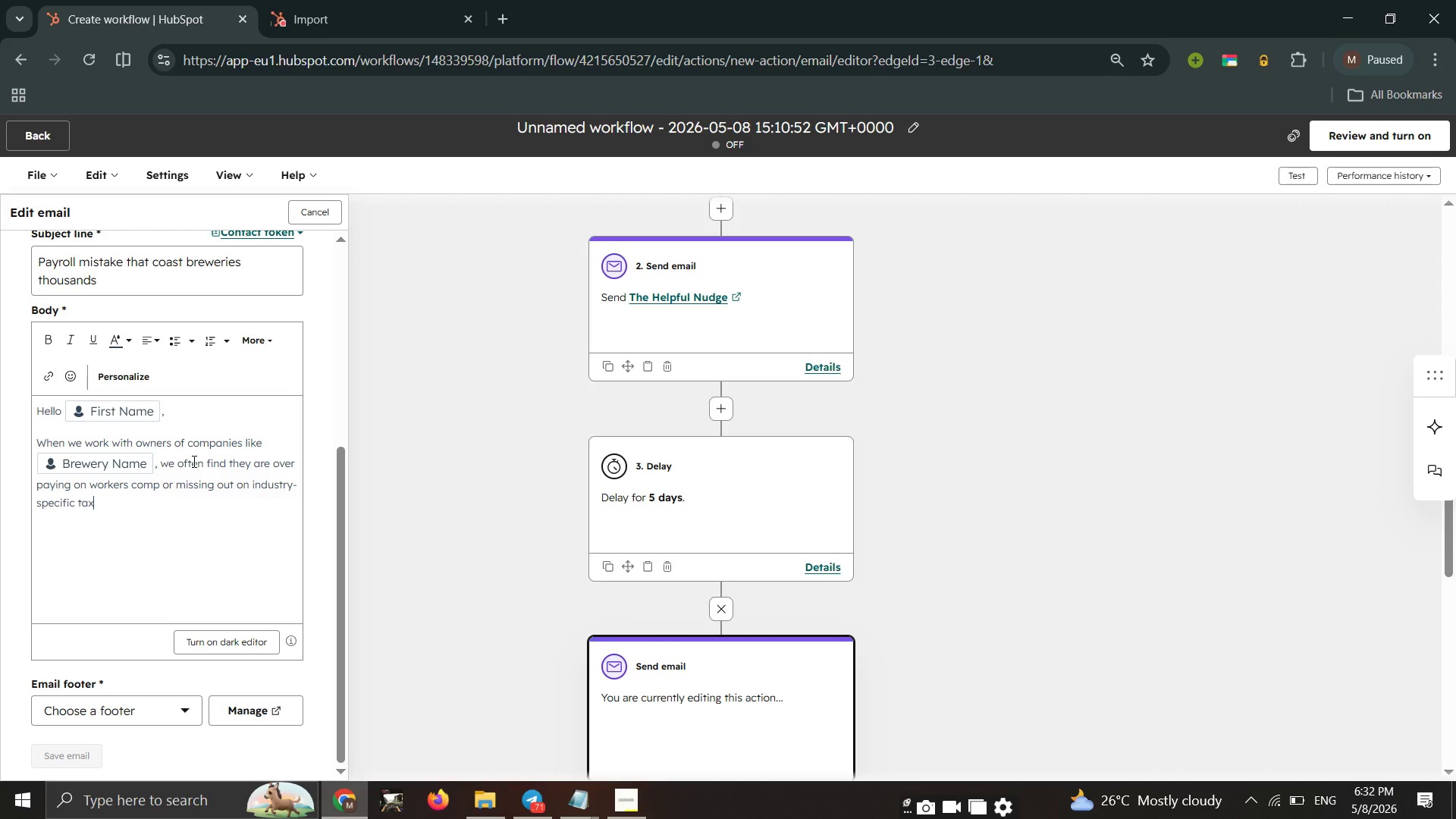 
key(Space)
 